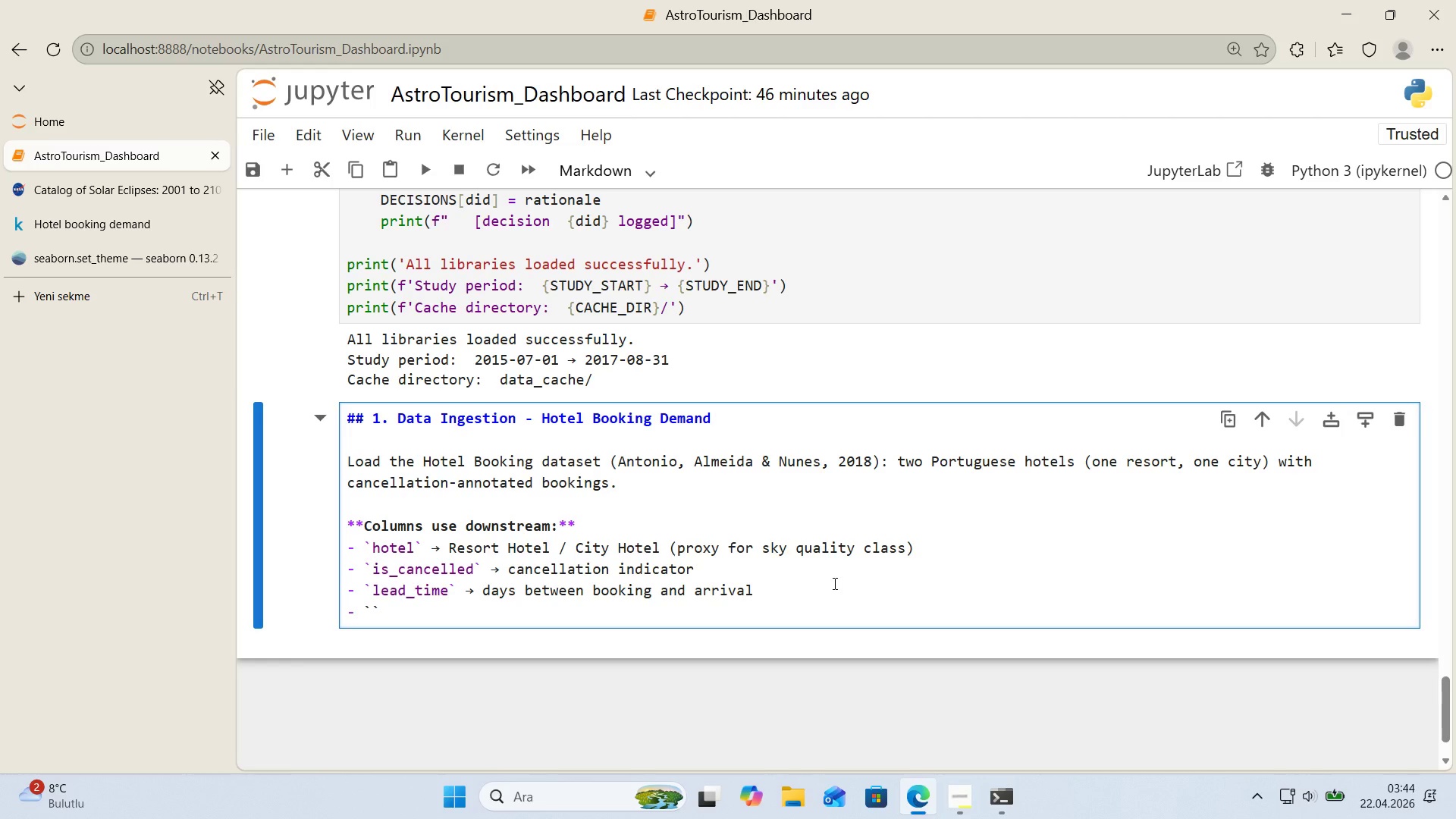 
type(arr'val_date_year)
 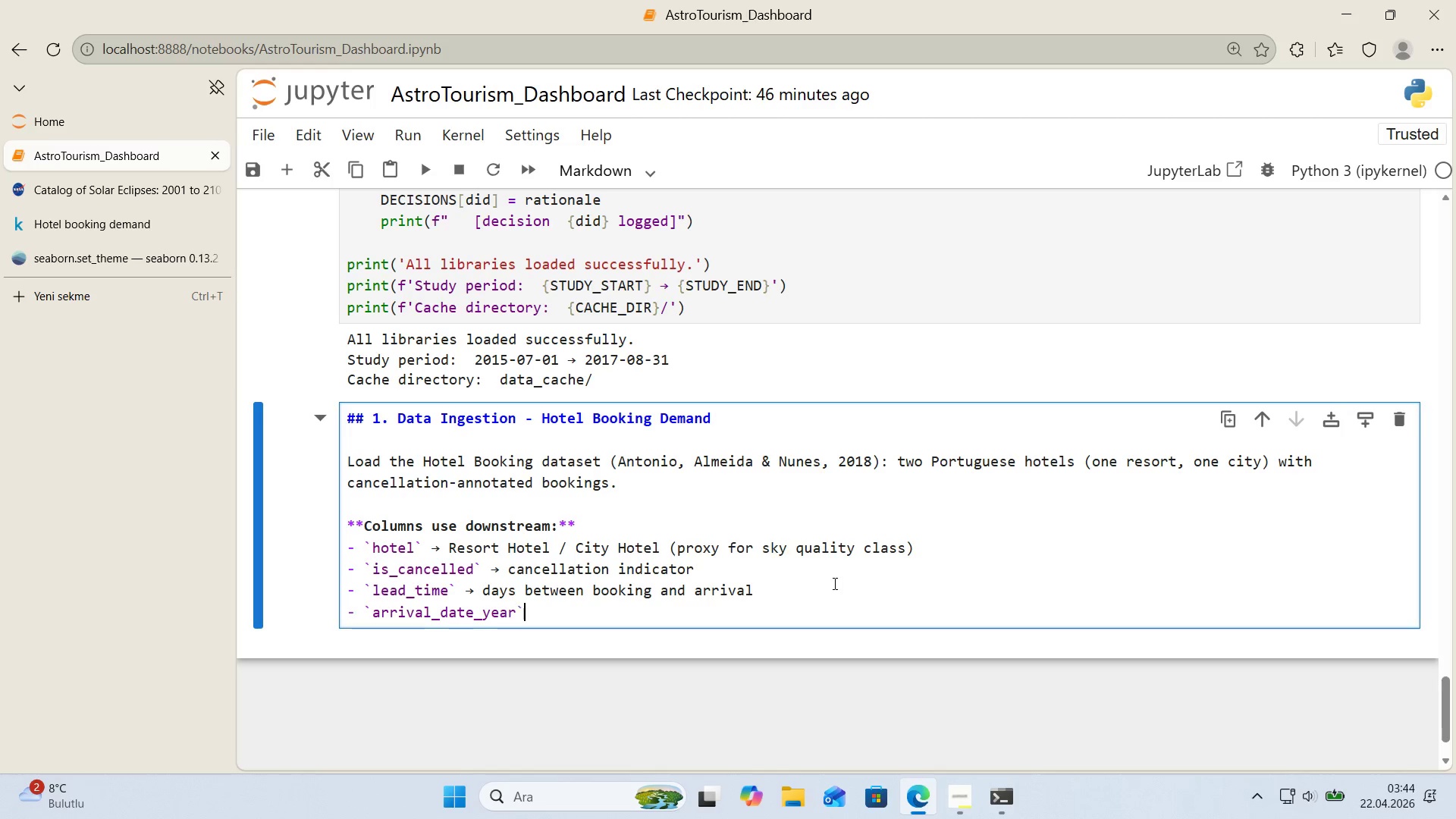 
key(ArrowRight)
 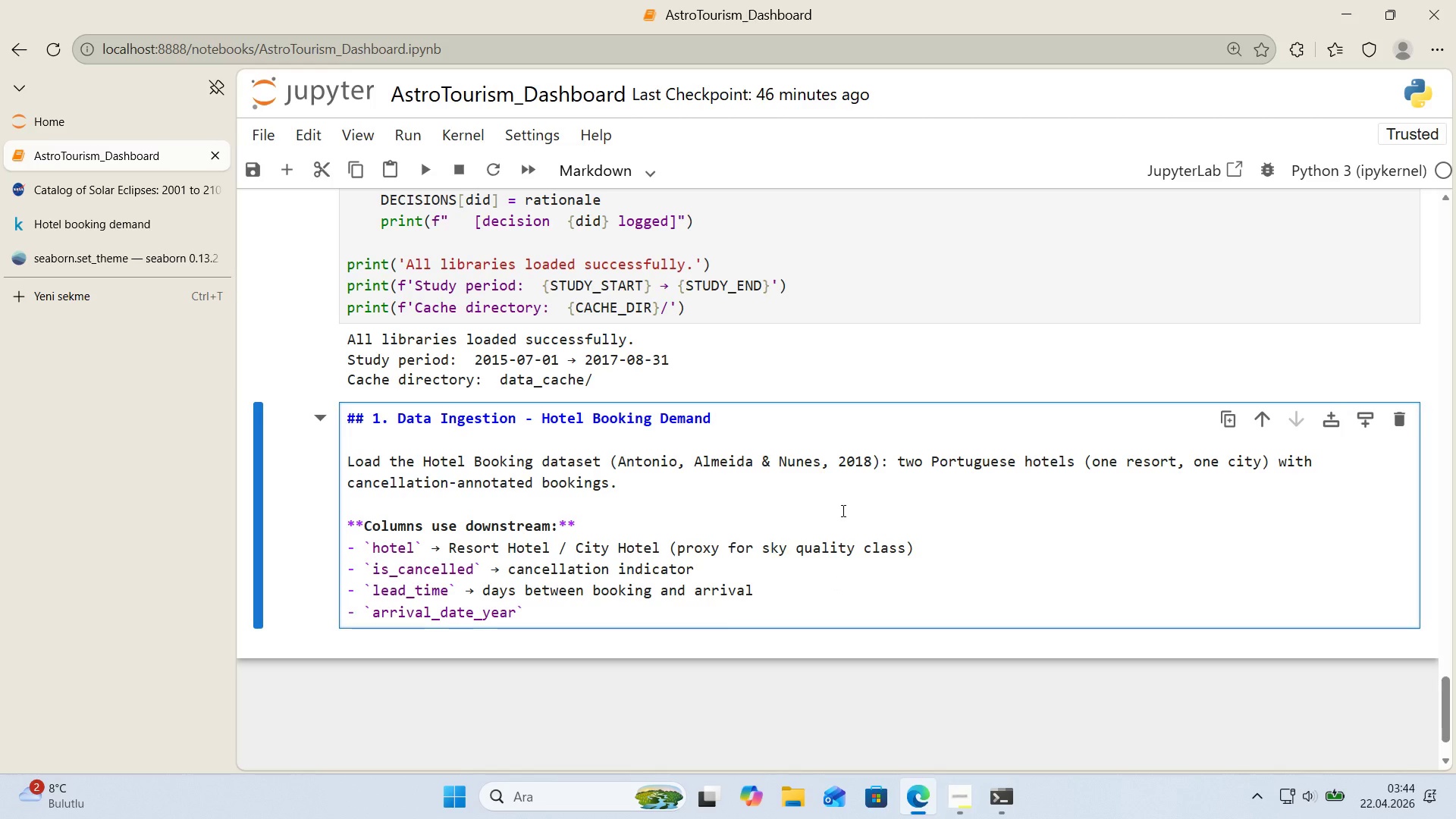 
key(Space)
 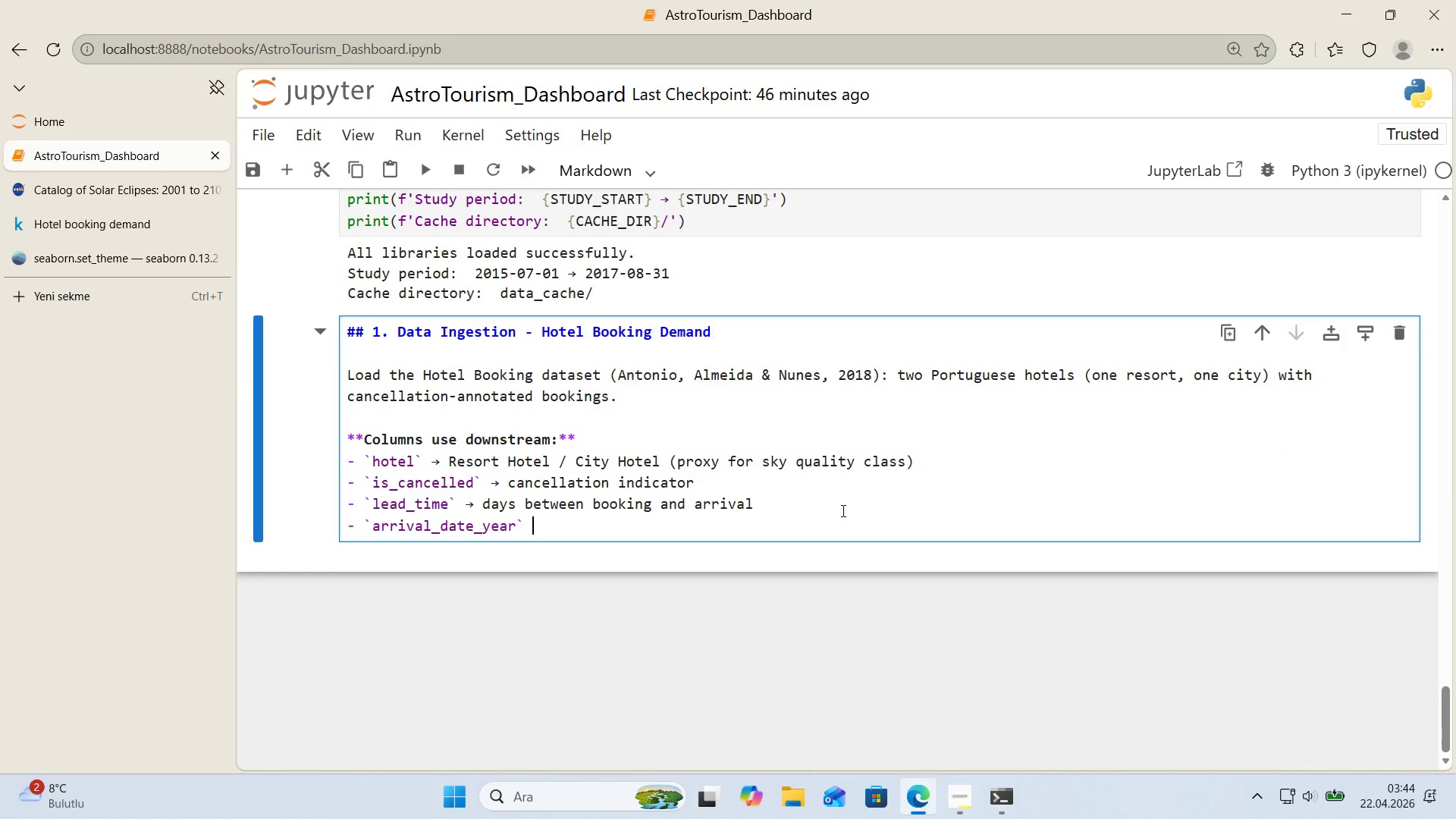 
scroll: coordinate [842, 510], scroll_direction: down, amount: 1.0
 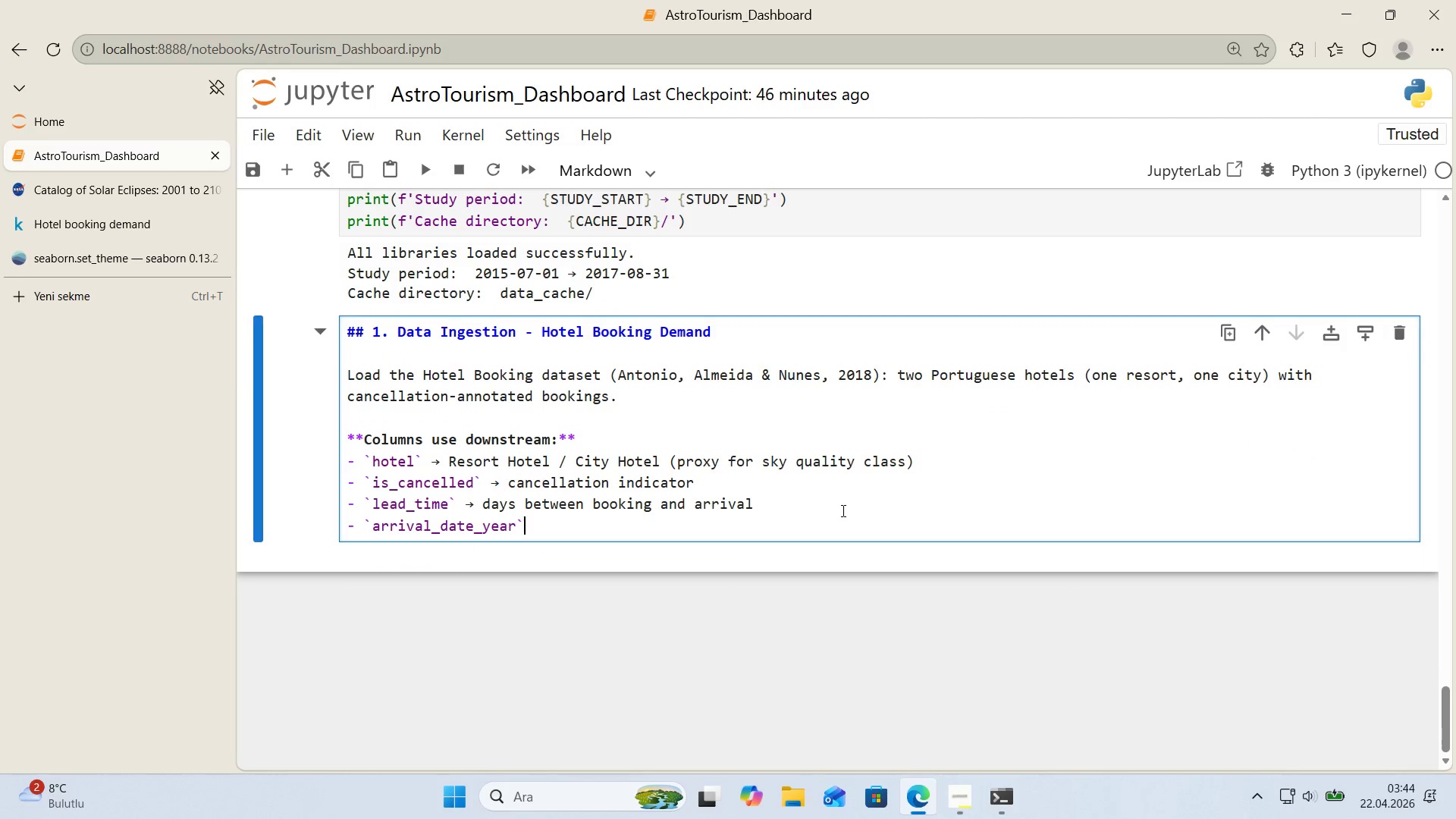 
key(Shift+7)
 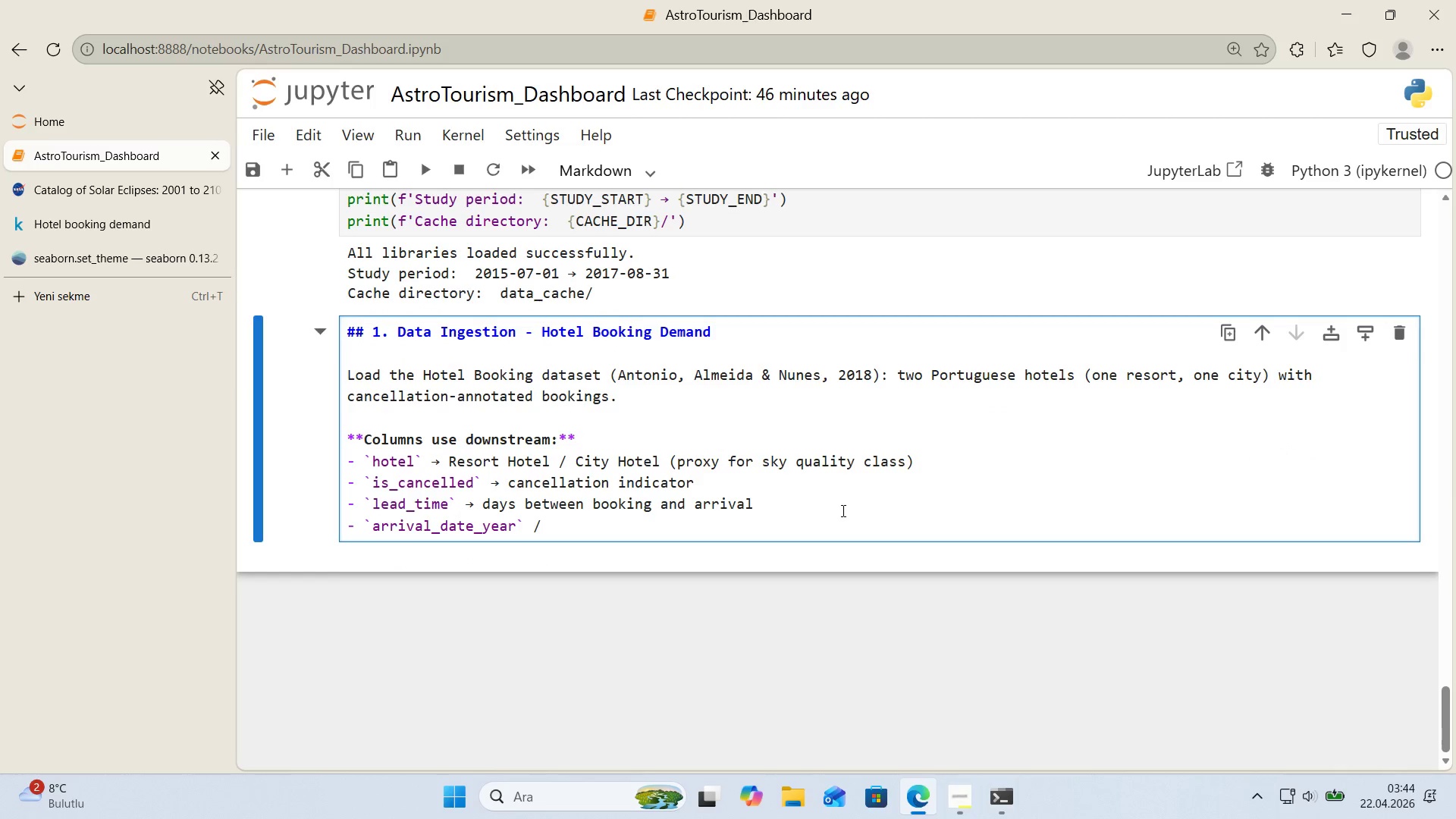 
key(Space)
 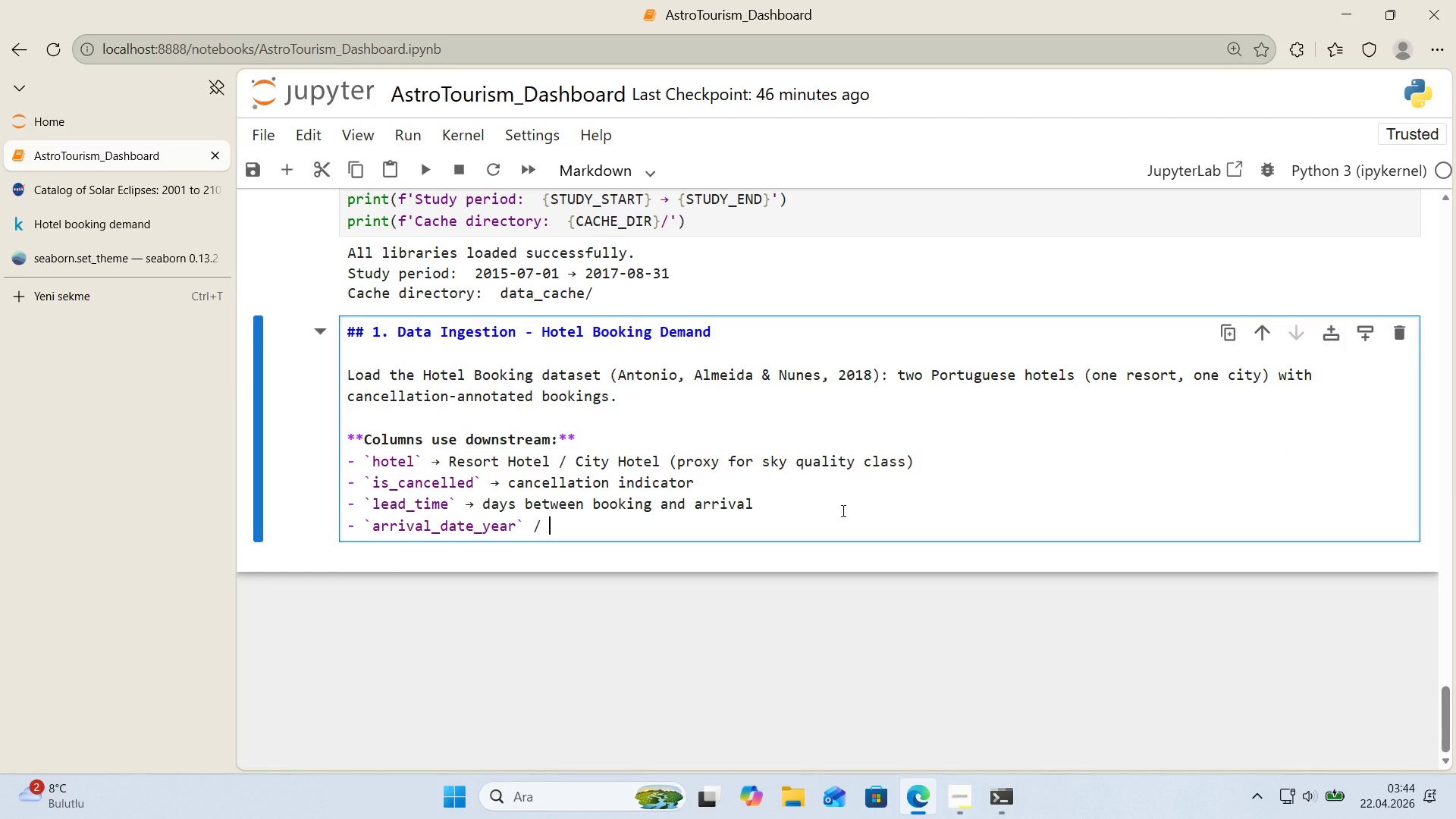 
key(Alt+Control+Comma)
 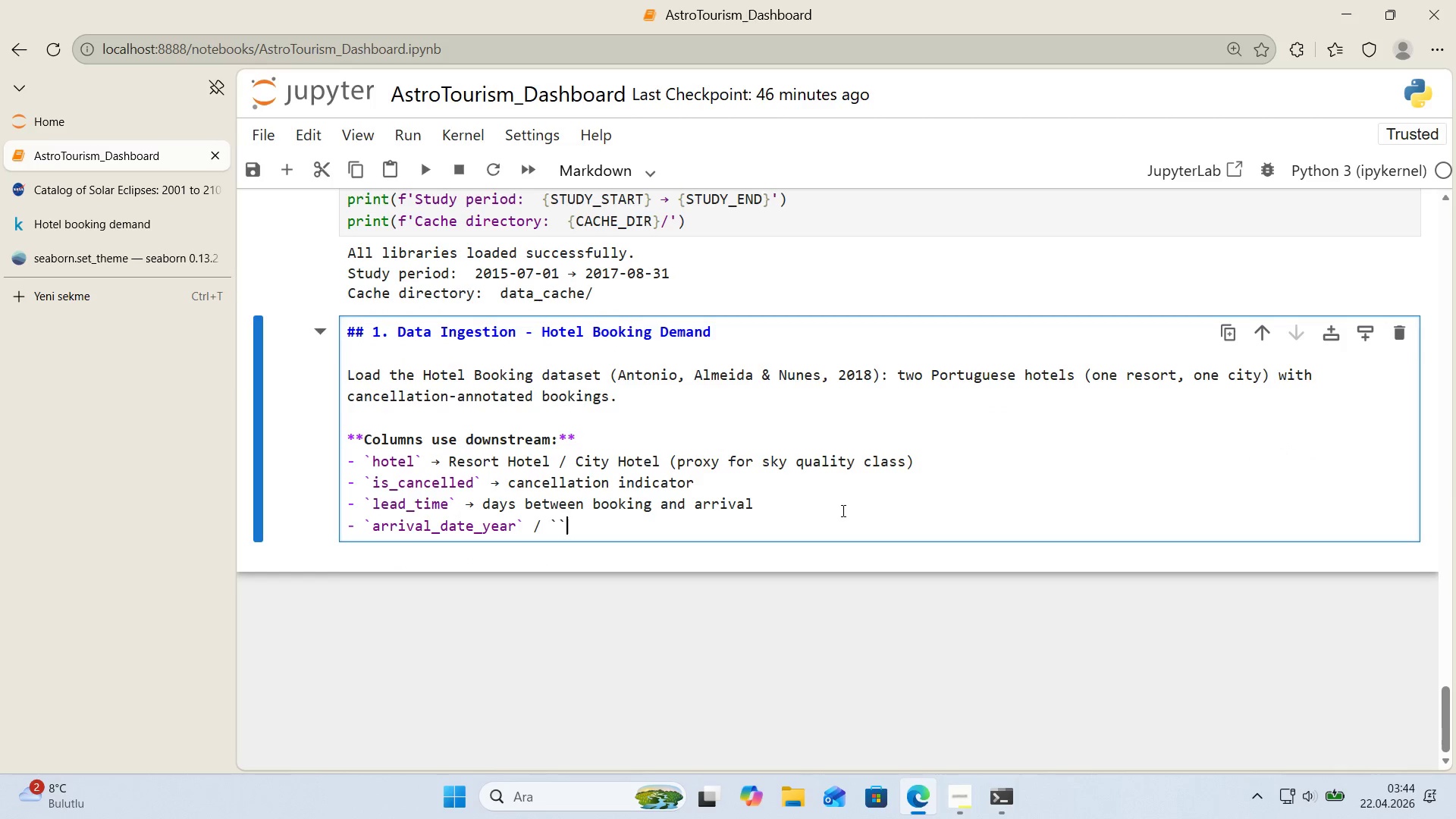 
key(Alt+Control+Comma)
 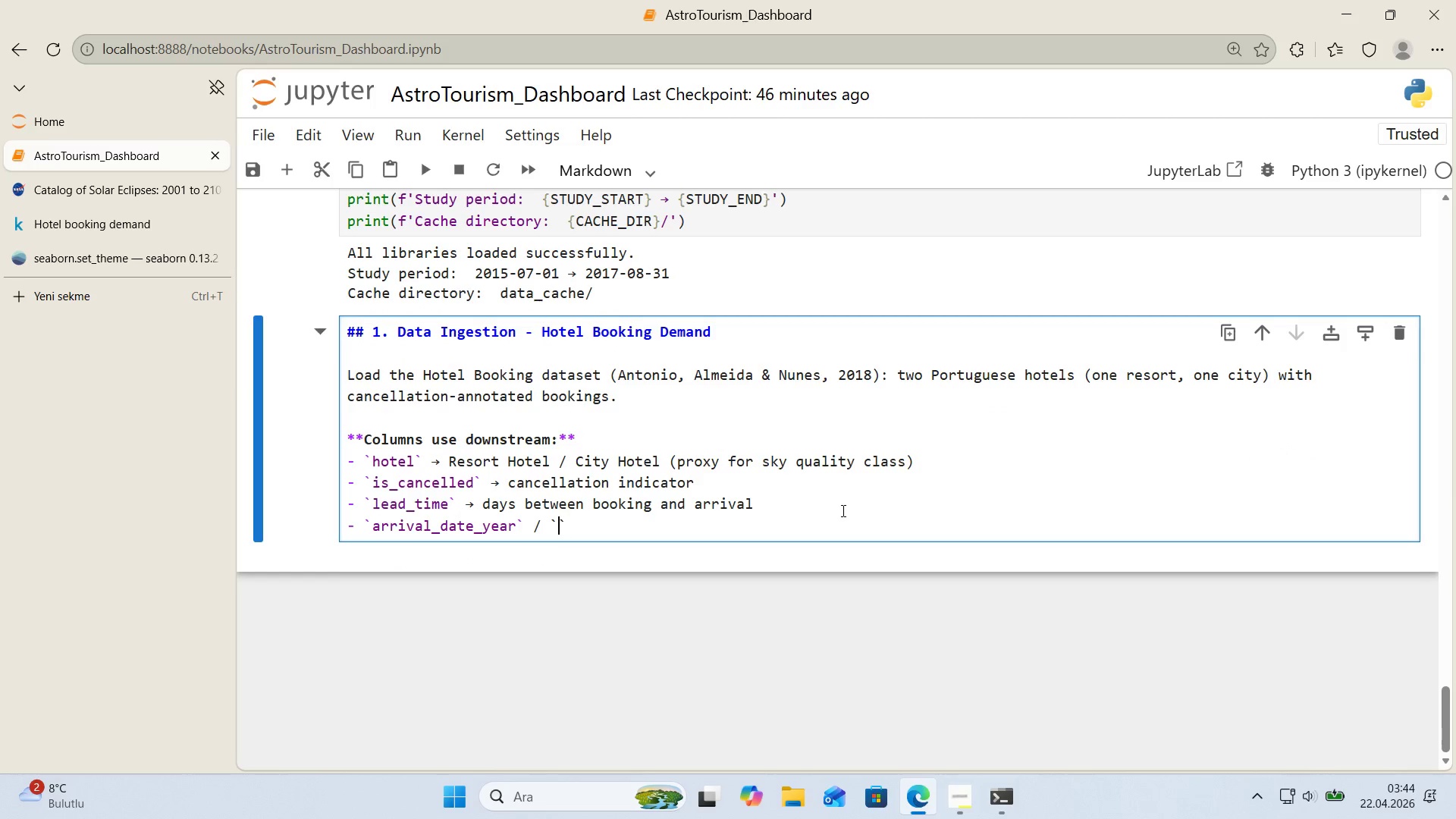 
key(ArrowLeft)
 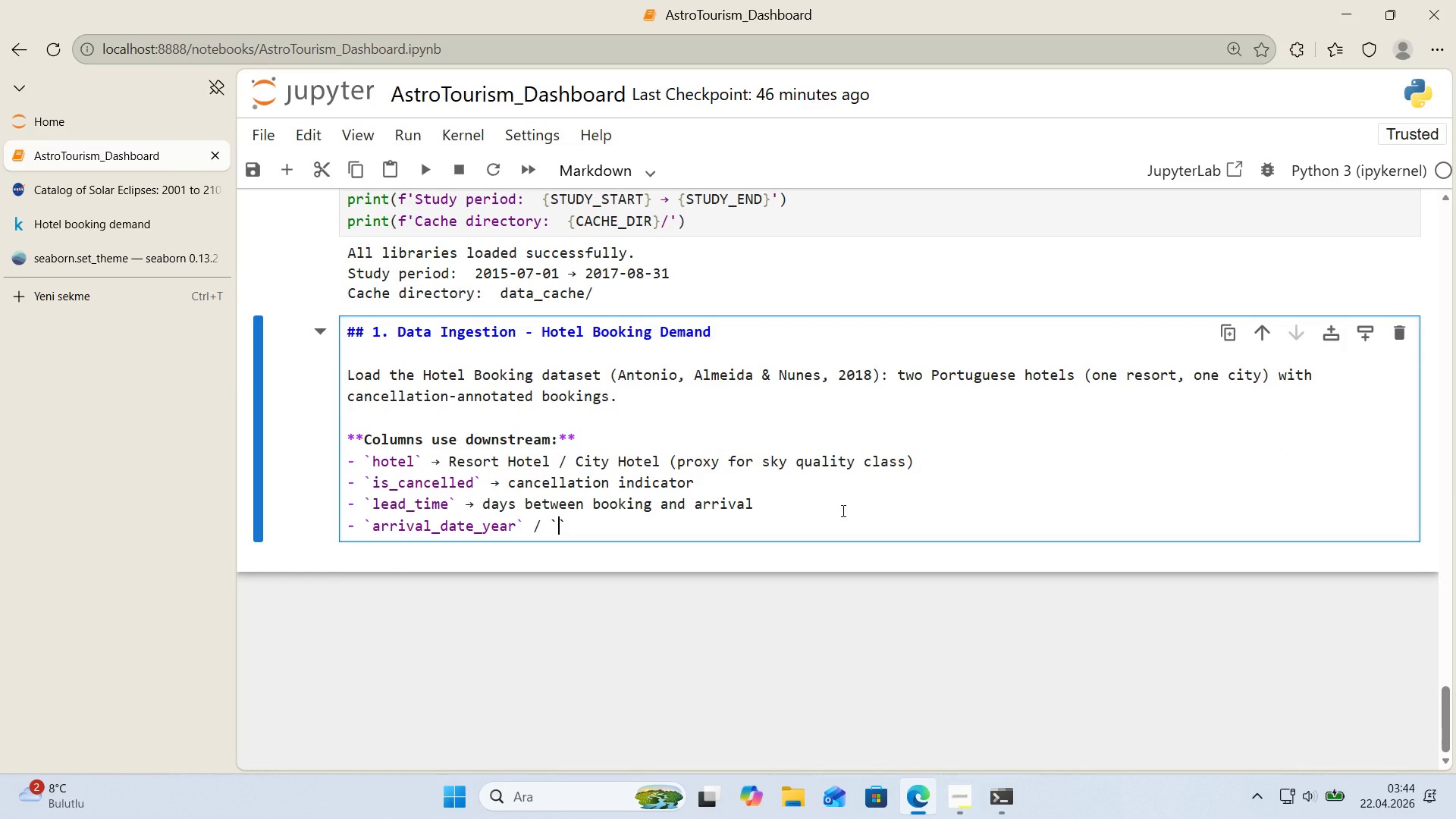 
type(_month)
 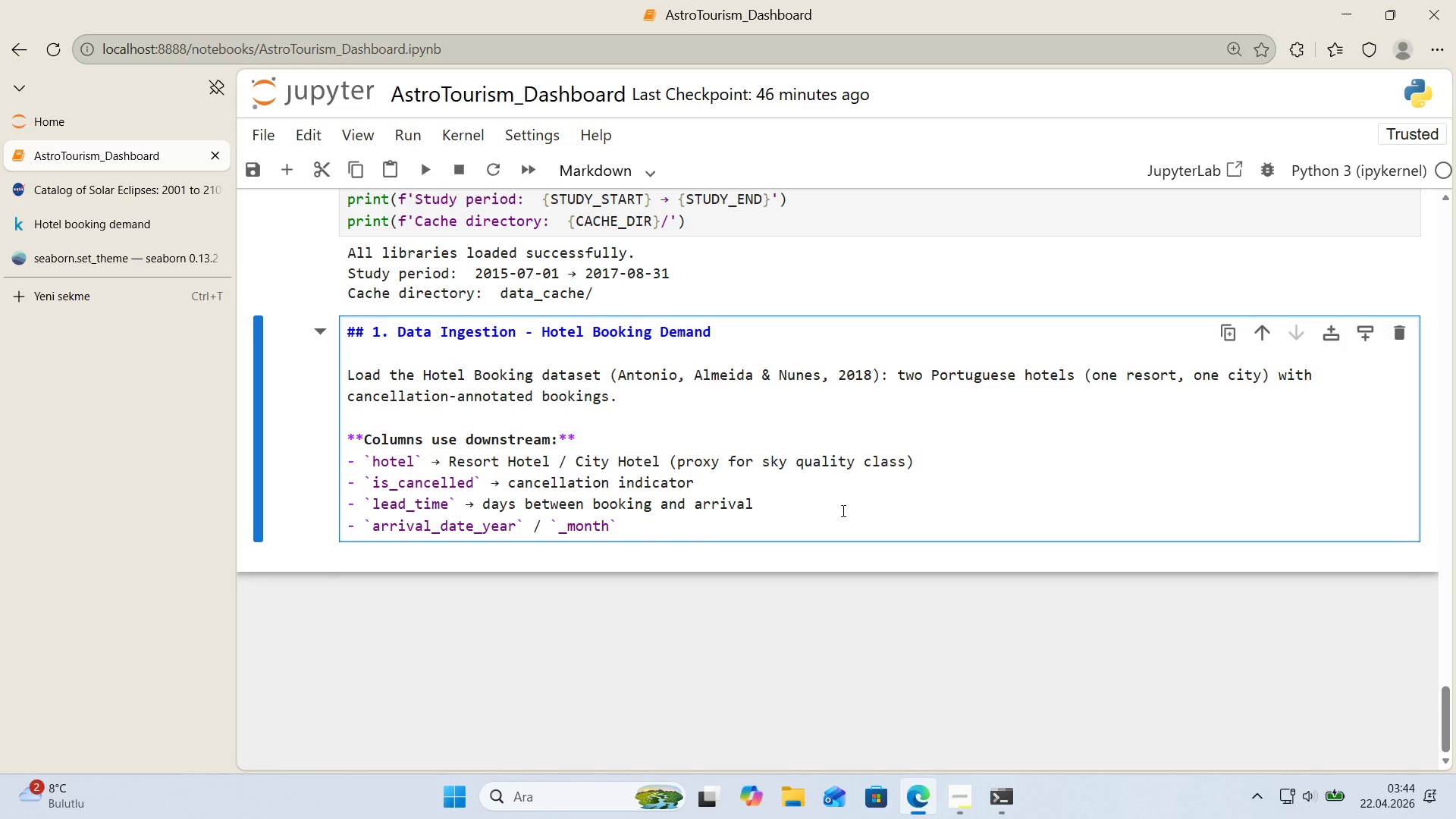 
key(ArrowRight)
 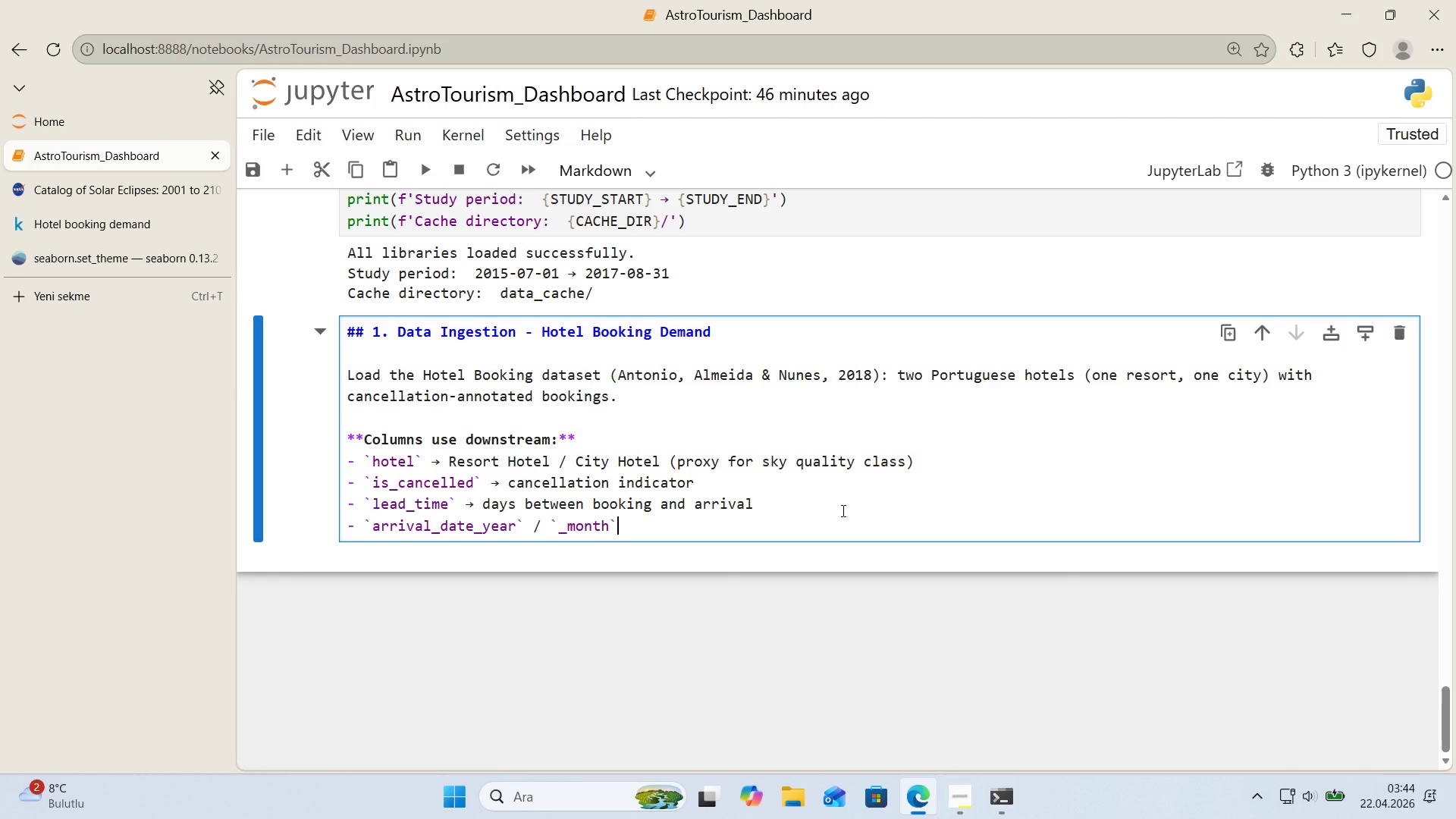 
key(Space)
 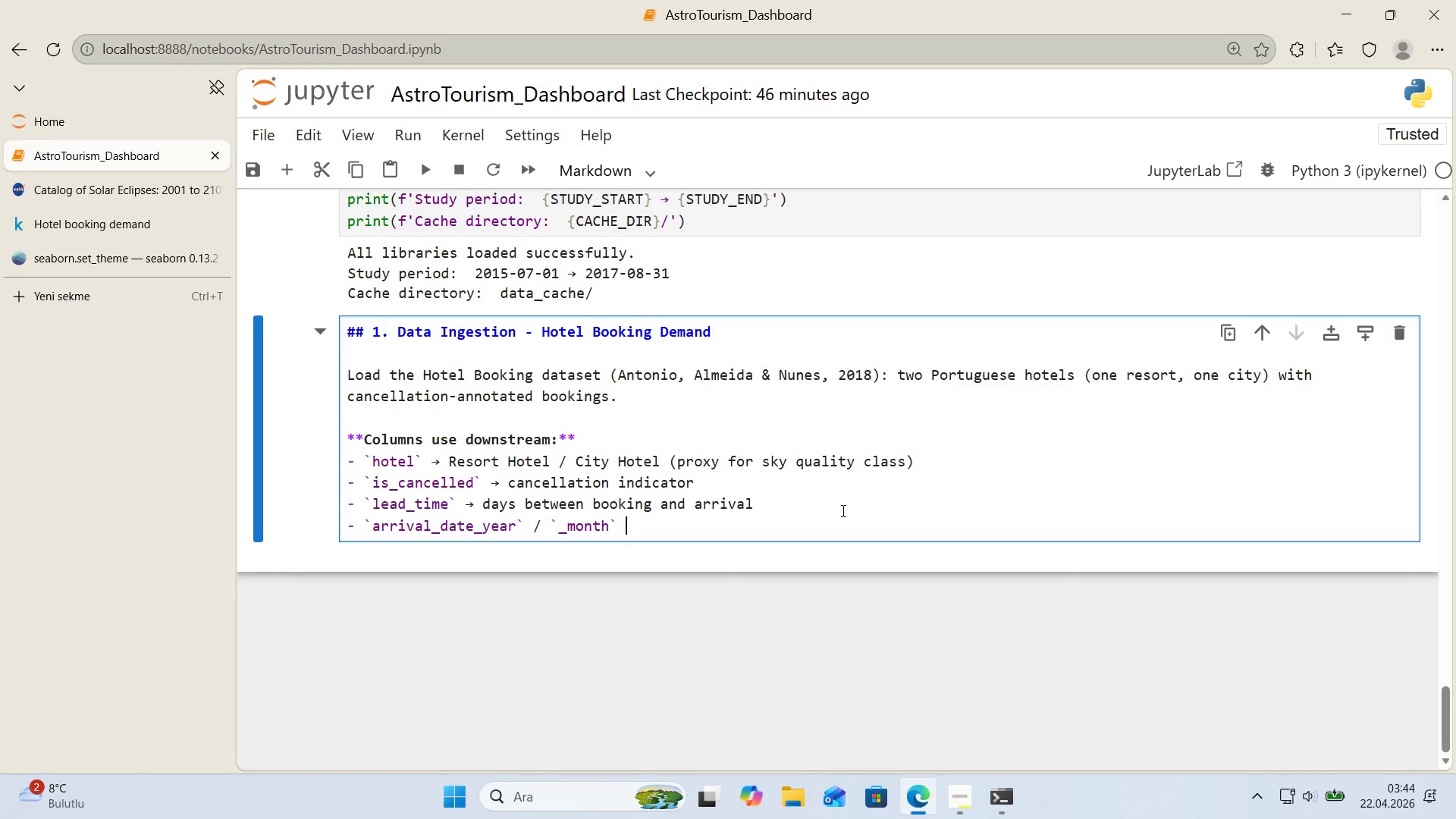 
key(Shift+7)
 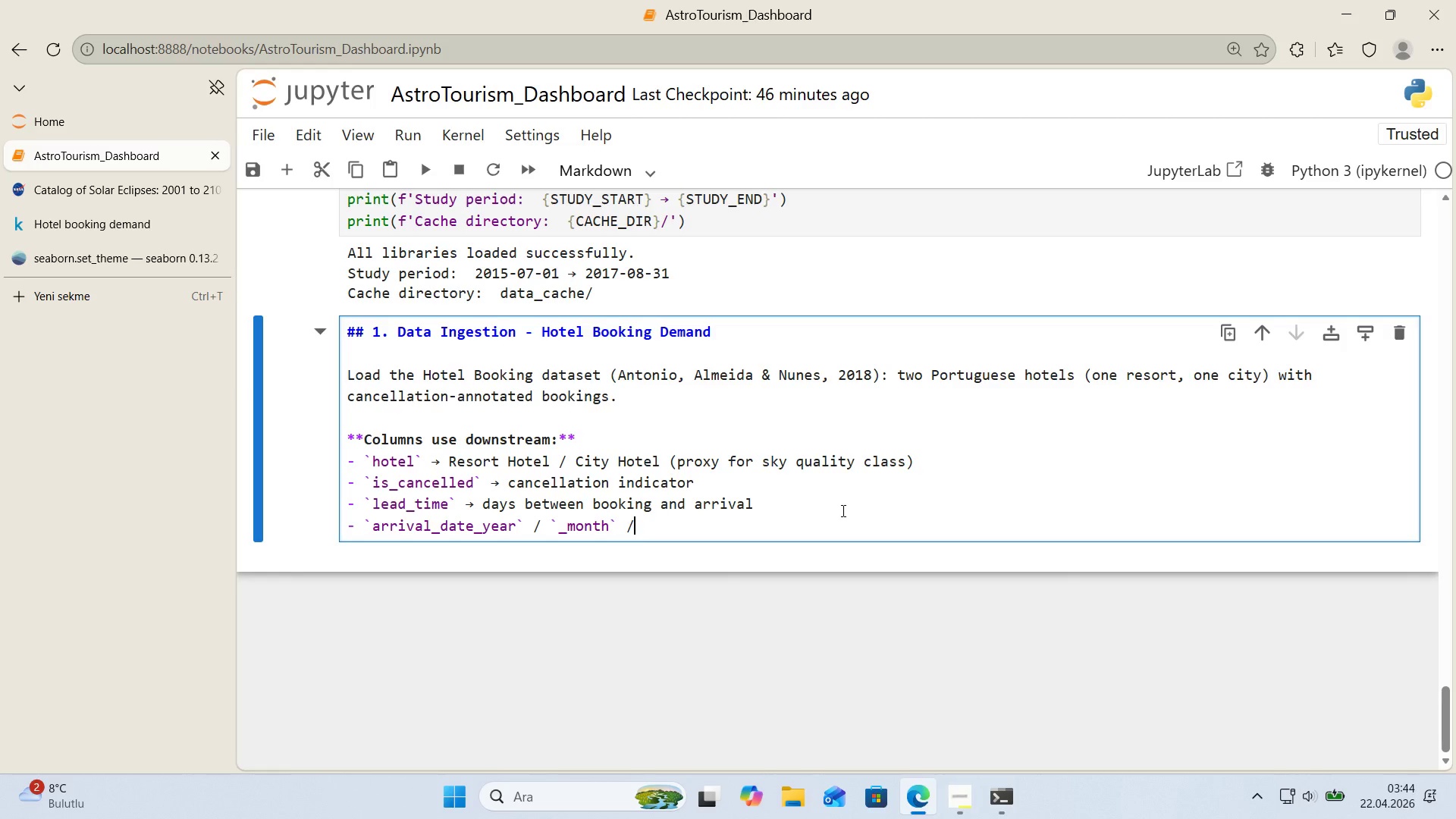 
key(Space)
 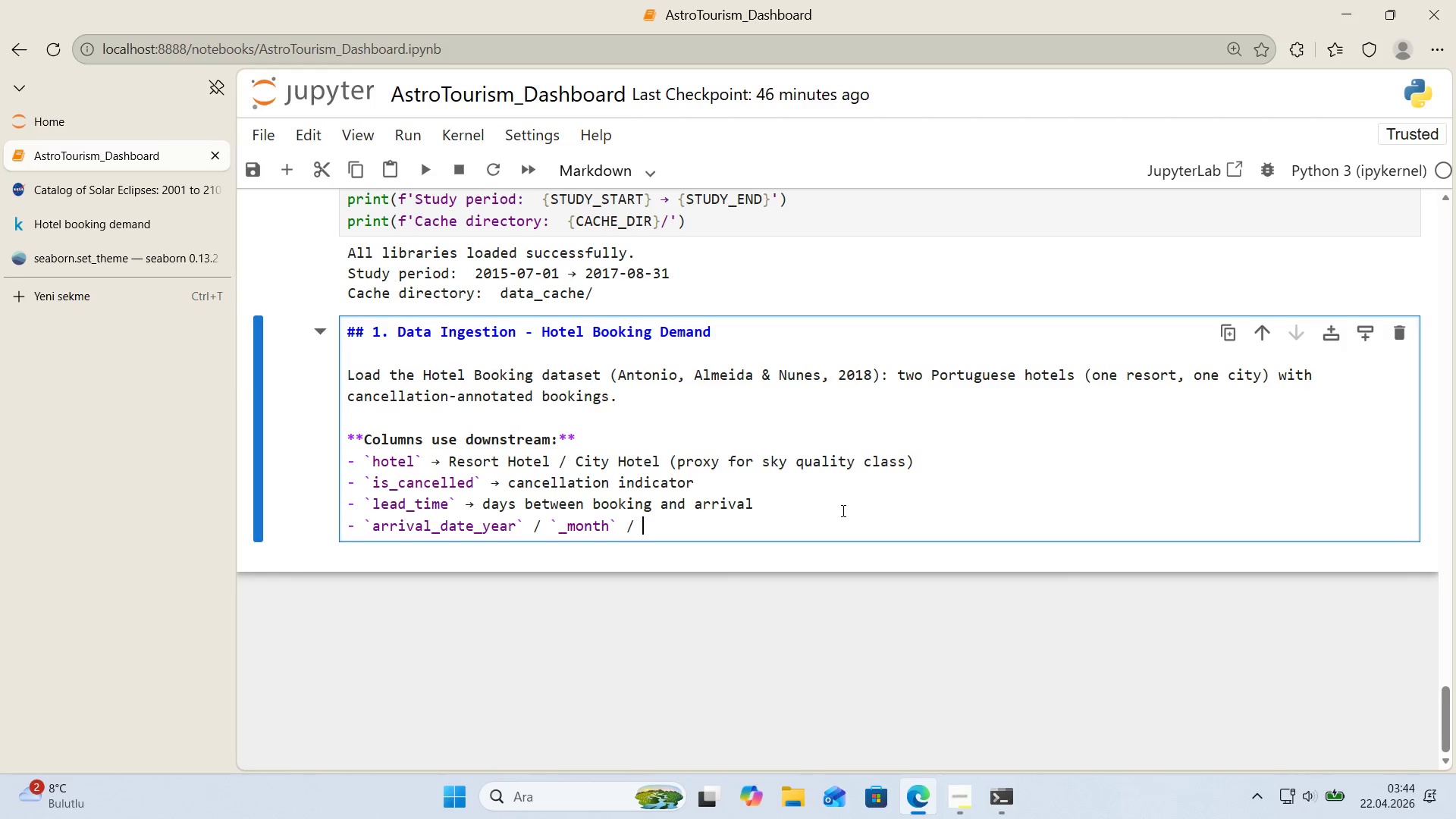 
key(Alt+Control+Comma)
 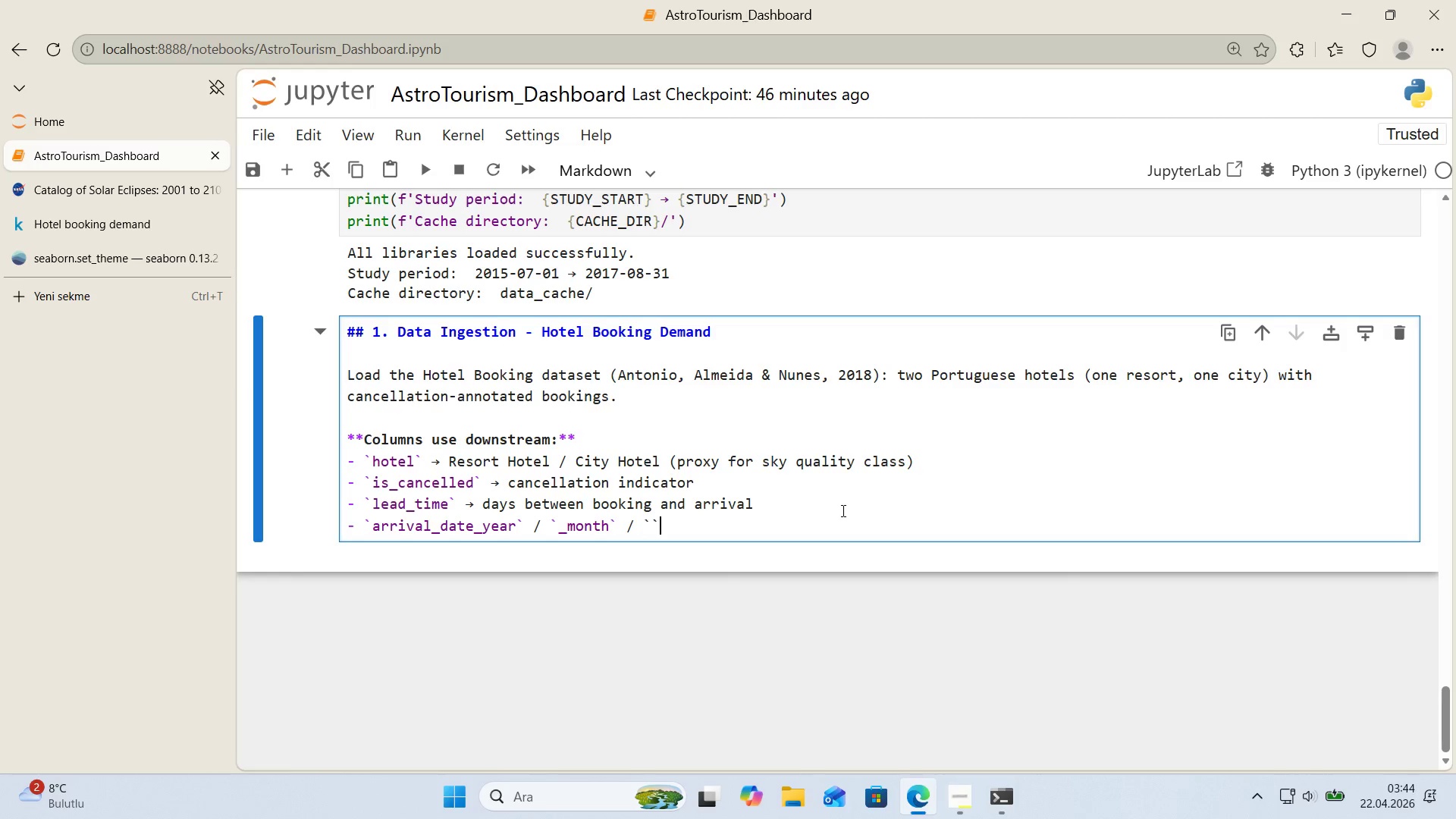 
key(Alt+Control+Comma)
 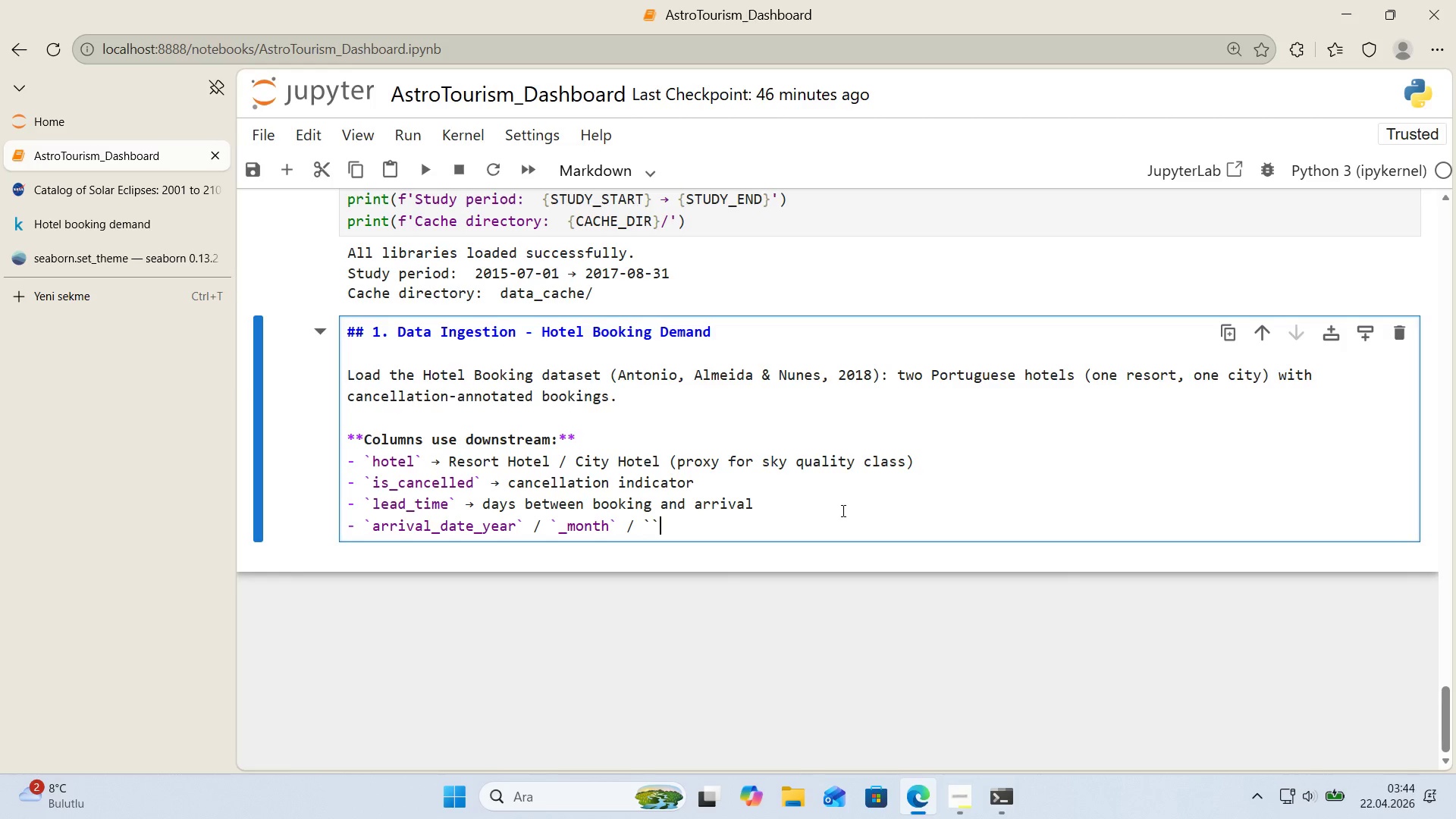 
key(ArrowLeft)
 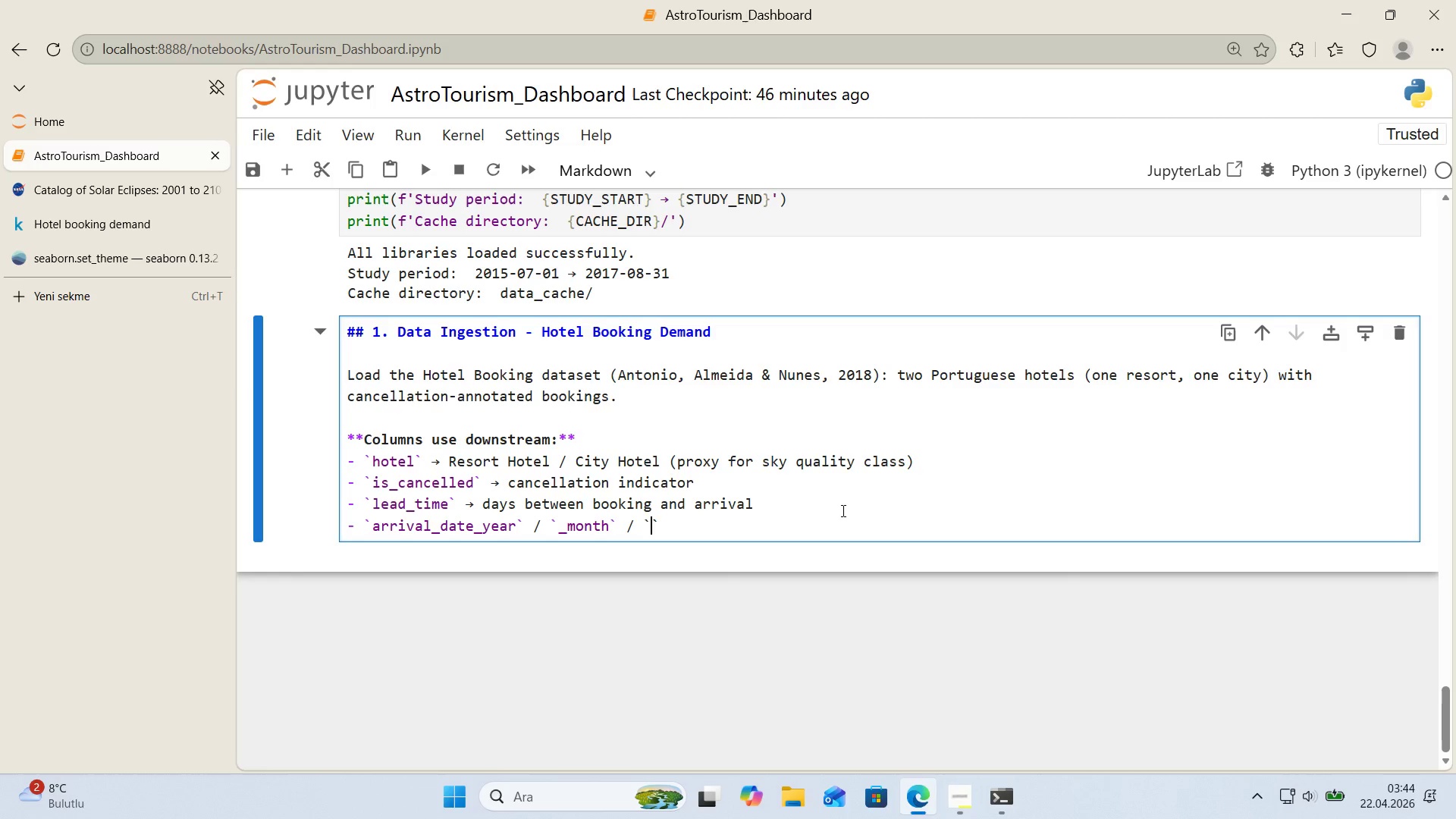 
type(_day_of_month)
 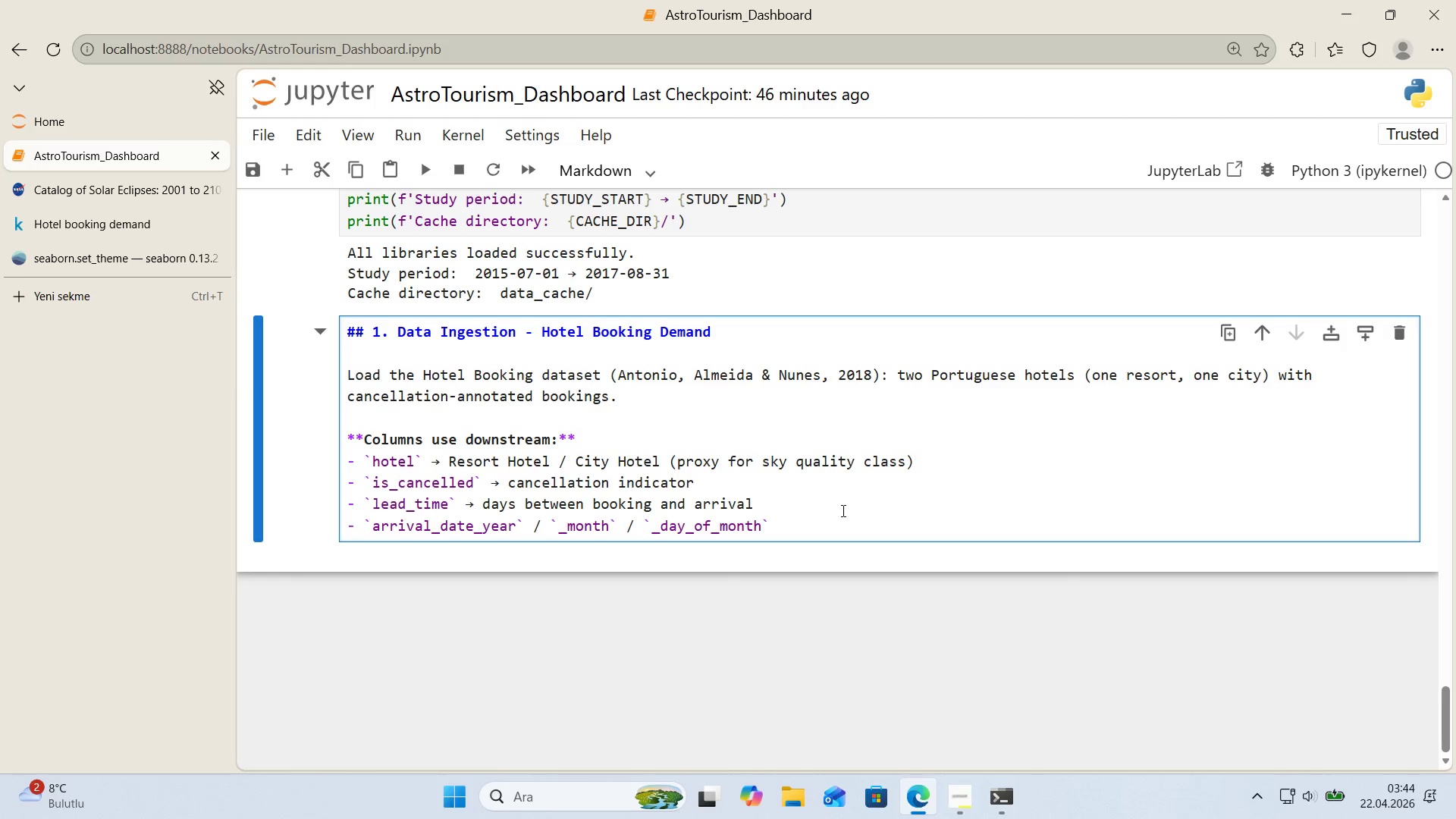 
key(ArrowRight)
 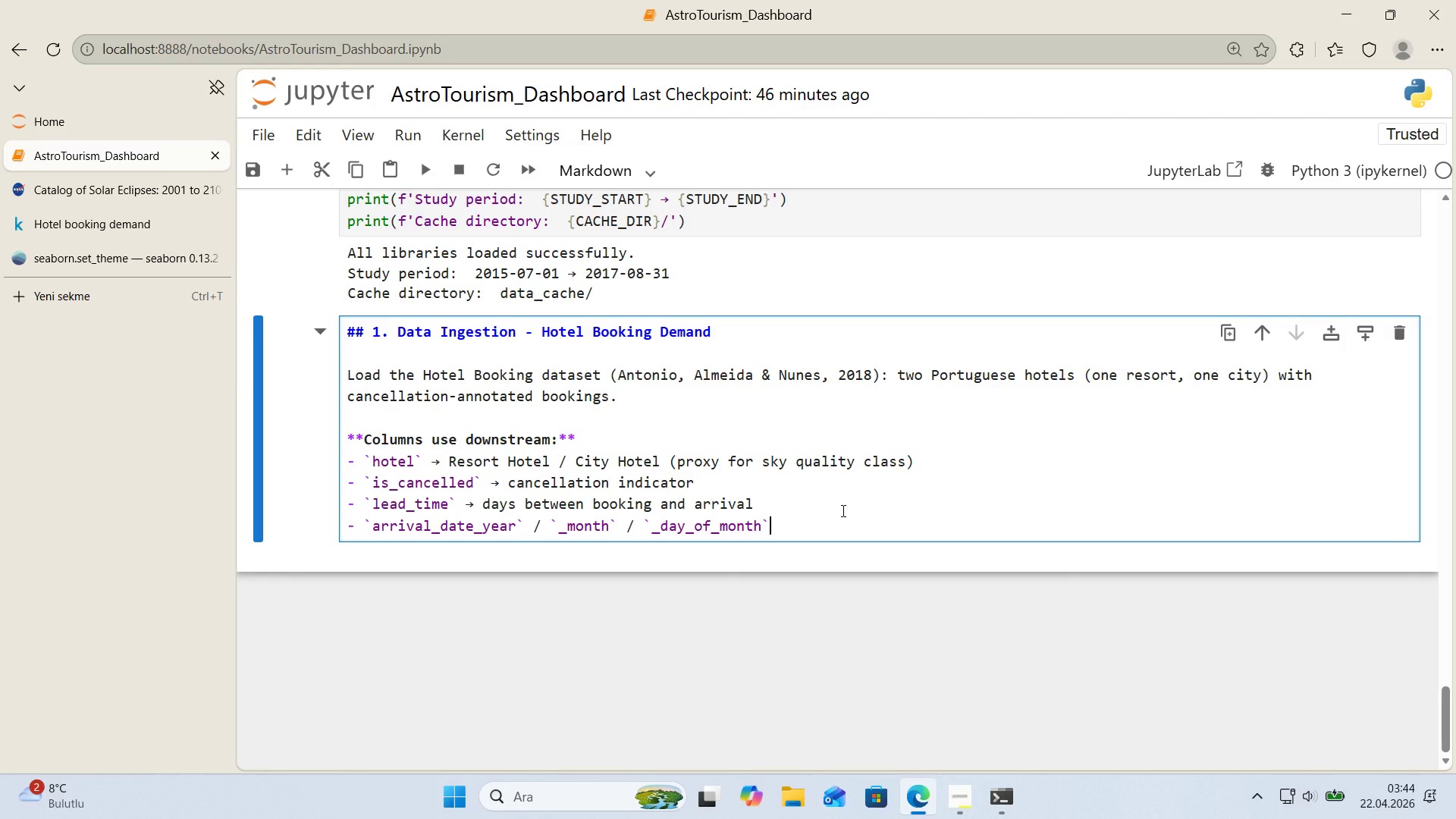 
key(Space)
 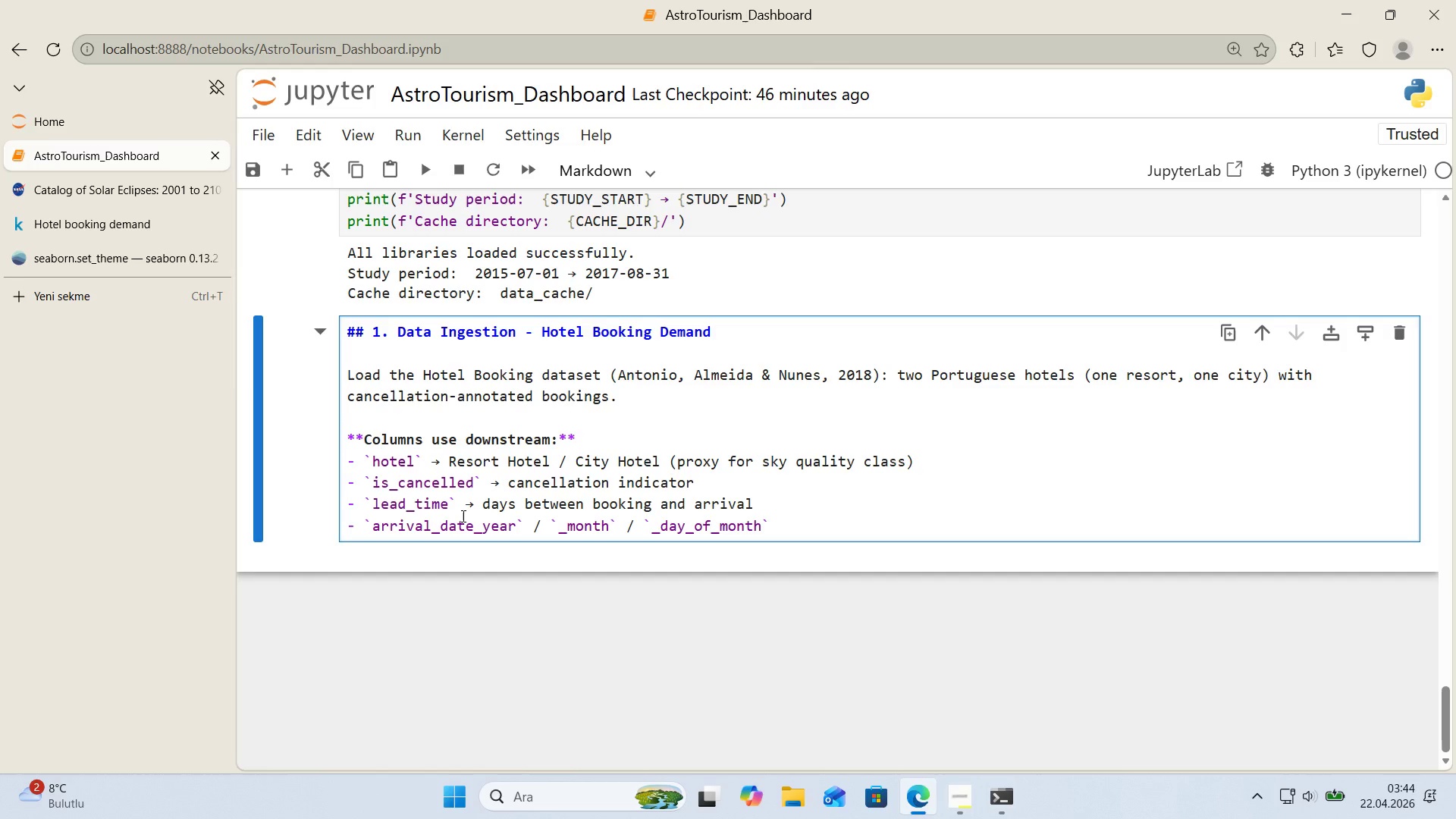 
left_click_drag(start_coordinate=[469, 512], to_coordinate=[475, 510])
 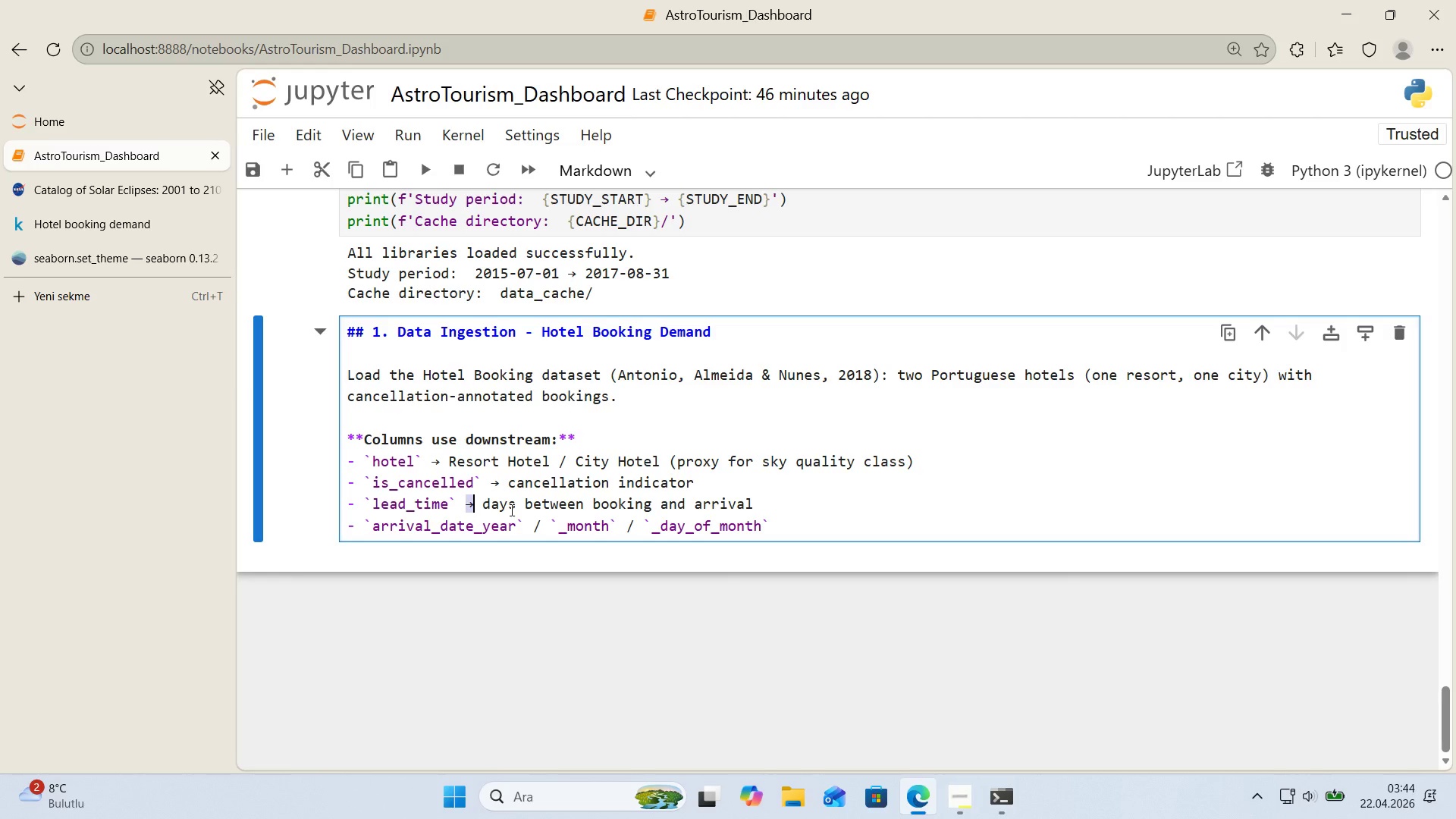 
key(Control+ControlLeft)
 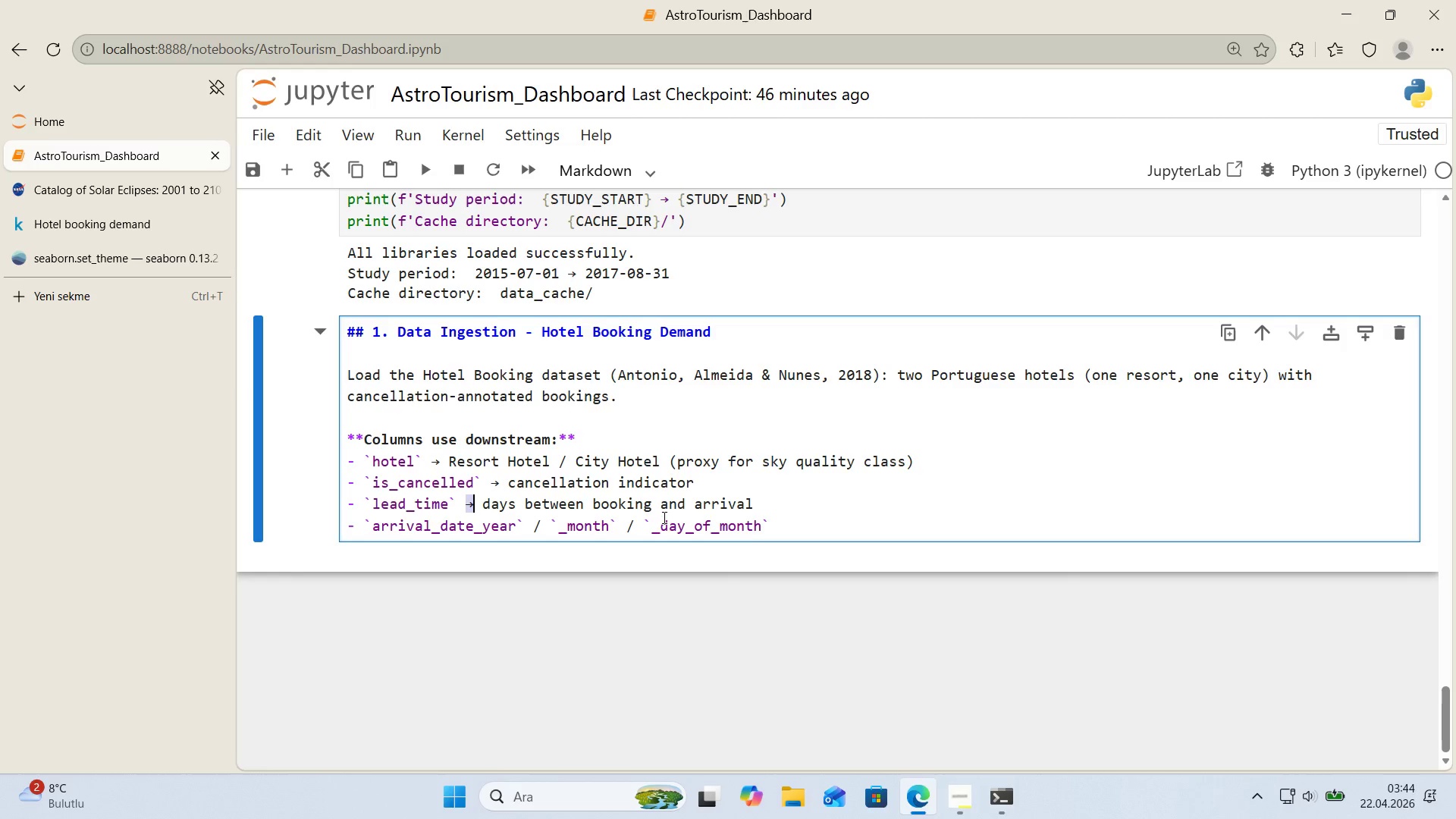 
key(Control+C)
 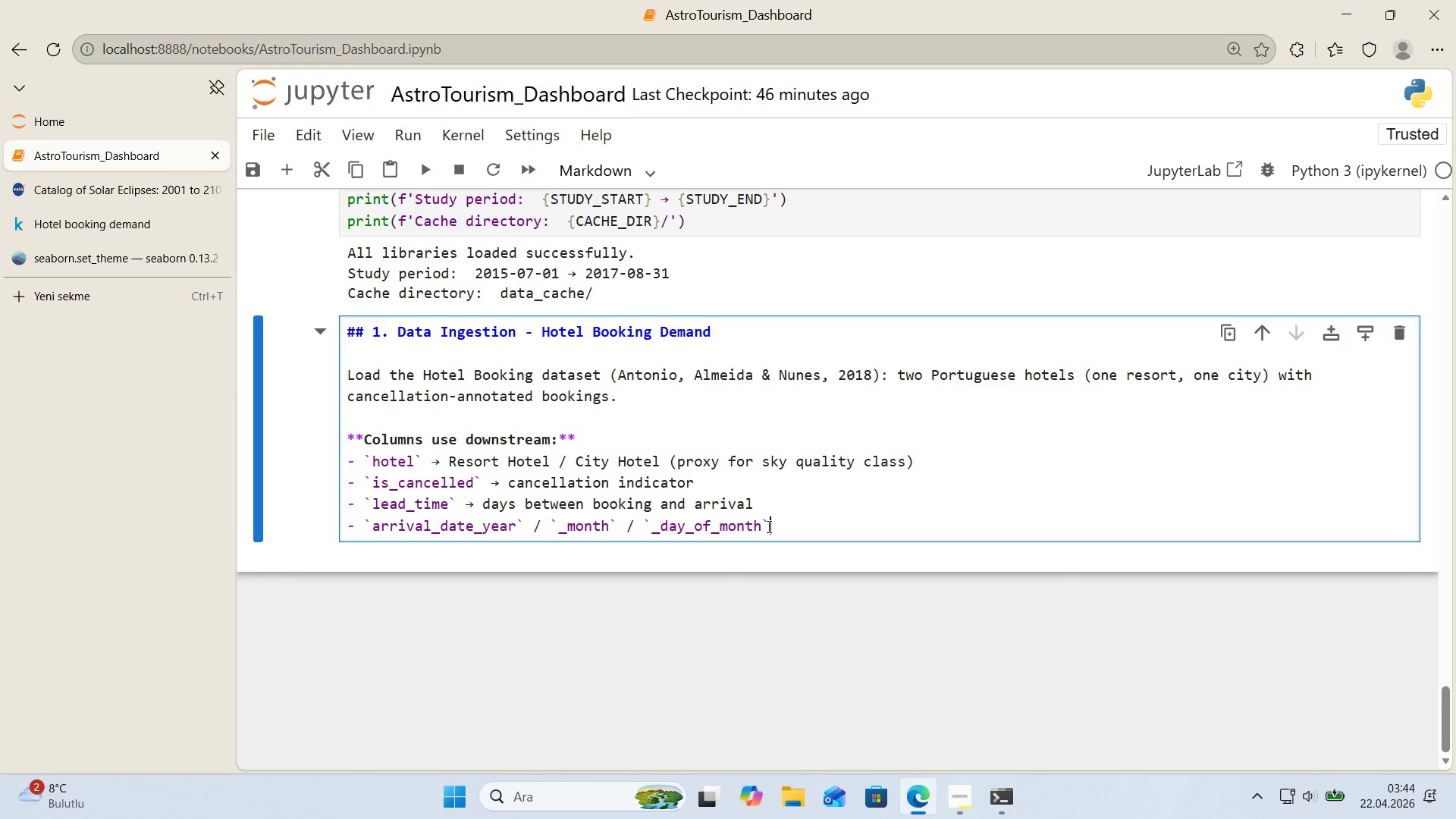 
key(Space)
 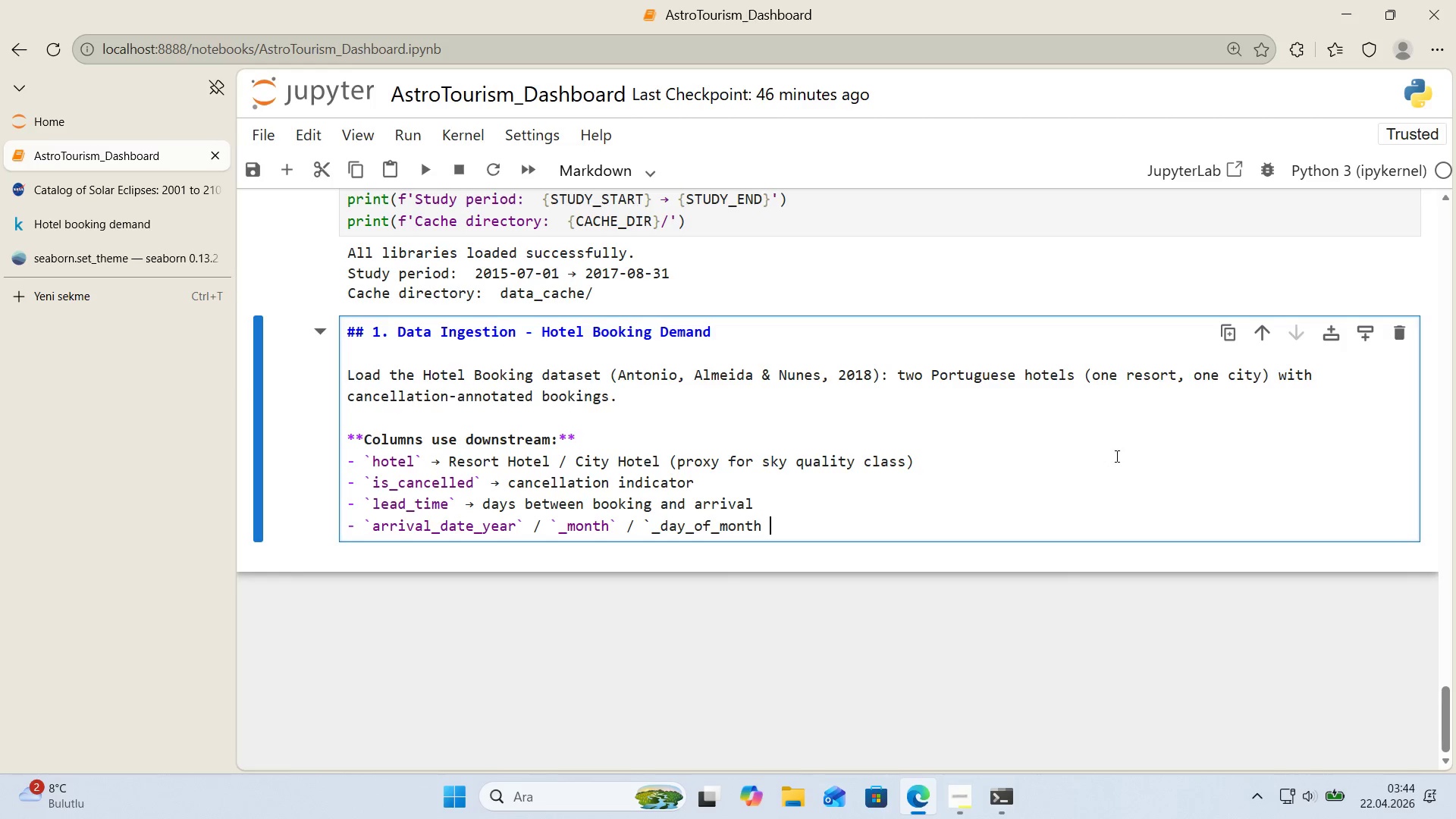 
key(Control+ControlLeft)
 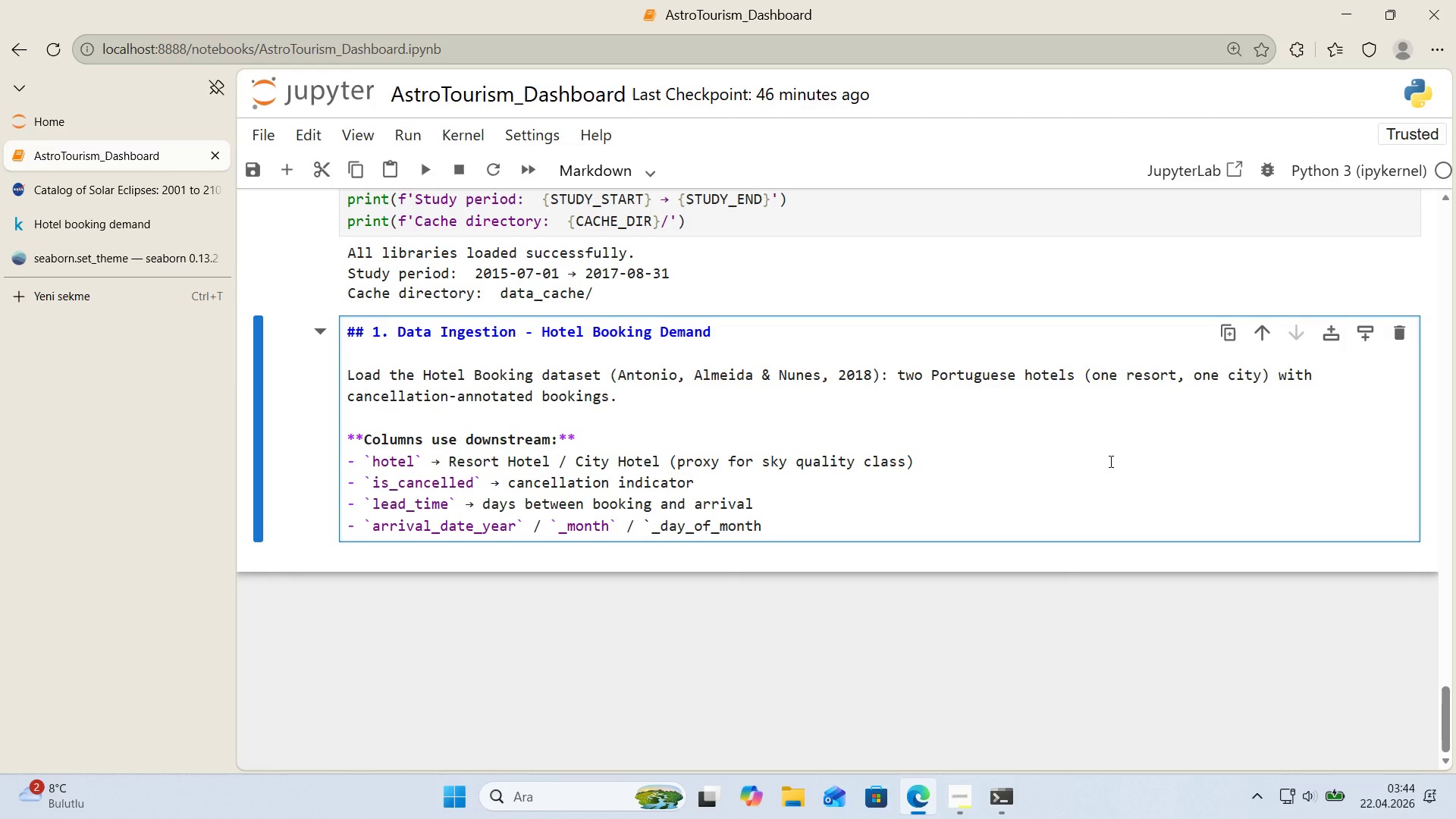 
key(Backspace)
 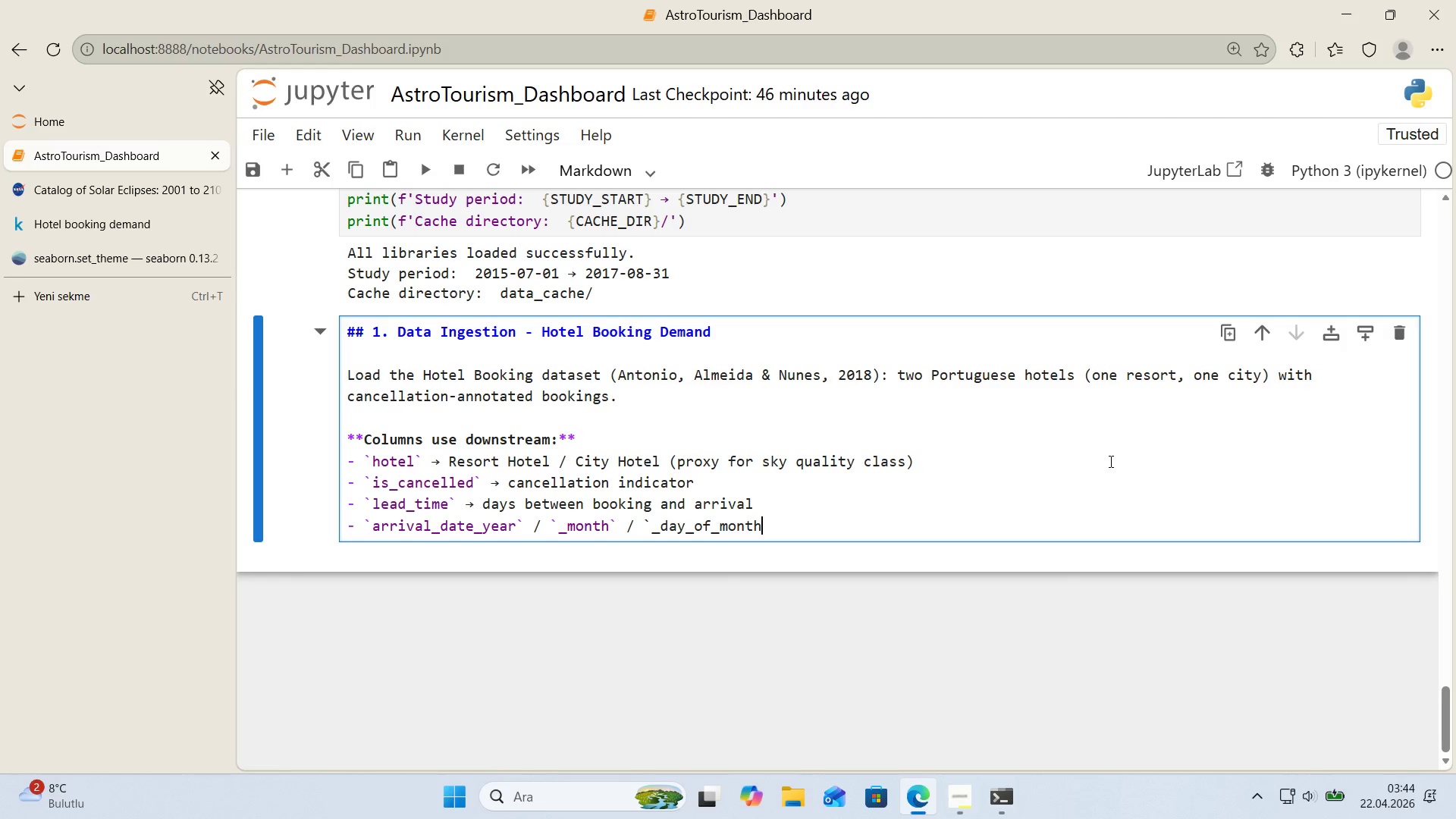 
key(Control+Z)
 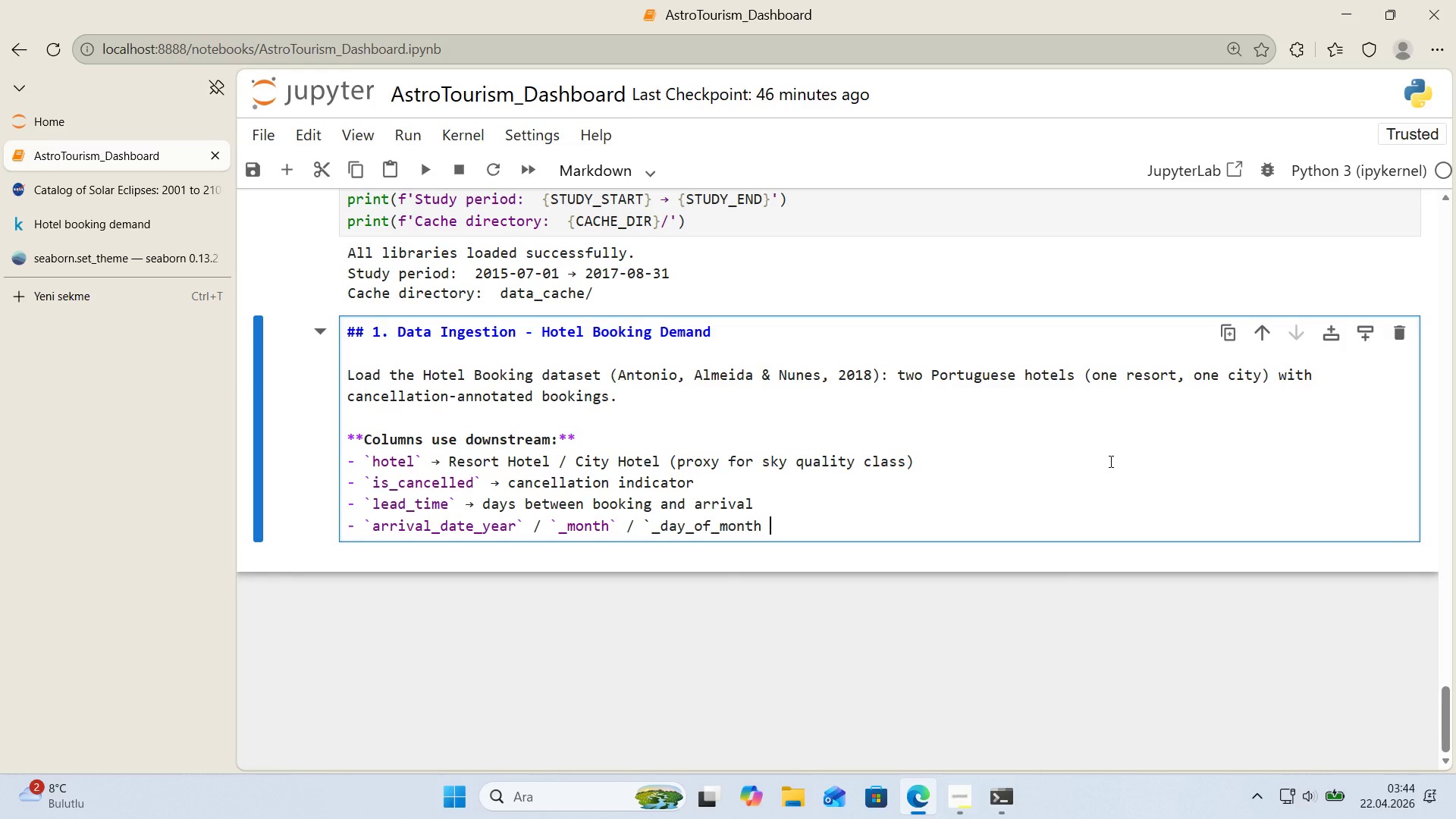 
key(Control+Z)
 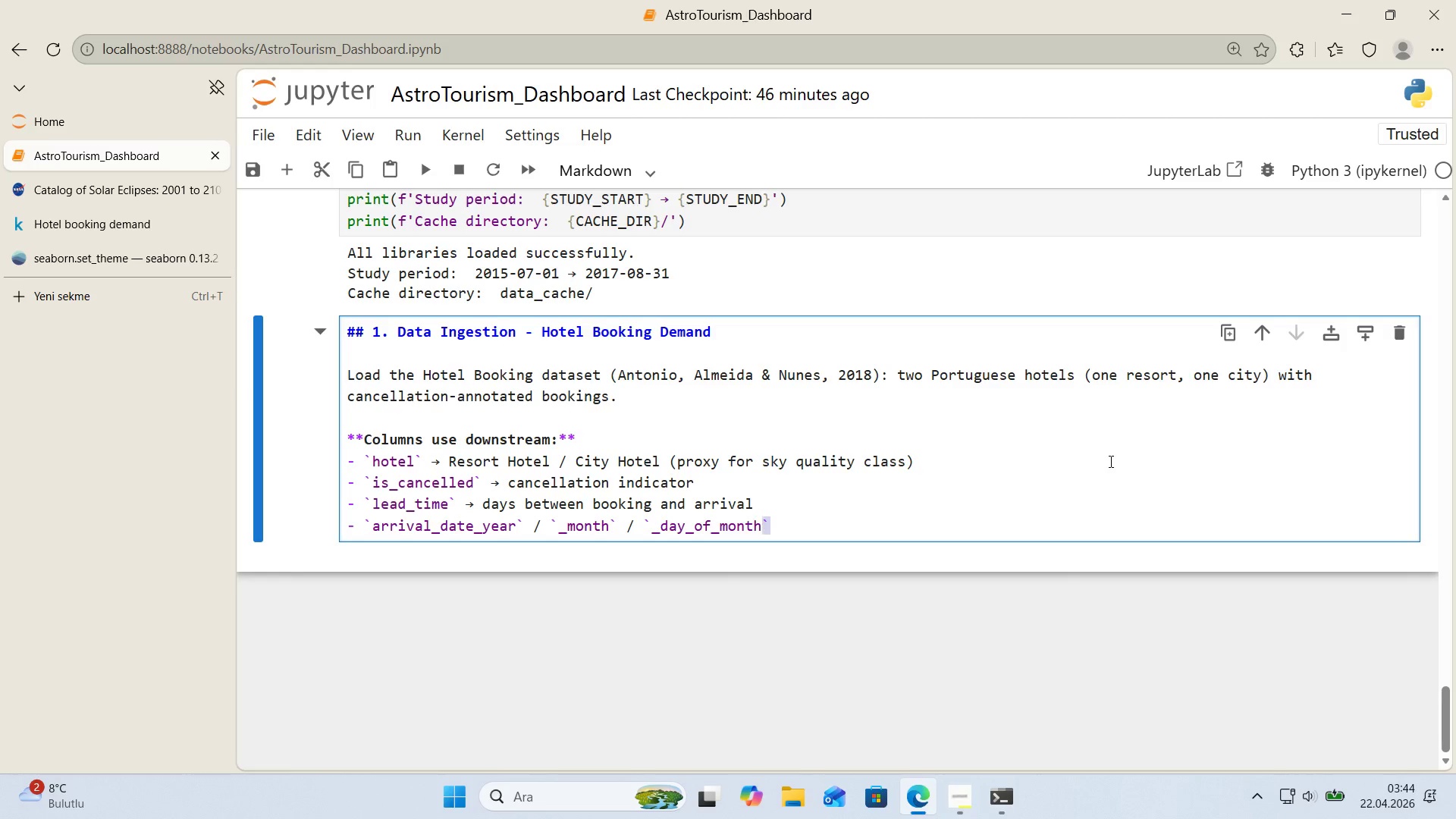 
key(ArrowRight)
 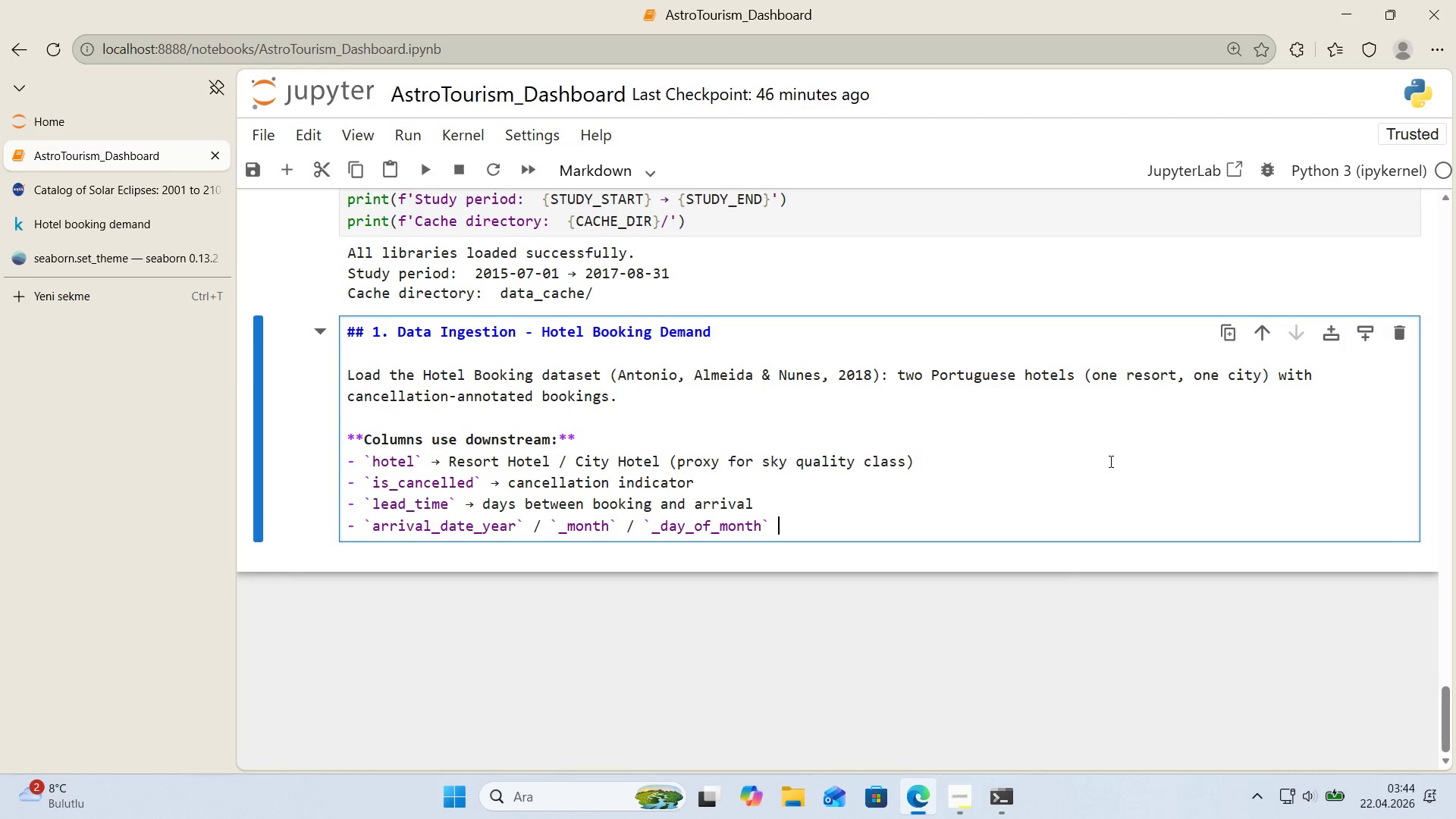 
key(Space)
 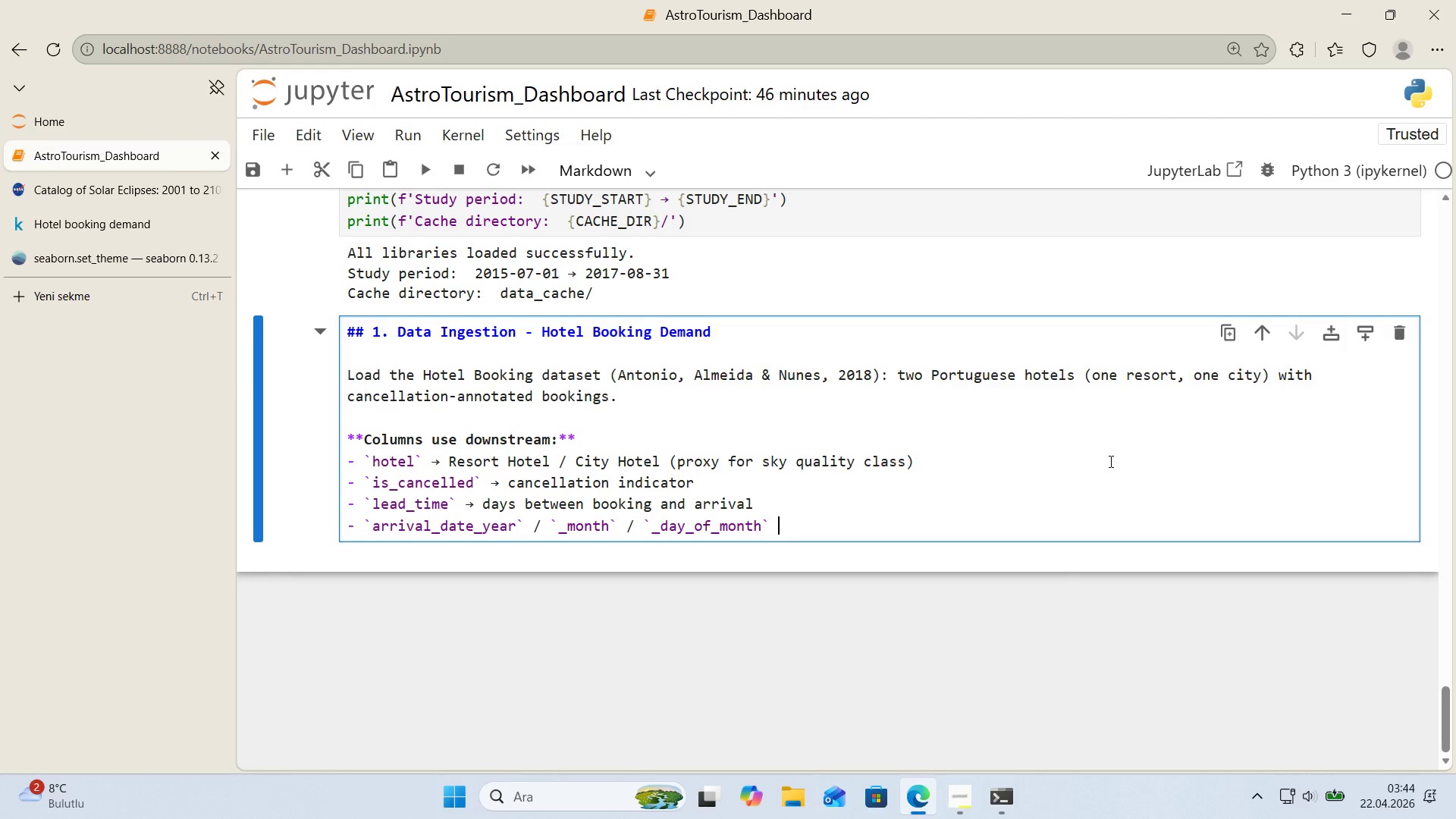 
key(Control+ControlLeft)
 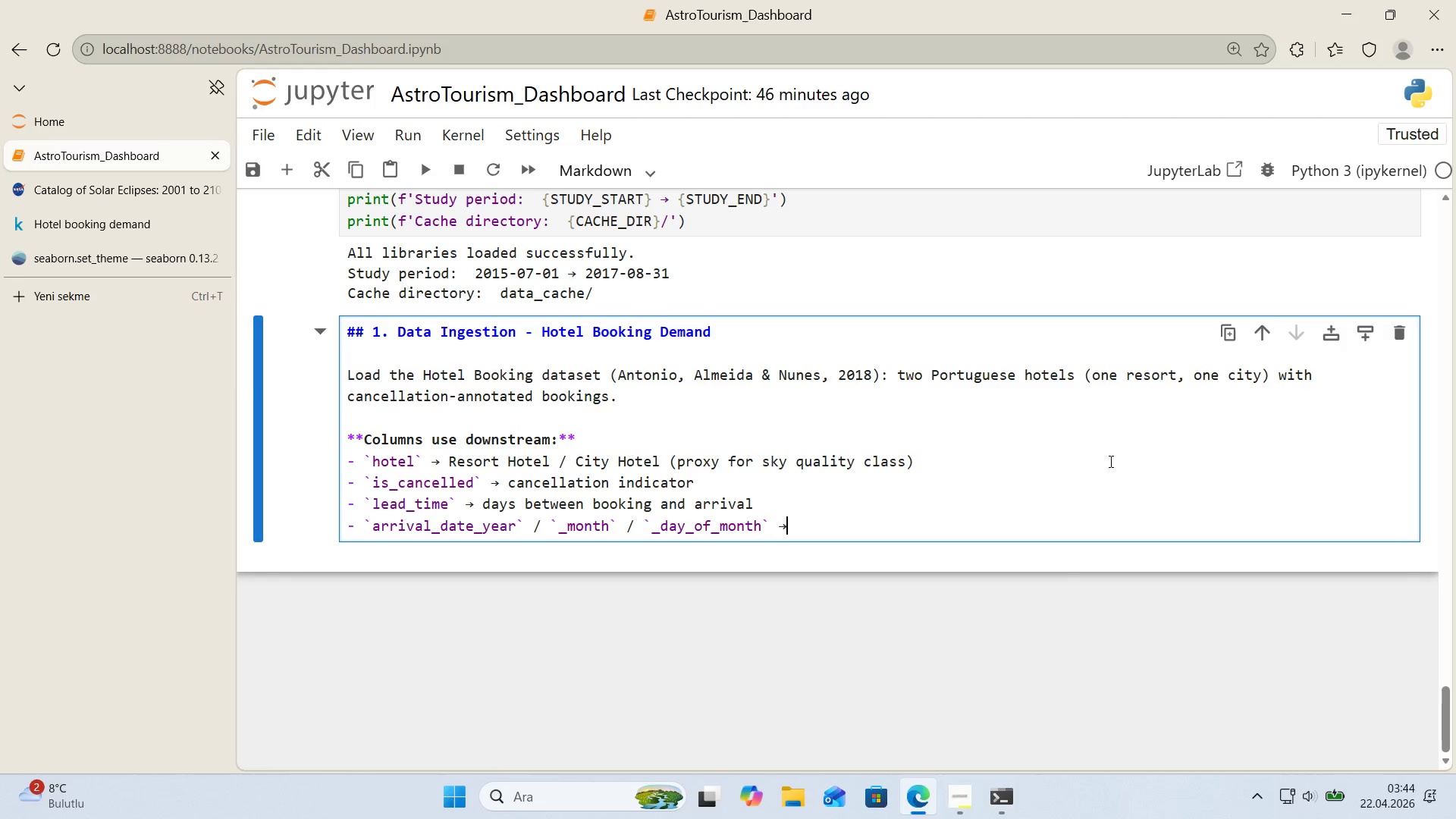 
key(Control+V)
 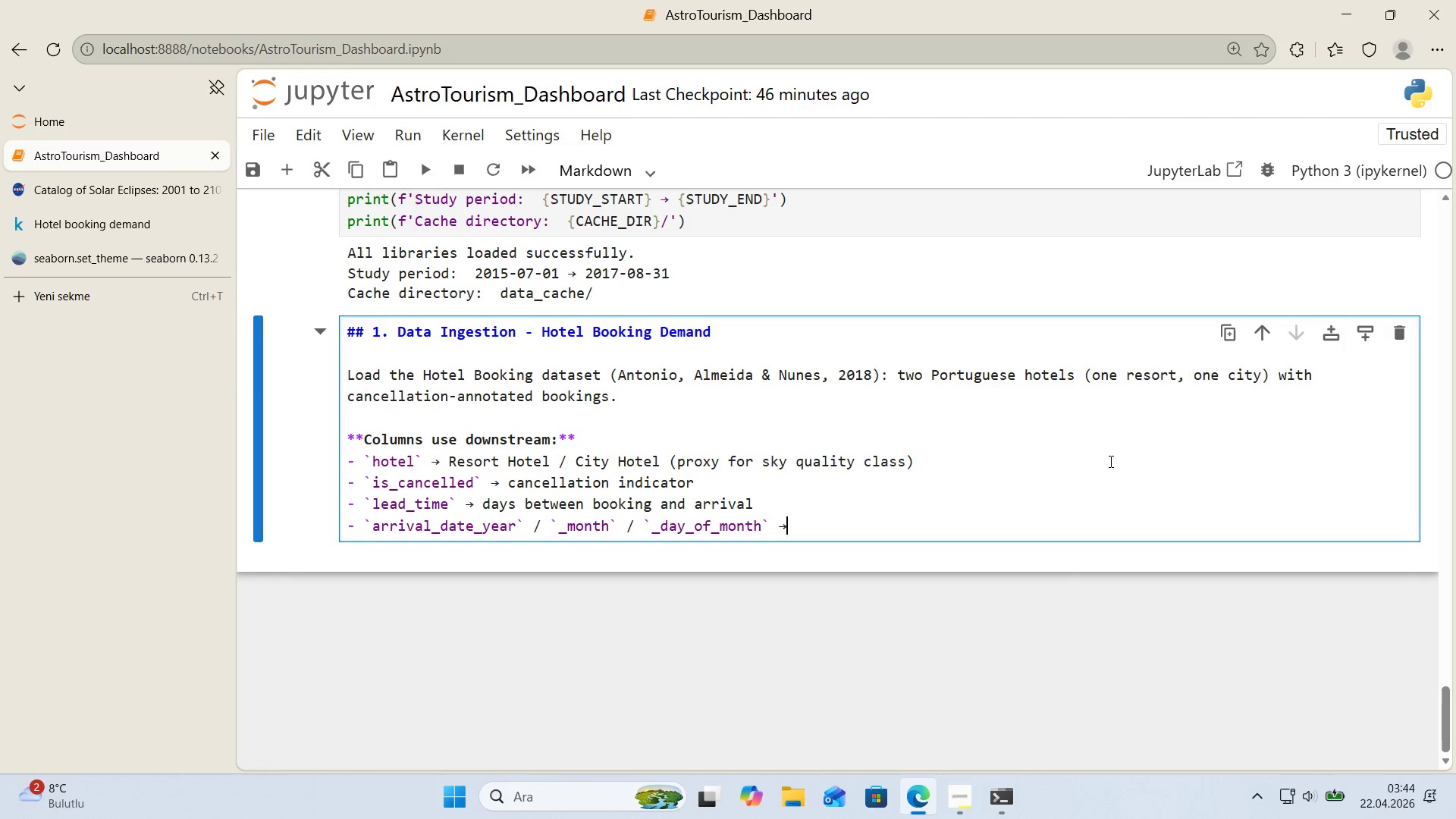 
key(Space)
 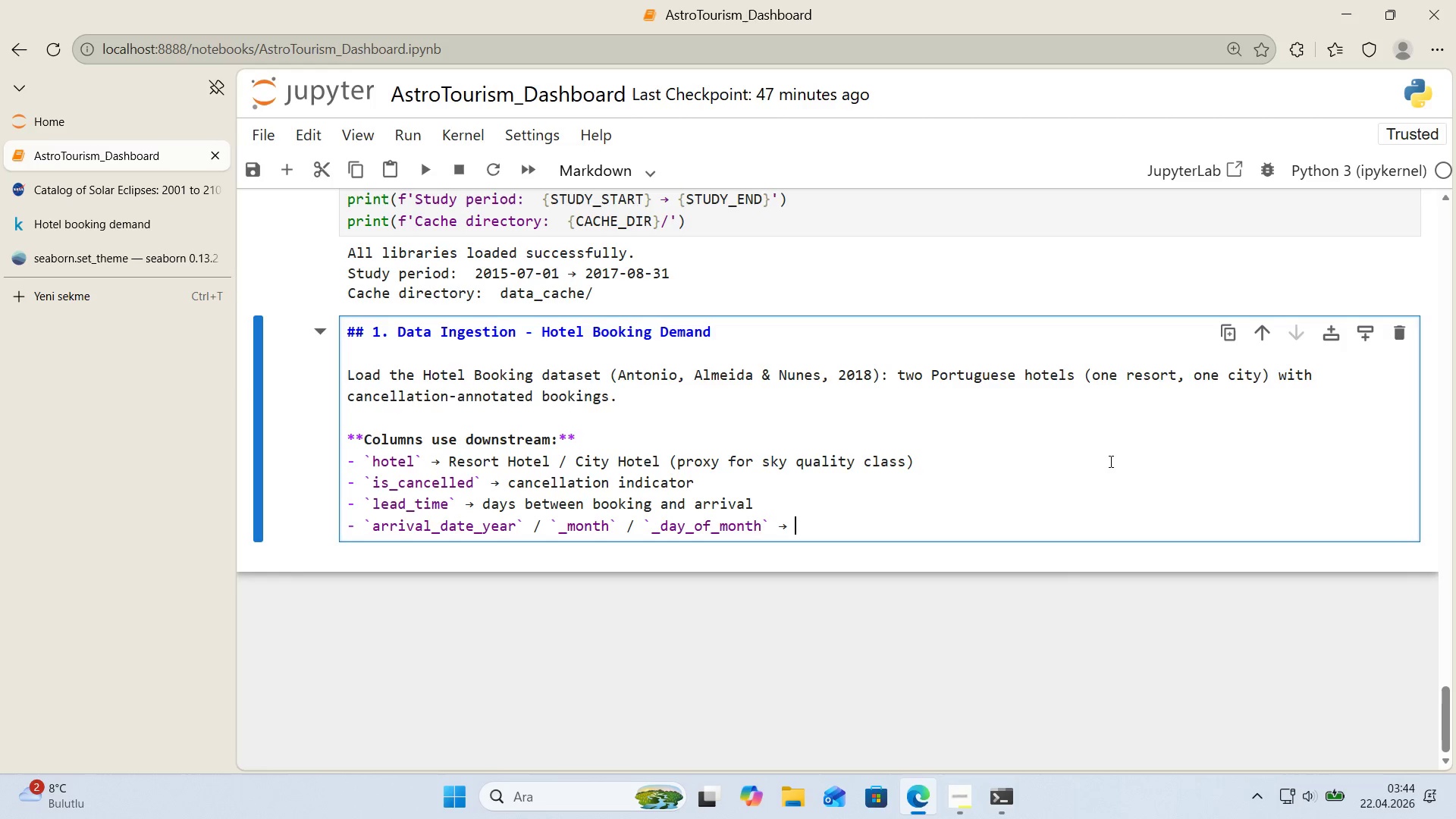 
type(spl't date components)
 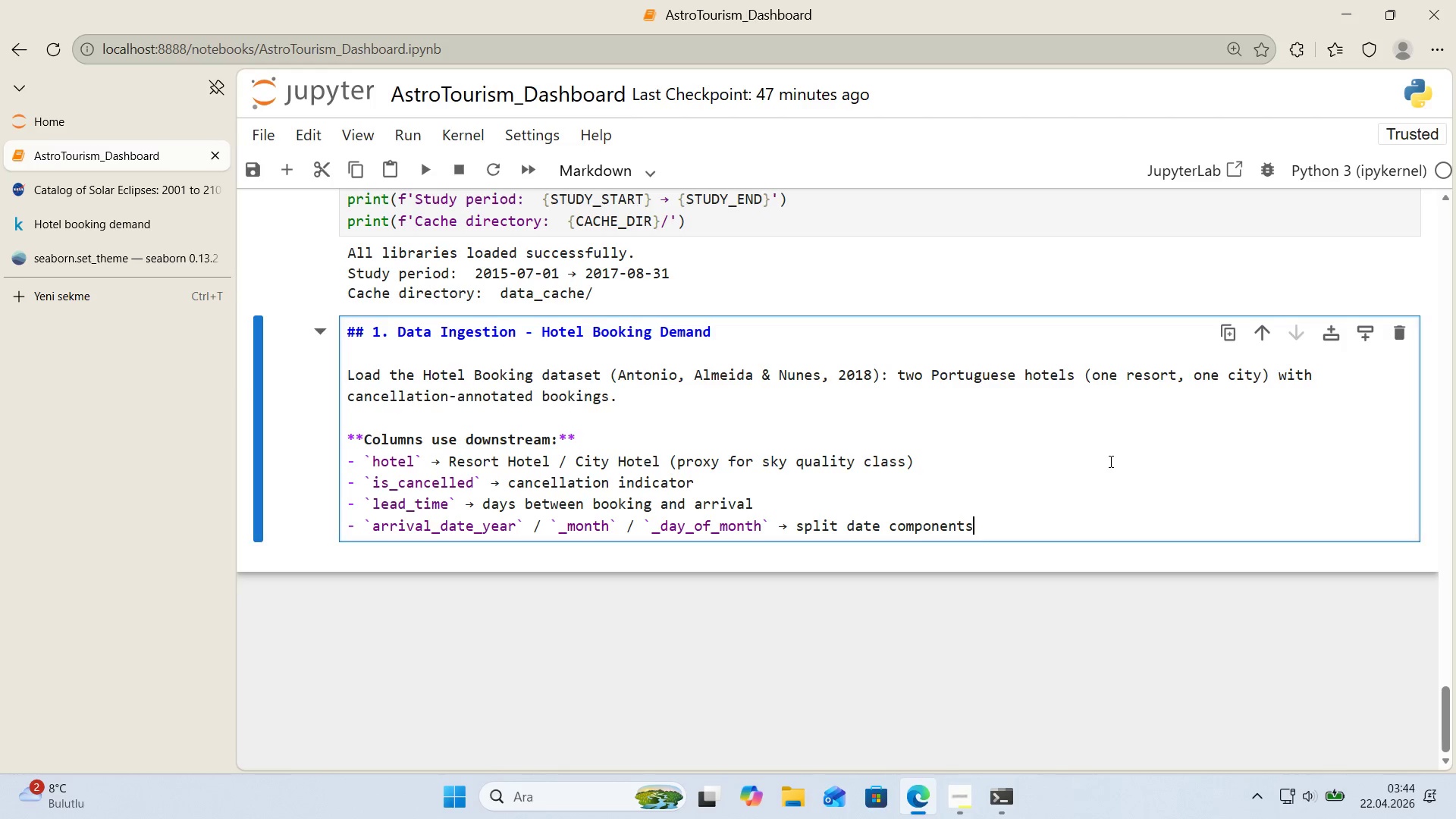 
key(Enter)
 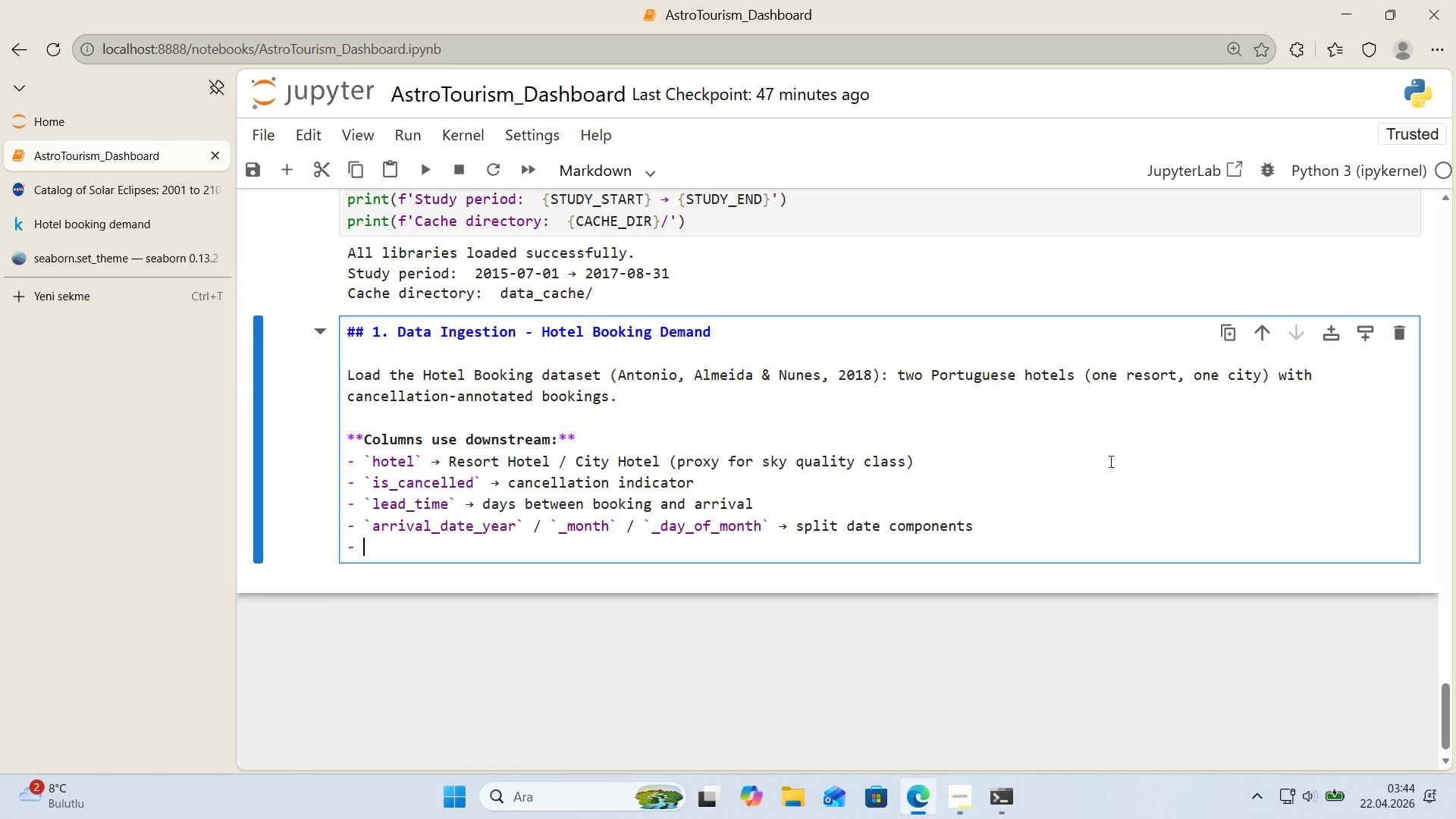 
key(Alt+Control+Comma)
 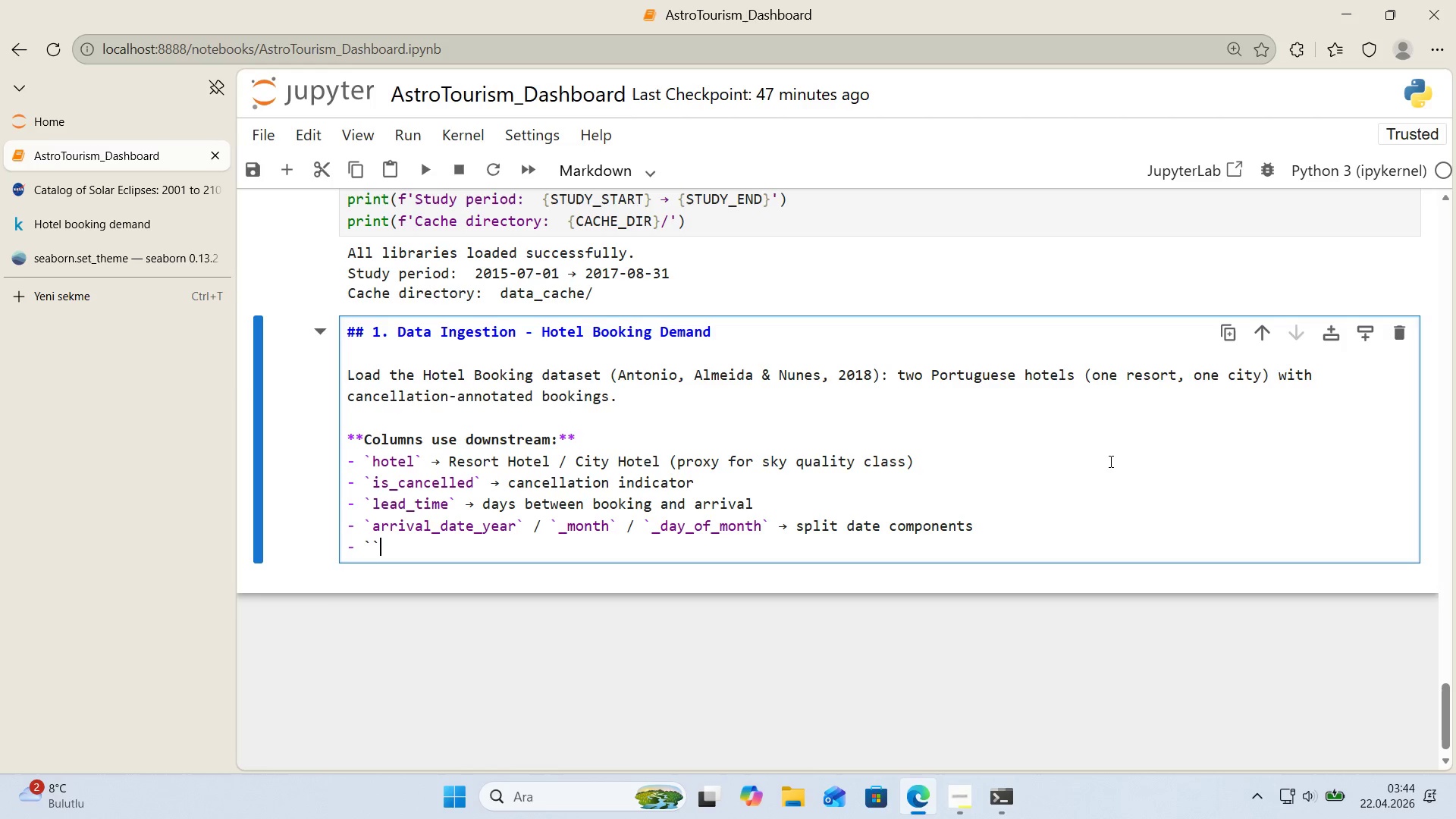 
key(Alt+Control+Comma)
 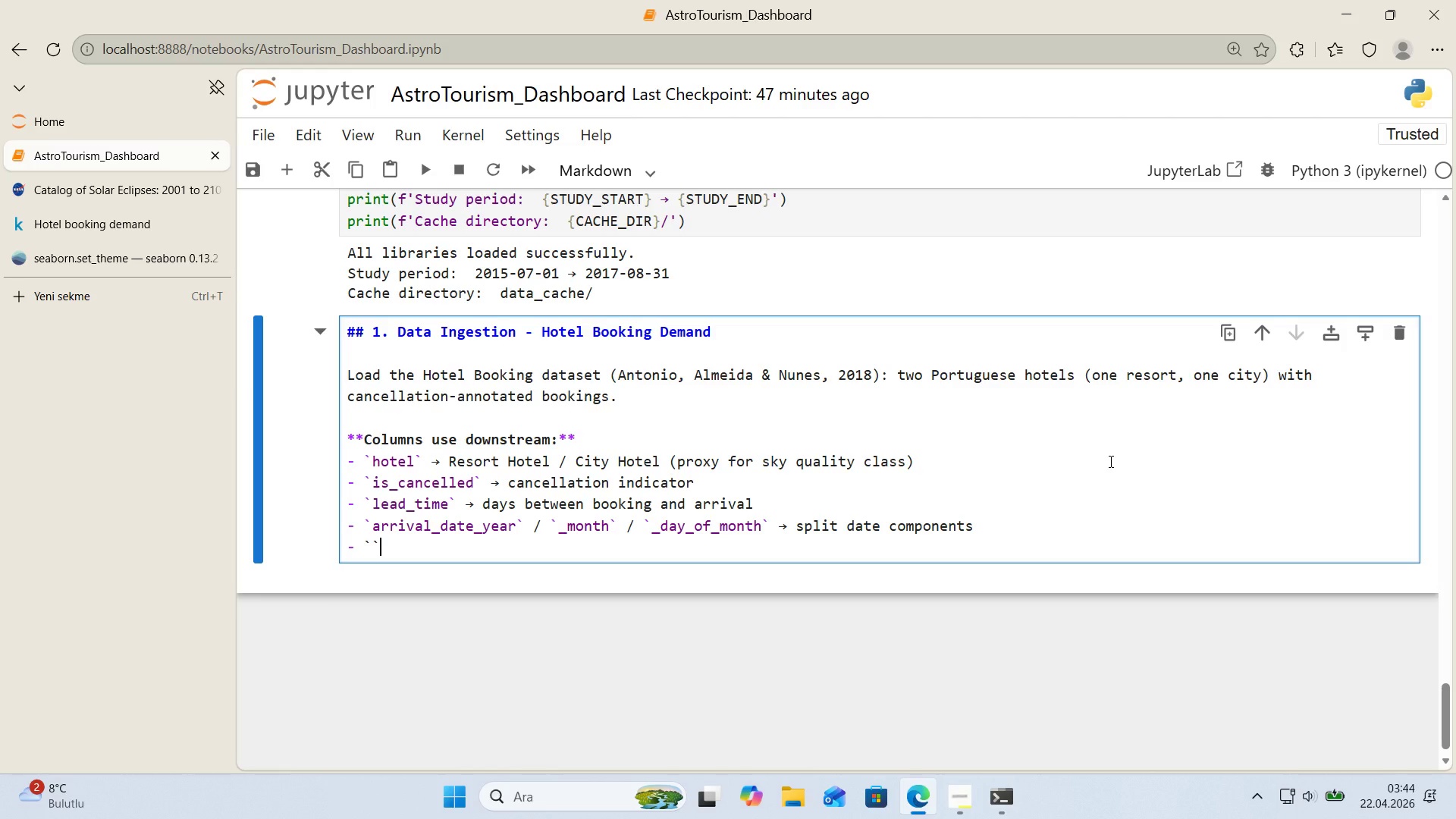 
key(ArrowLeft)
 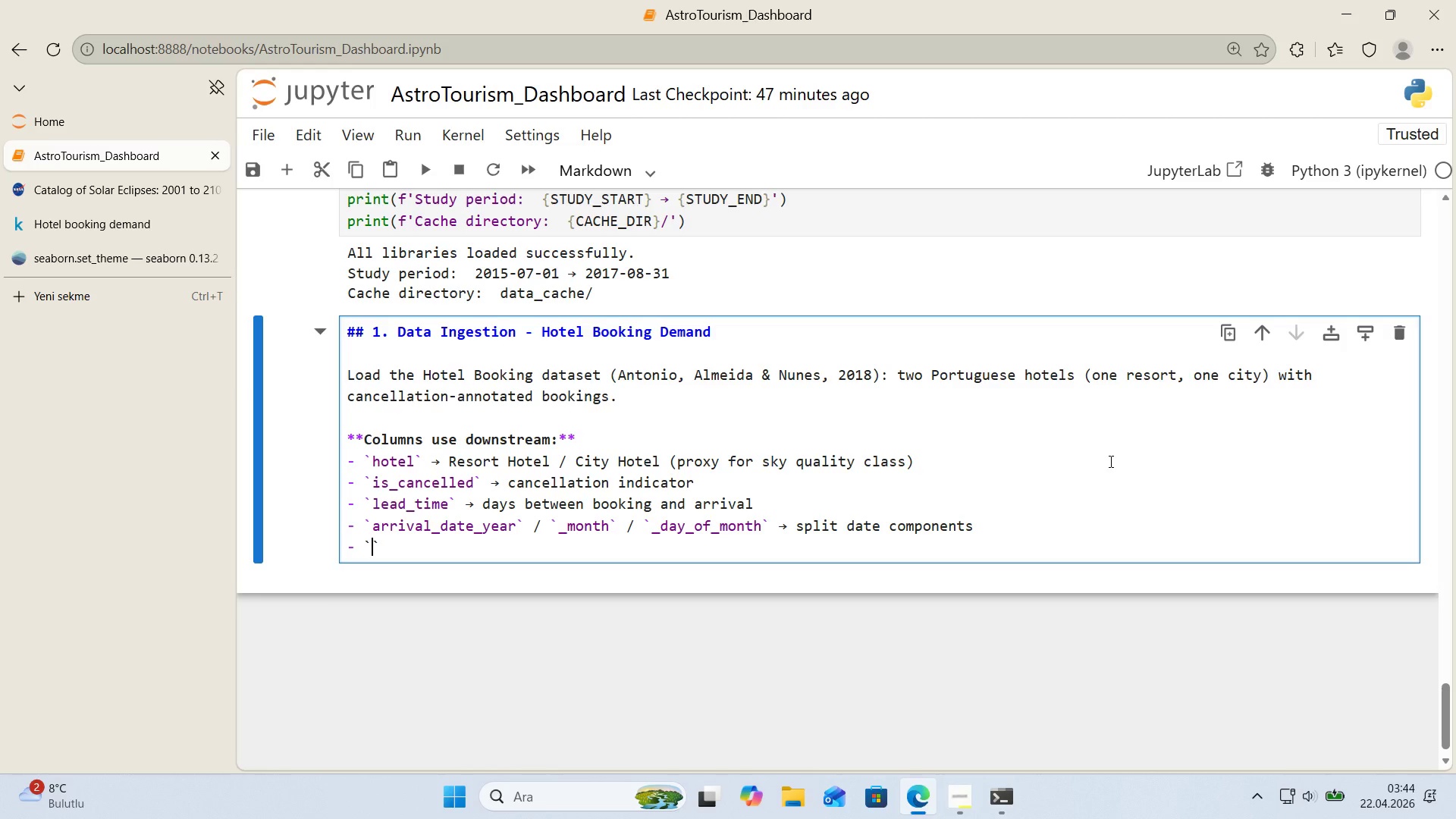 
type(stays_'n_weekend_n'ghts)
 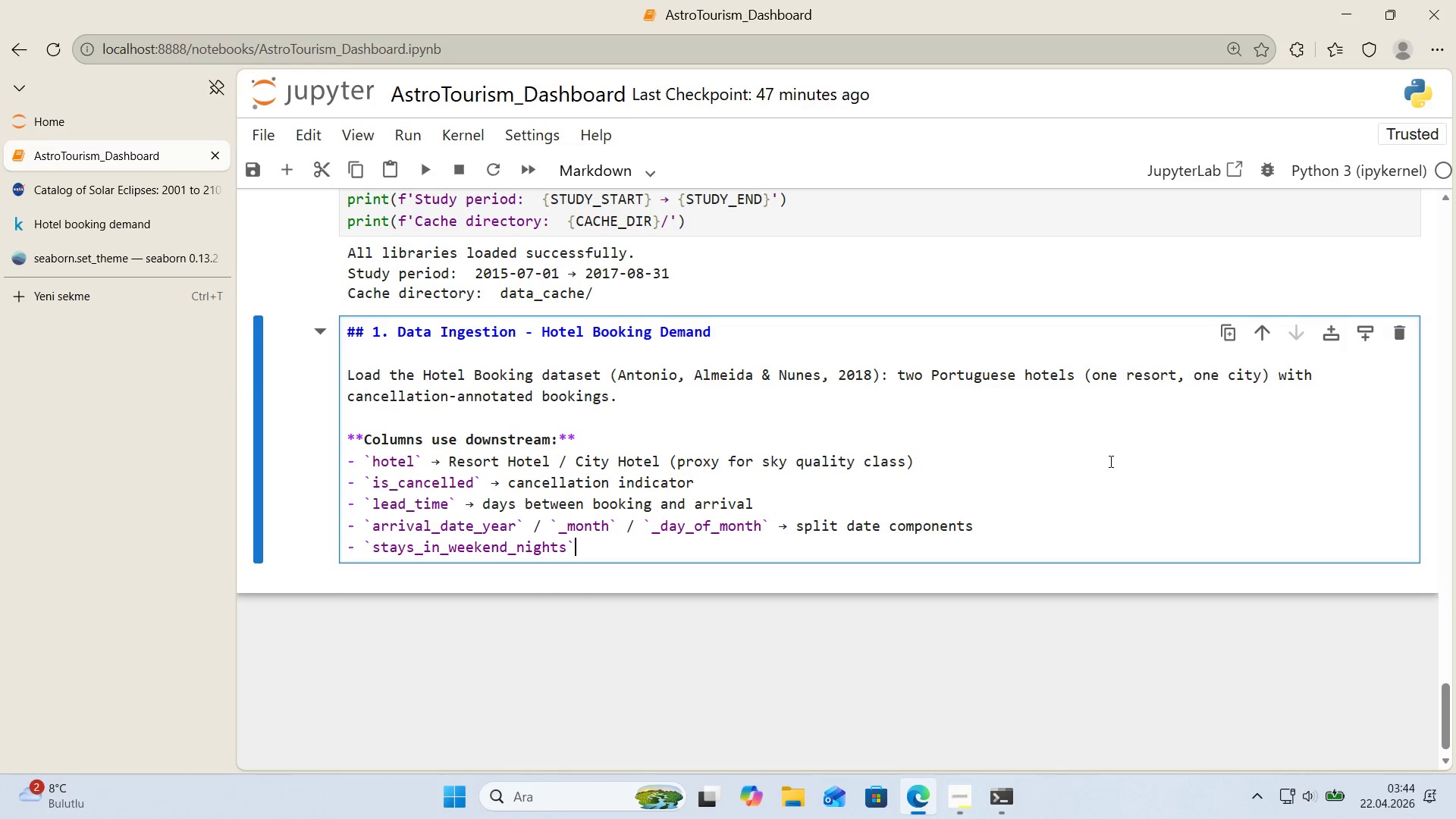 
 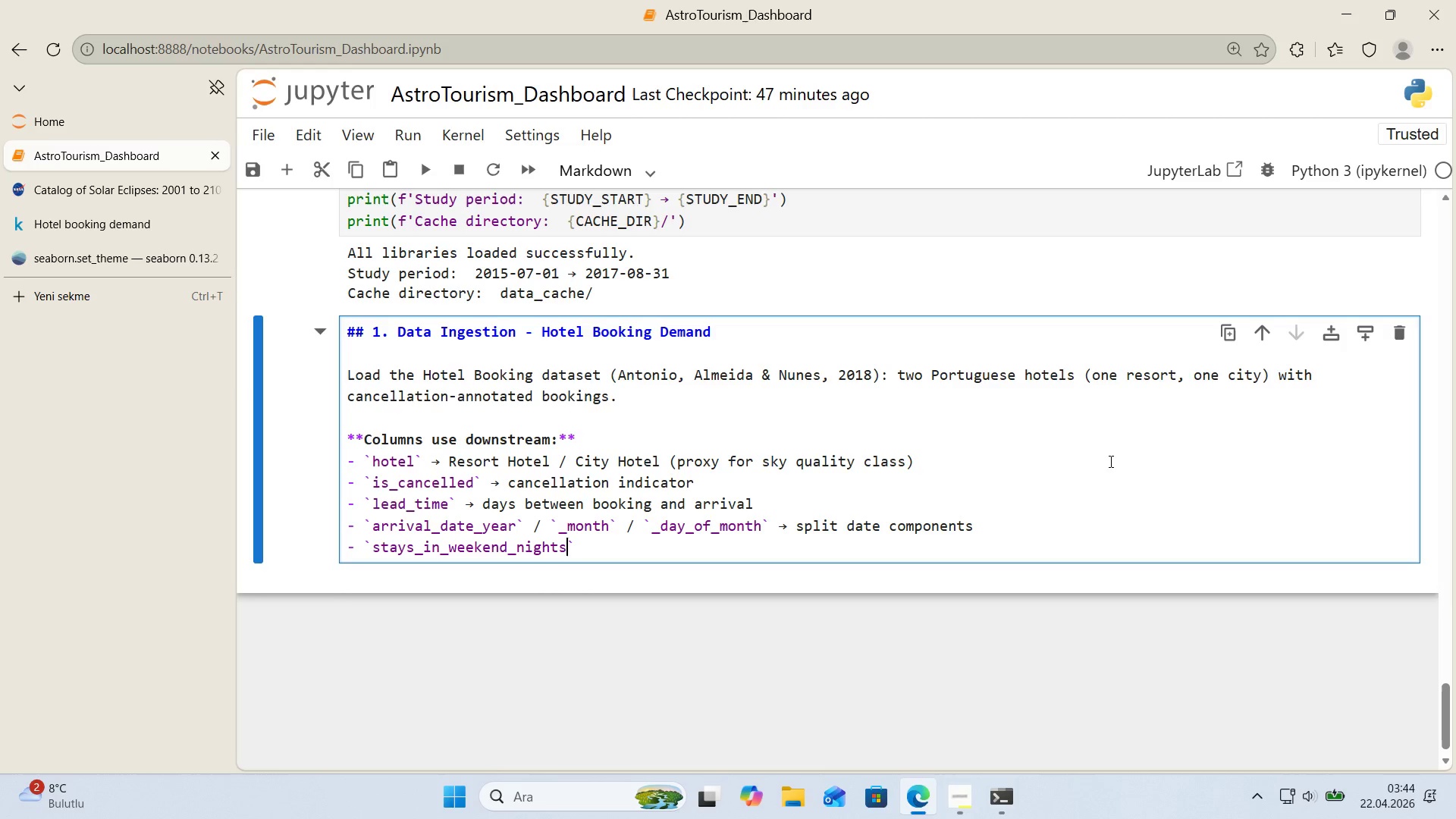 
key(ArrowRight)
 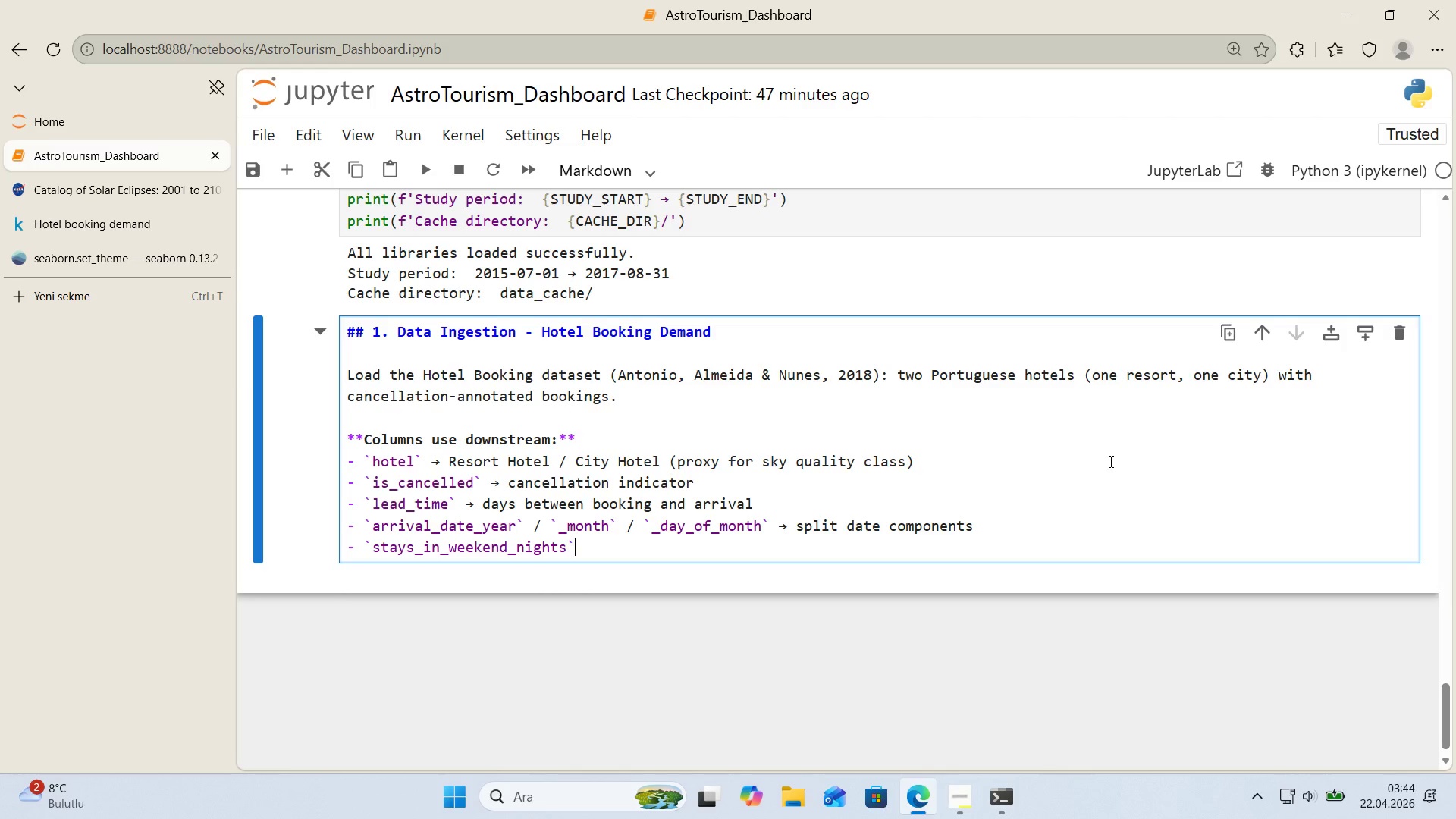 
type(, @@)
 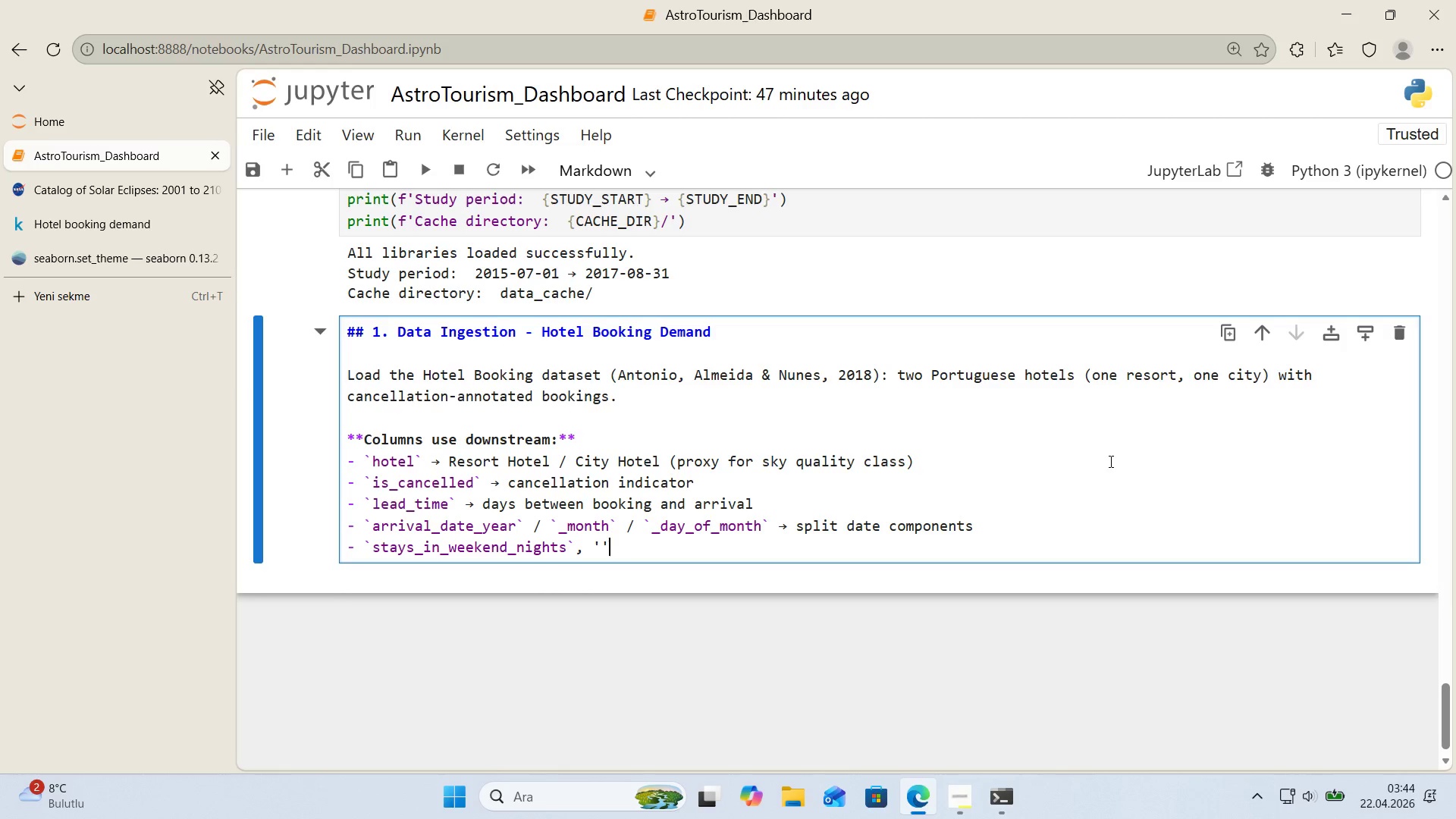 
key(ArrowLeft)
 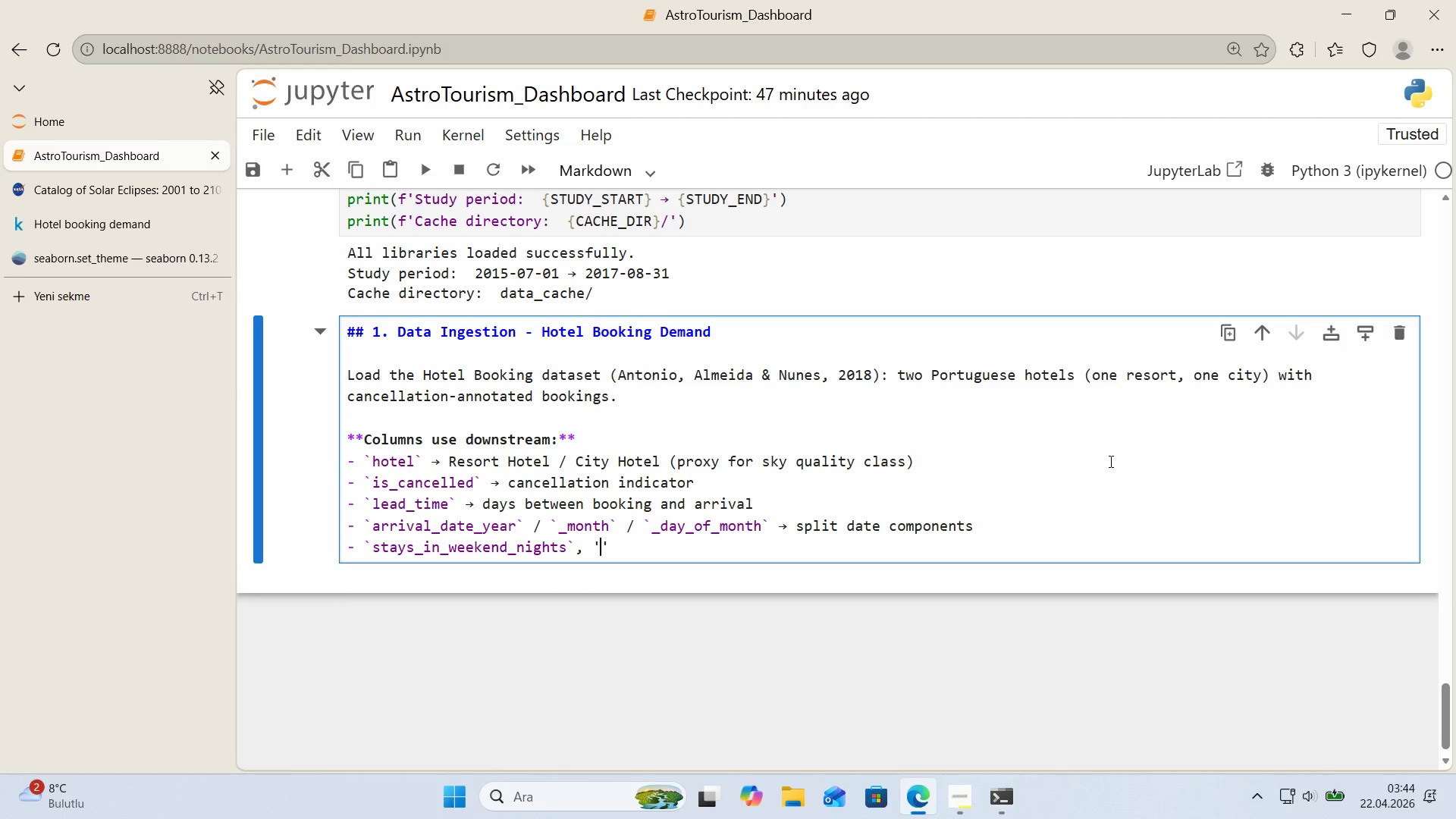 
type(adr)
 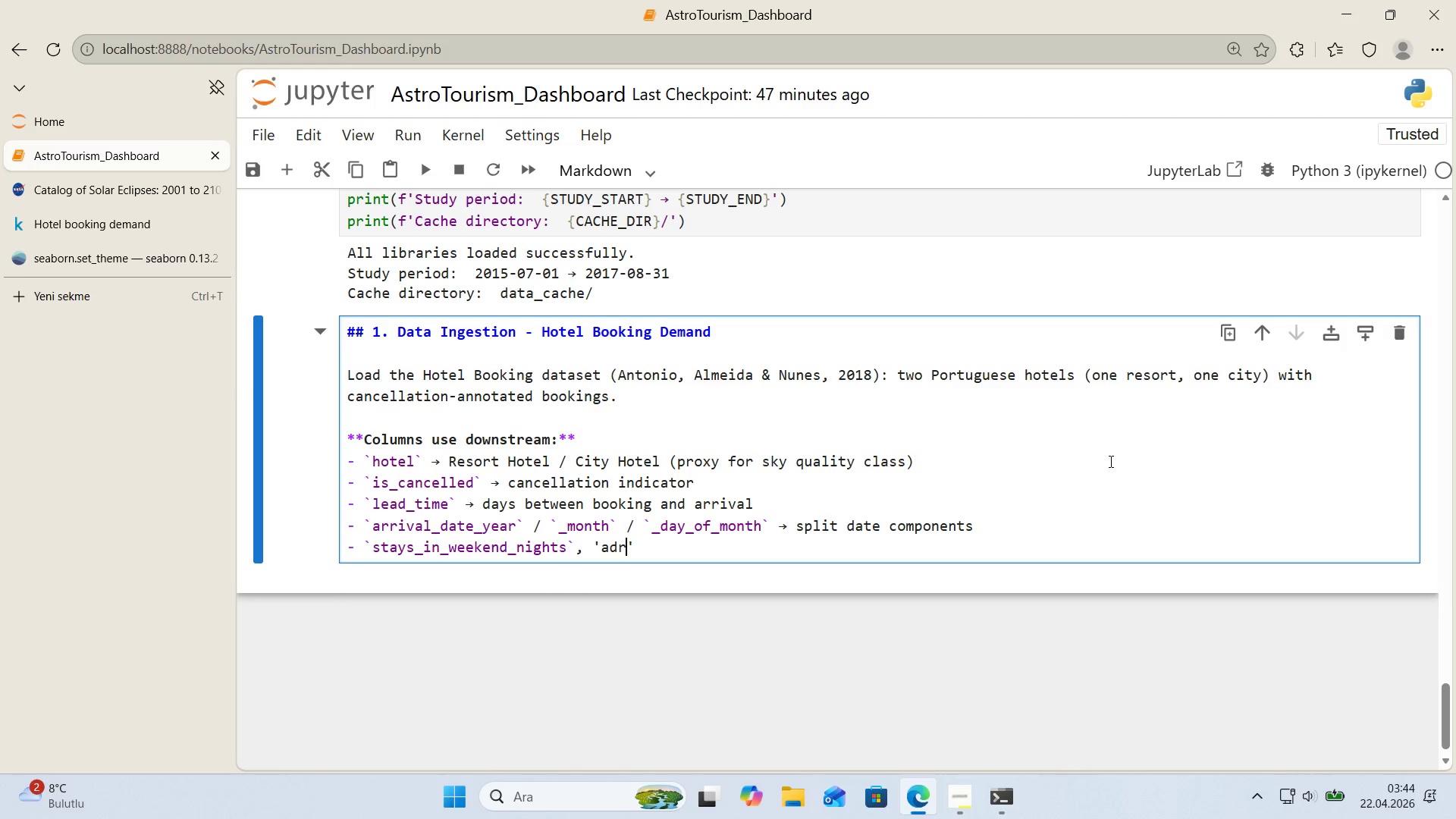 
key(ArrowRight)
 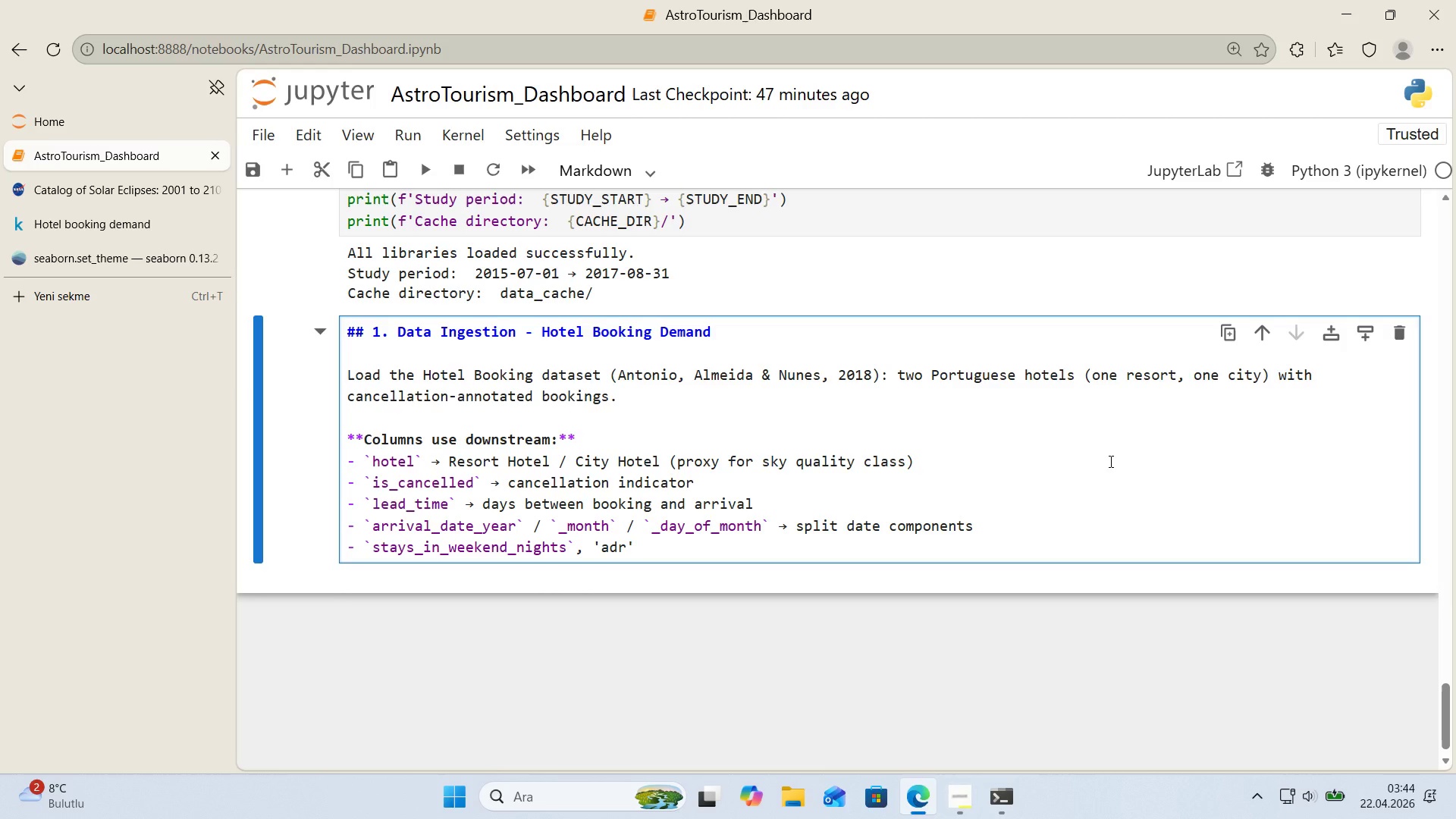 
key(Backspace)
 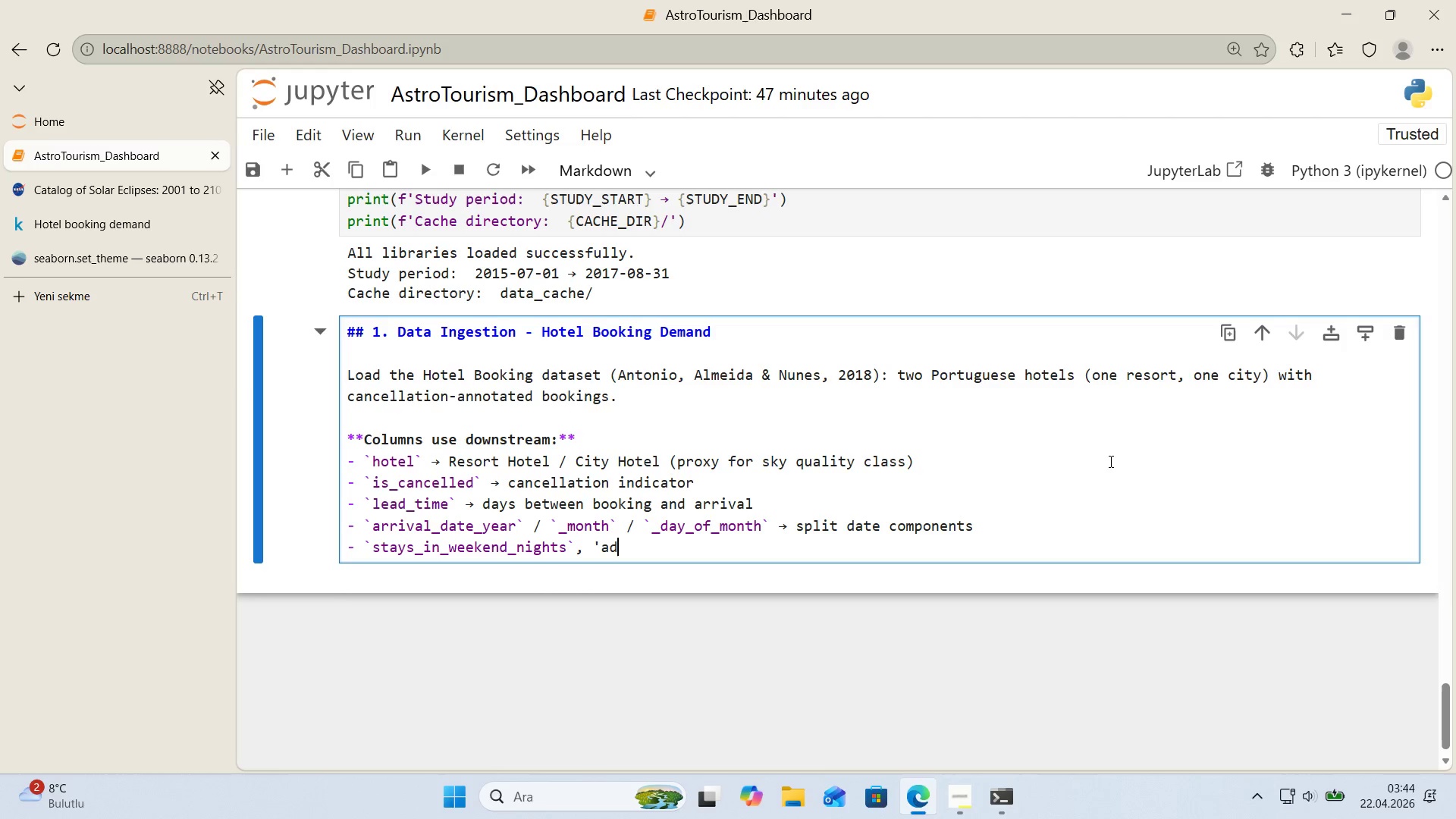 
key(Backspace)
 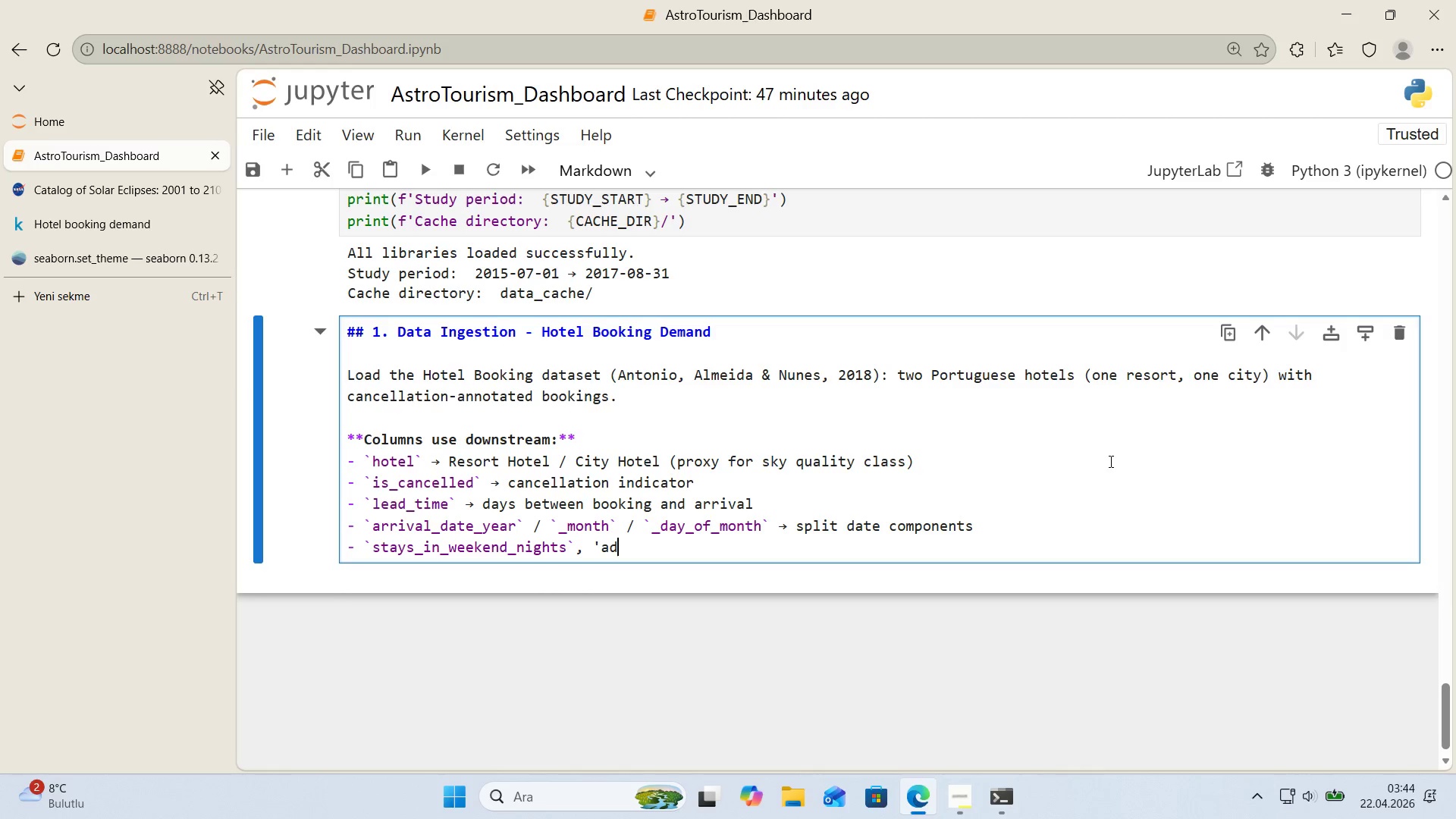 
key(Backspace)
 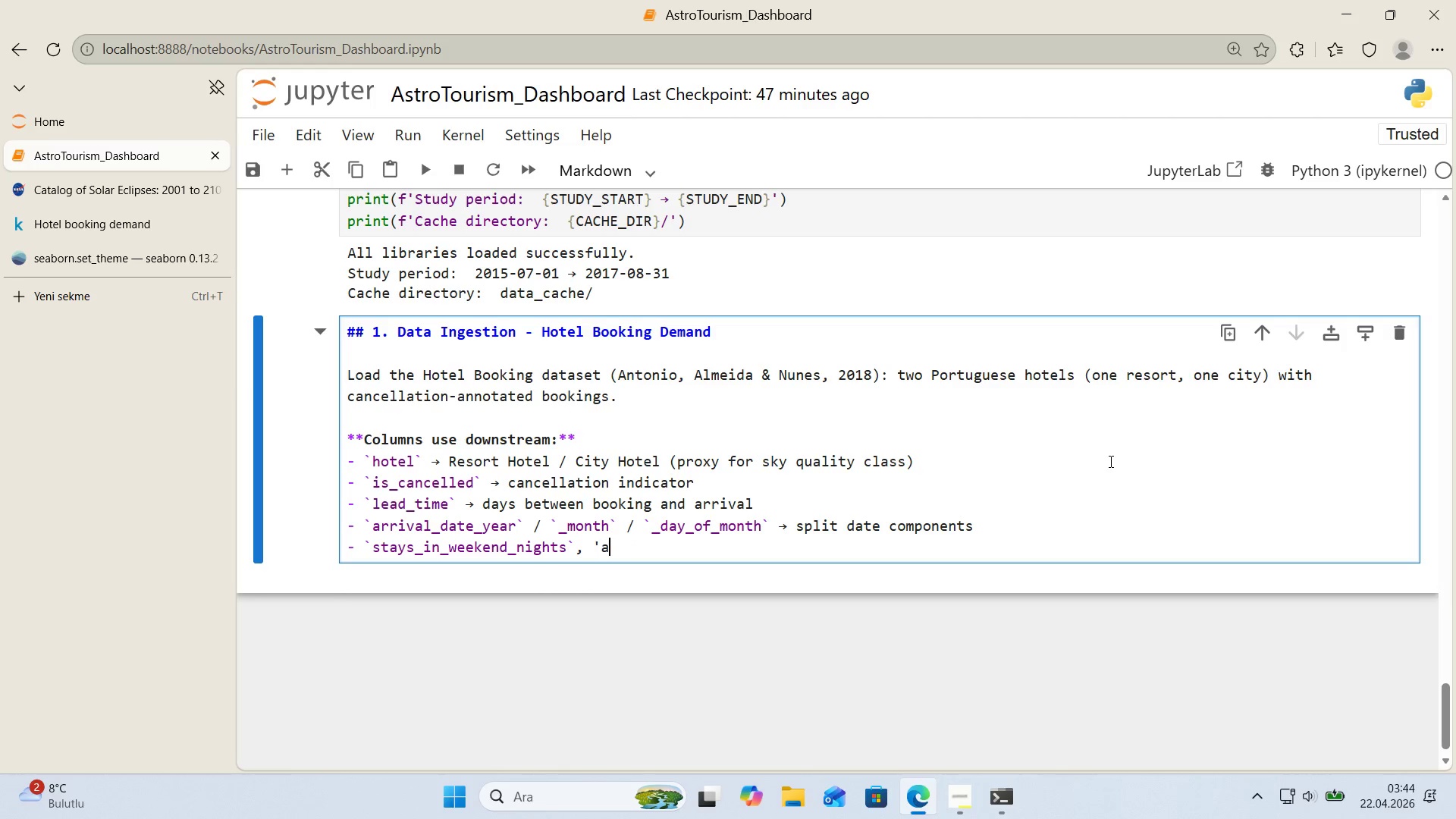 
key(Backspace)
 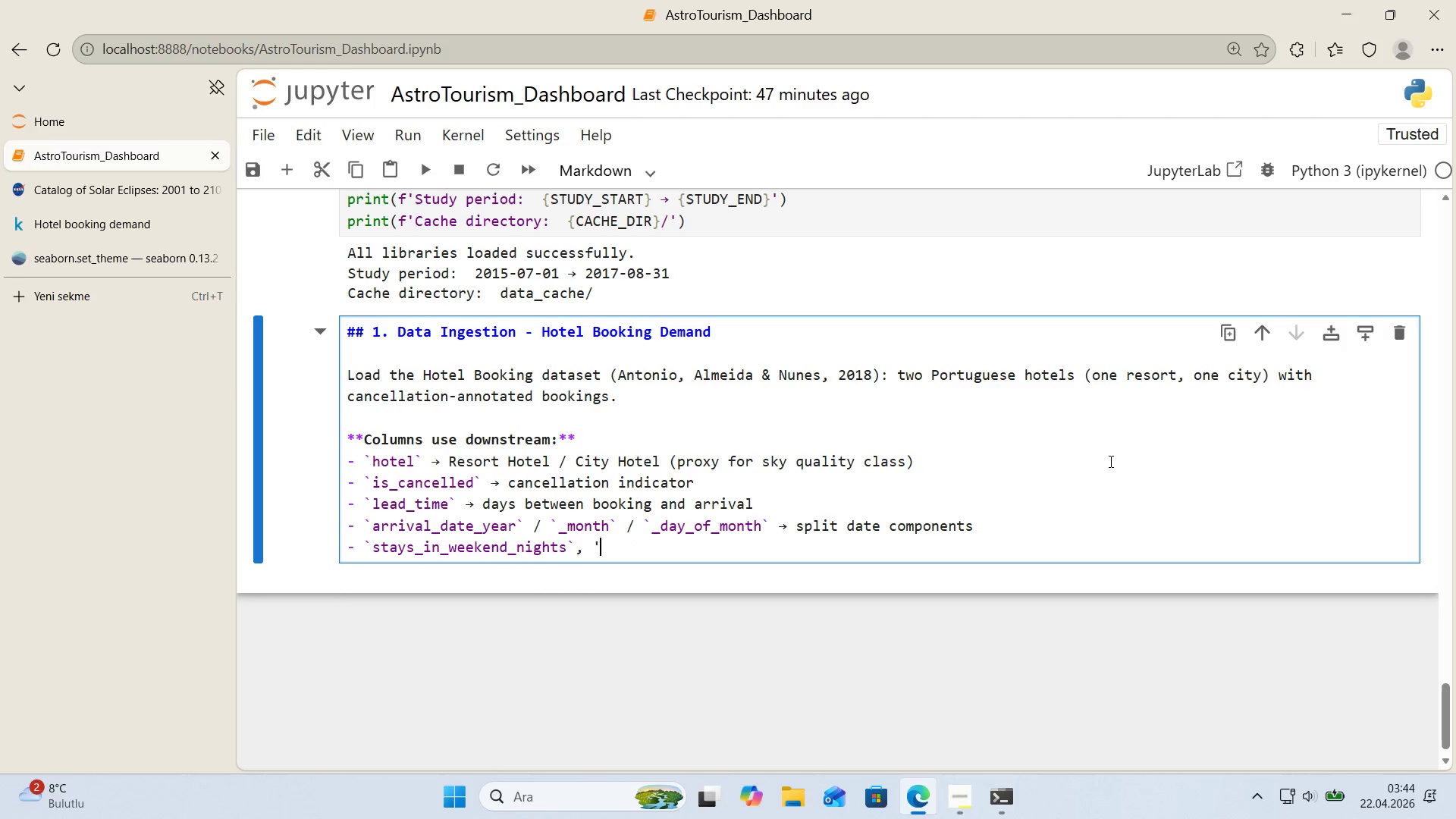 
key(Backspace)
 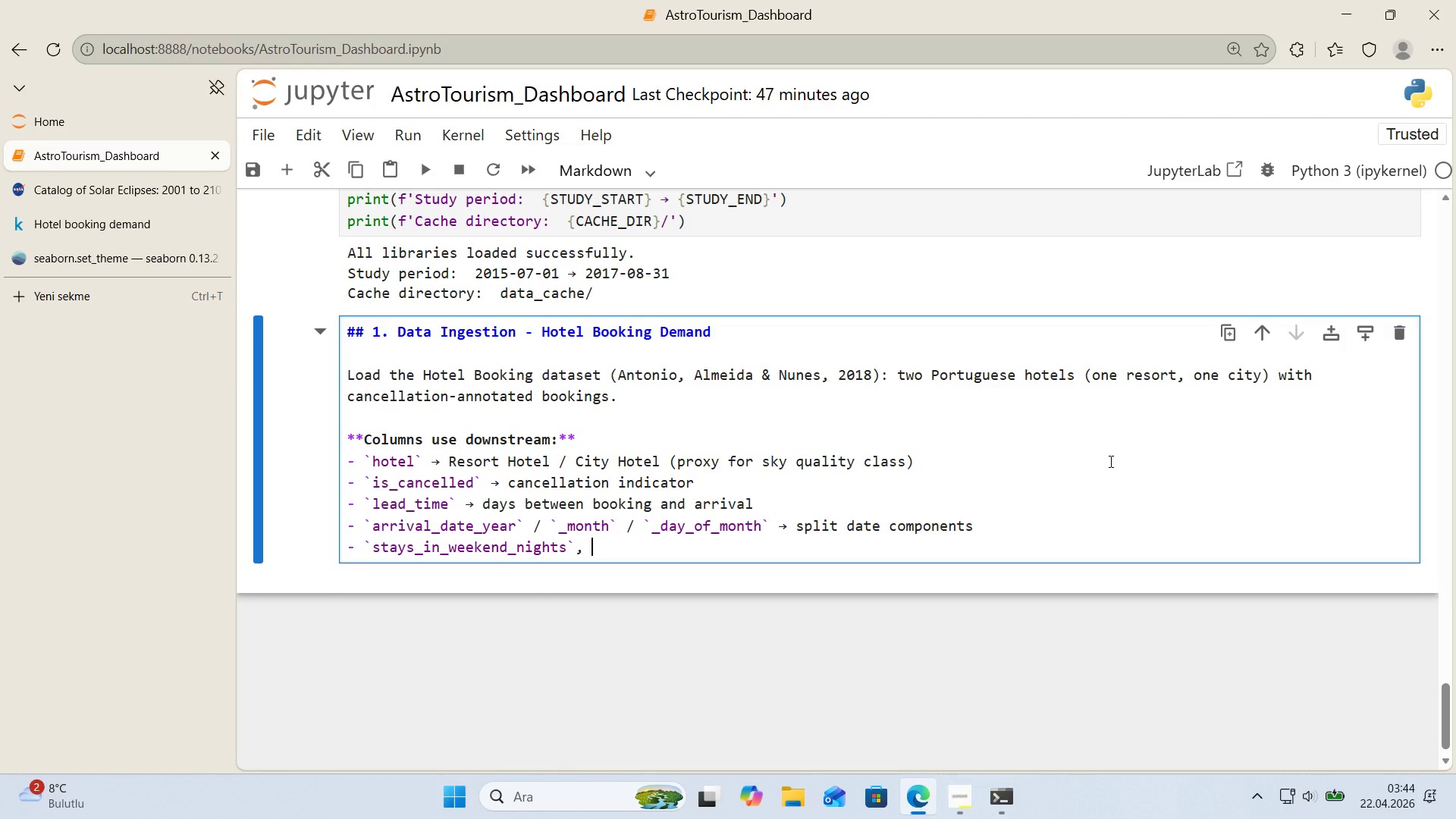 
key(Alt+Control+Comma)
 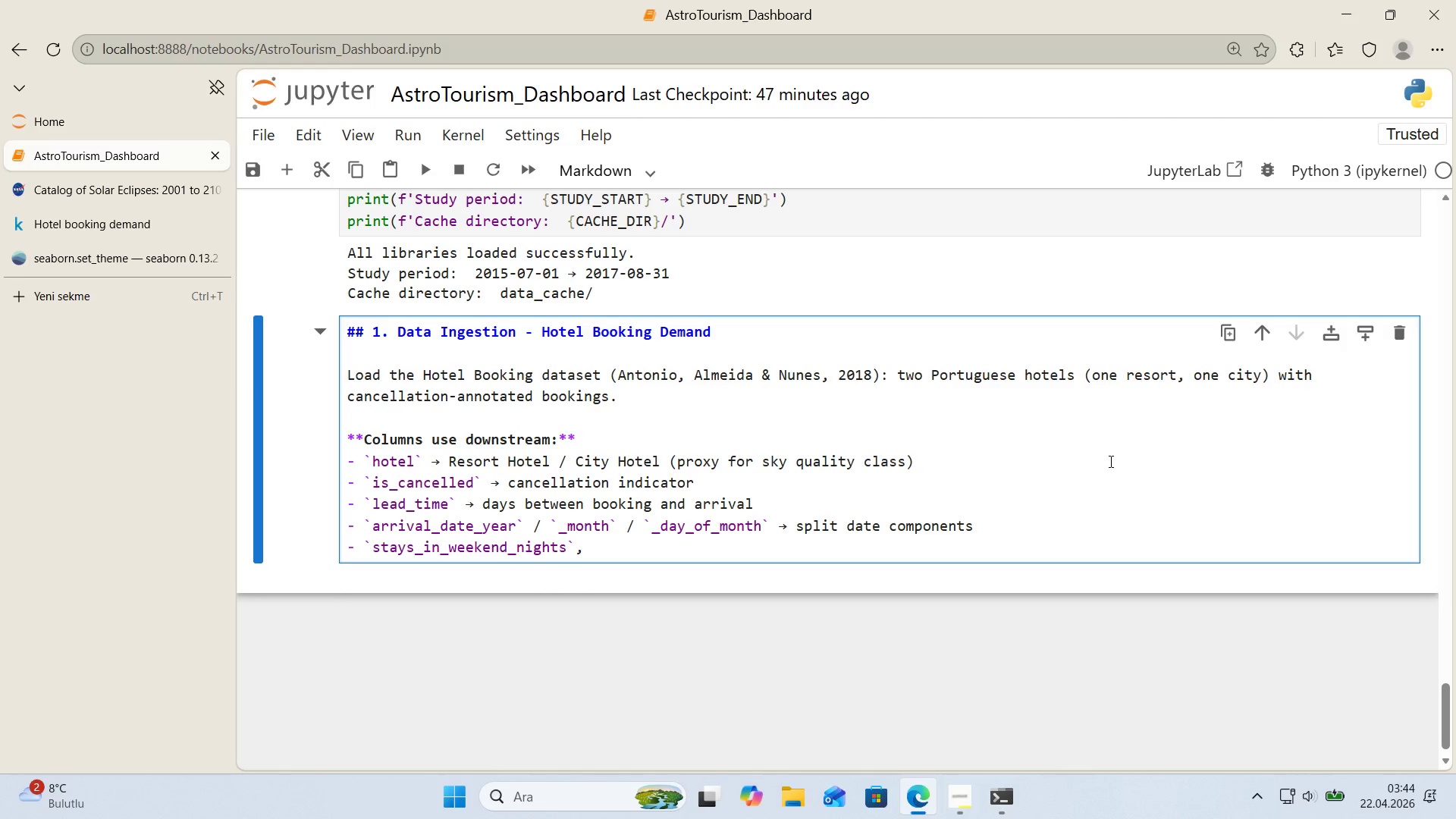 
key(Alt+Control+Comma)
 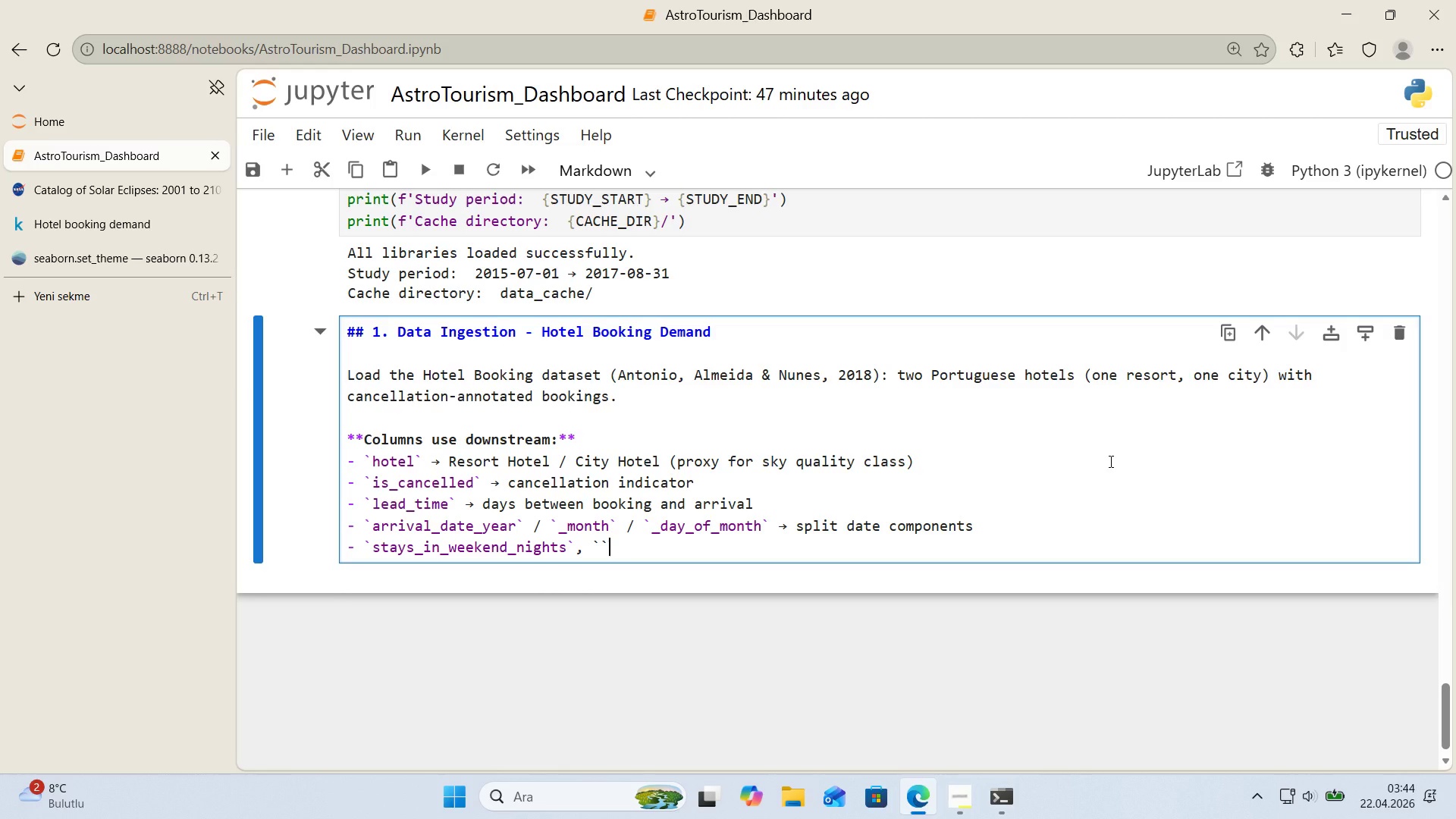 
key(Control+ControlRight)
 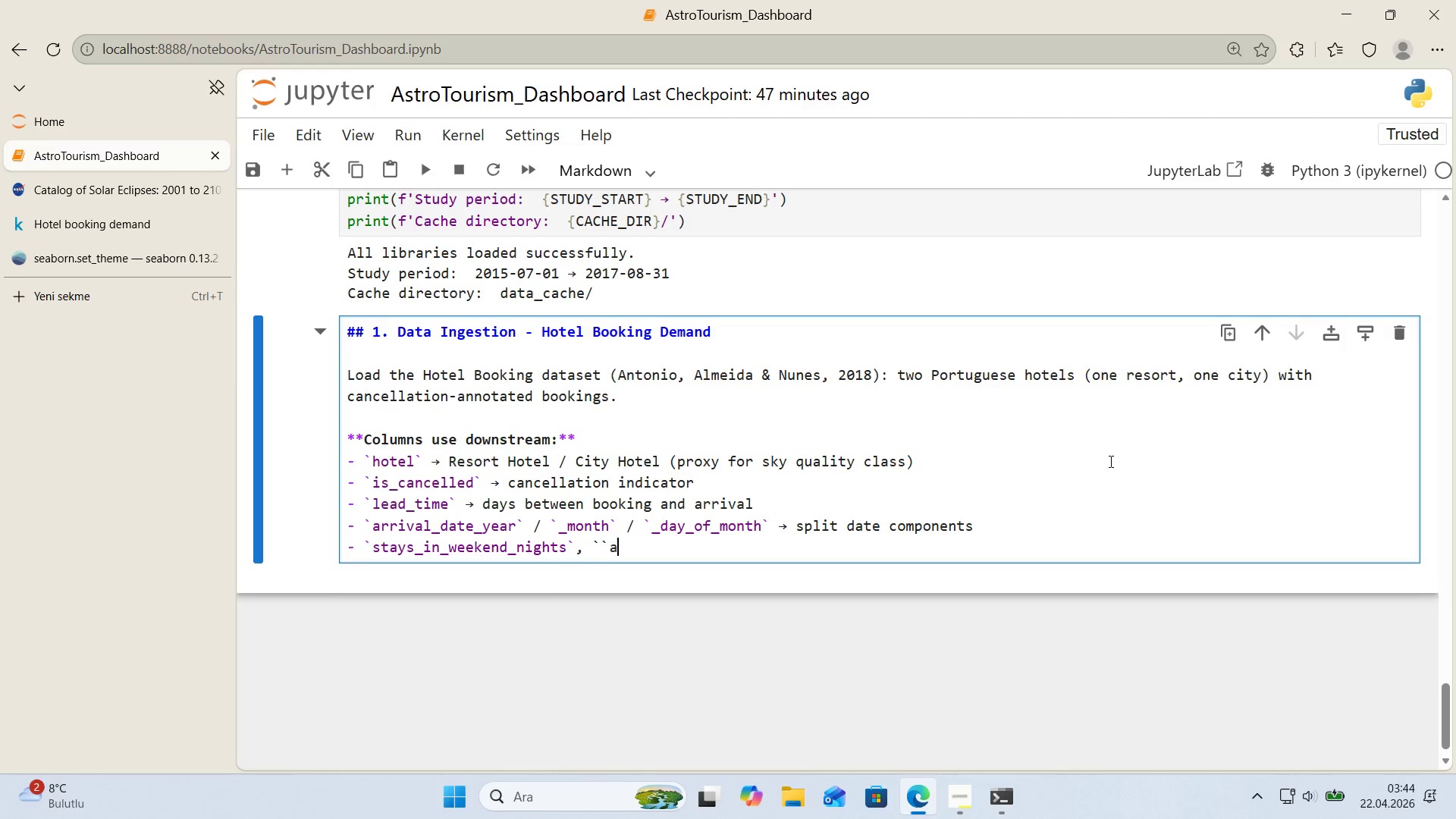 
type(ad)
key(Backspace)
key(Backspace)
 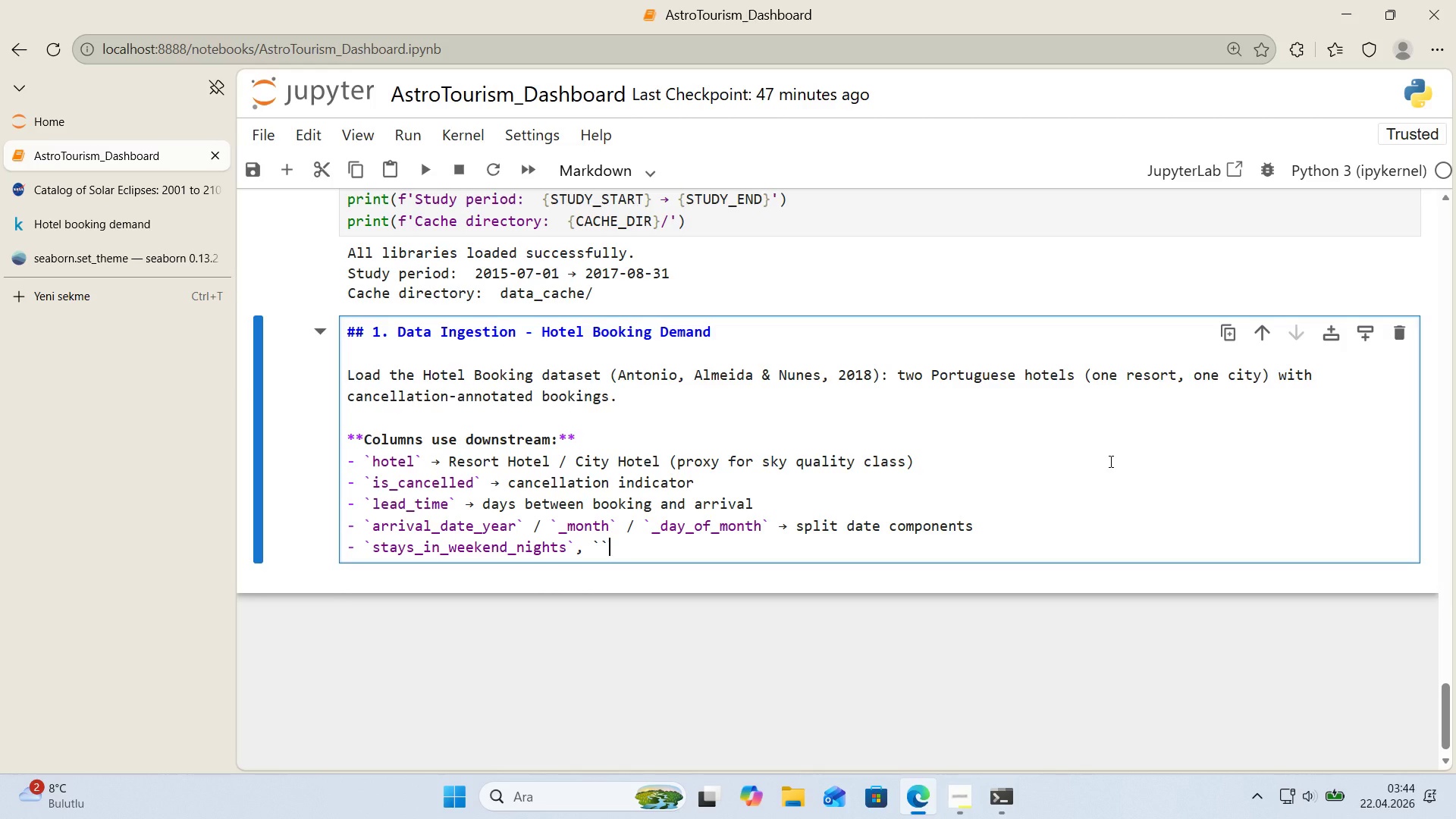 
key(Control+ControlRight)
 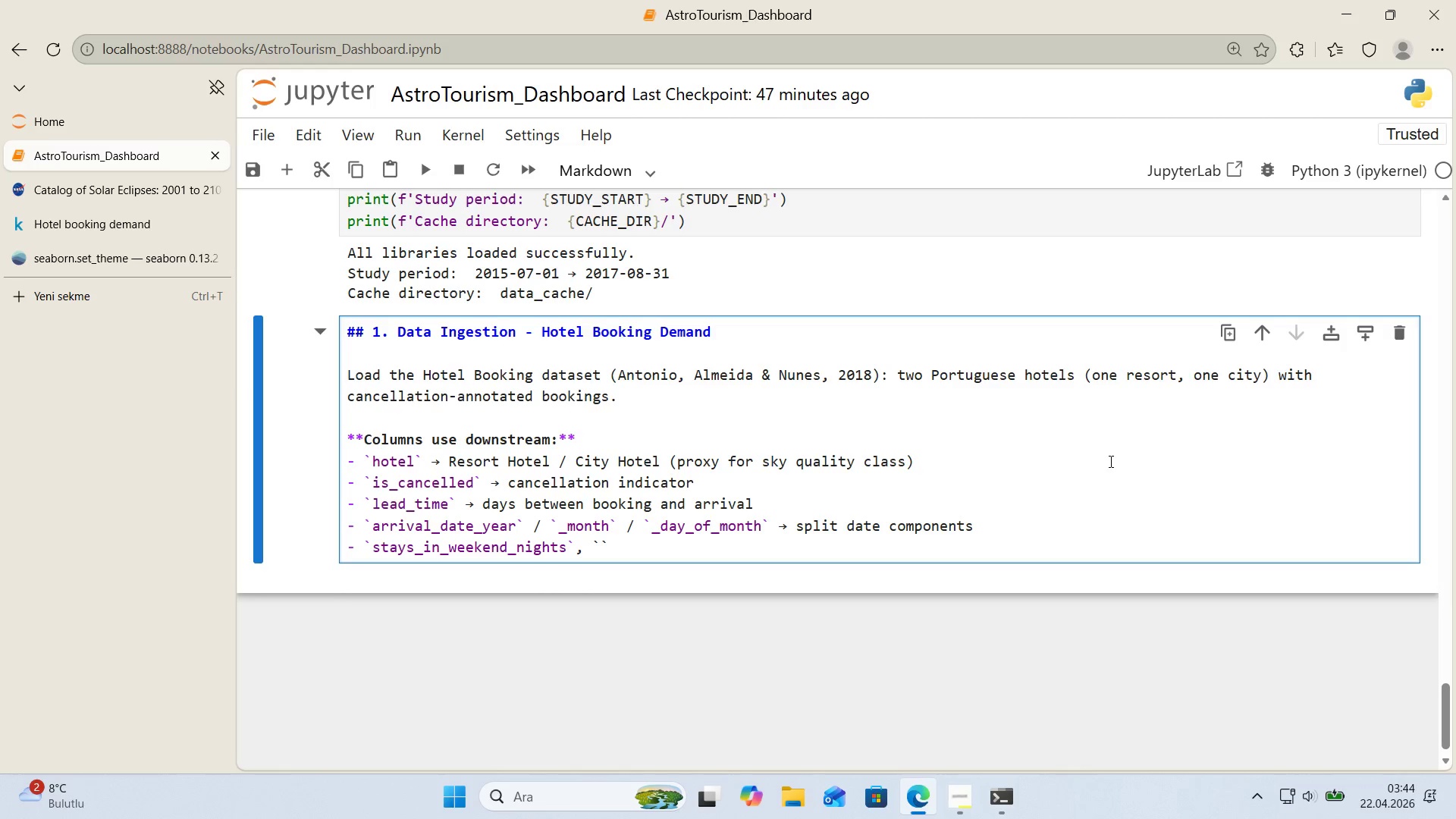 
key(ArrowLeft)
 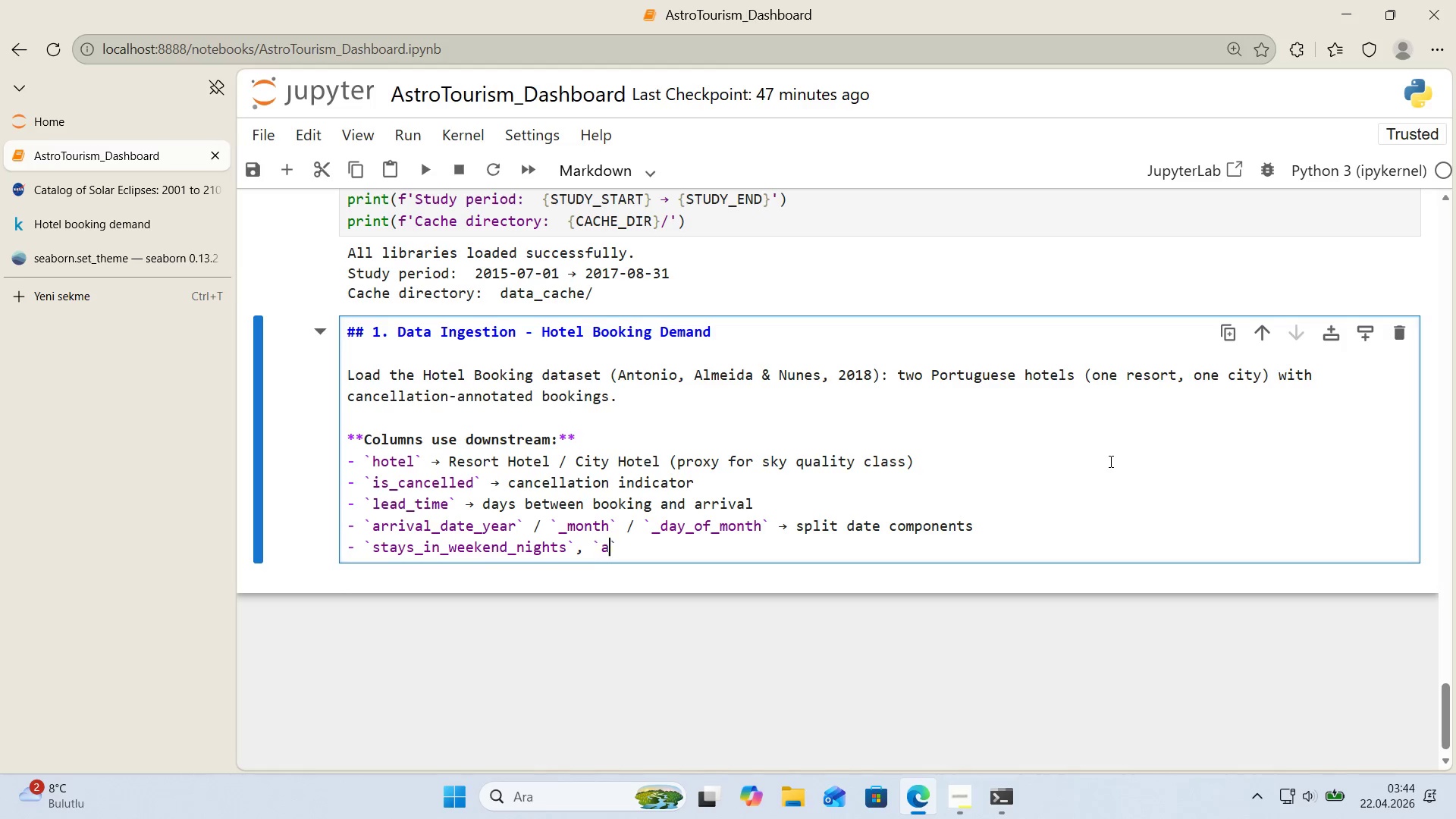 
type(adr)
 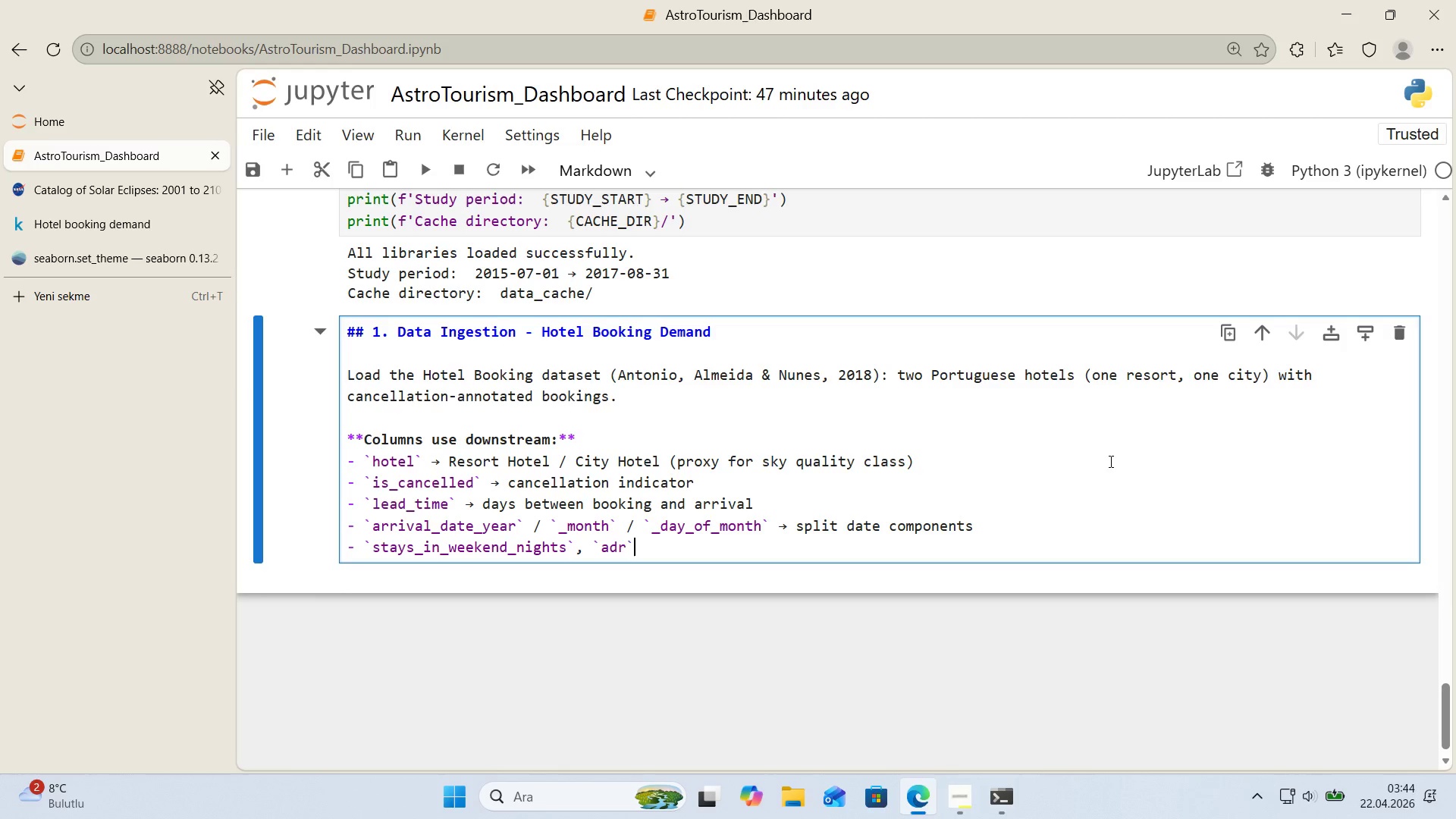 
key(ArrowRight)
 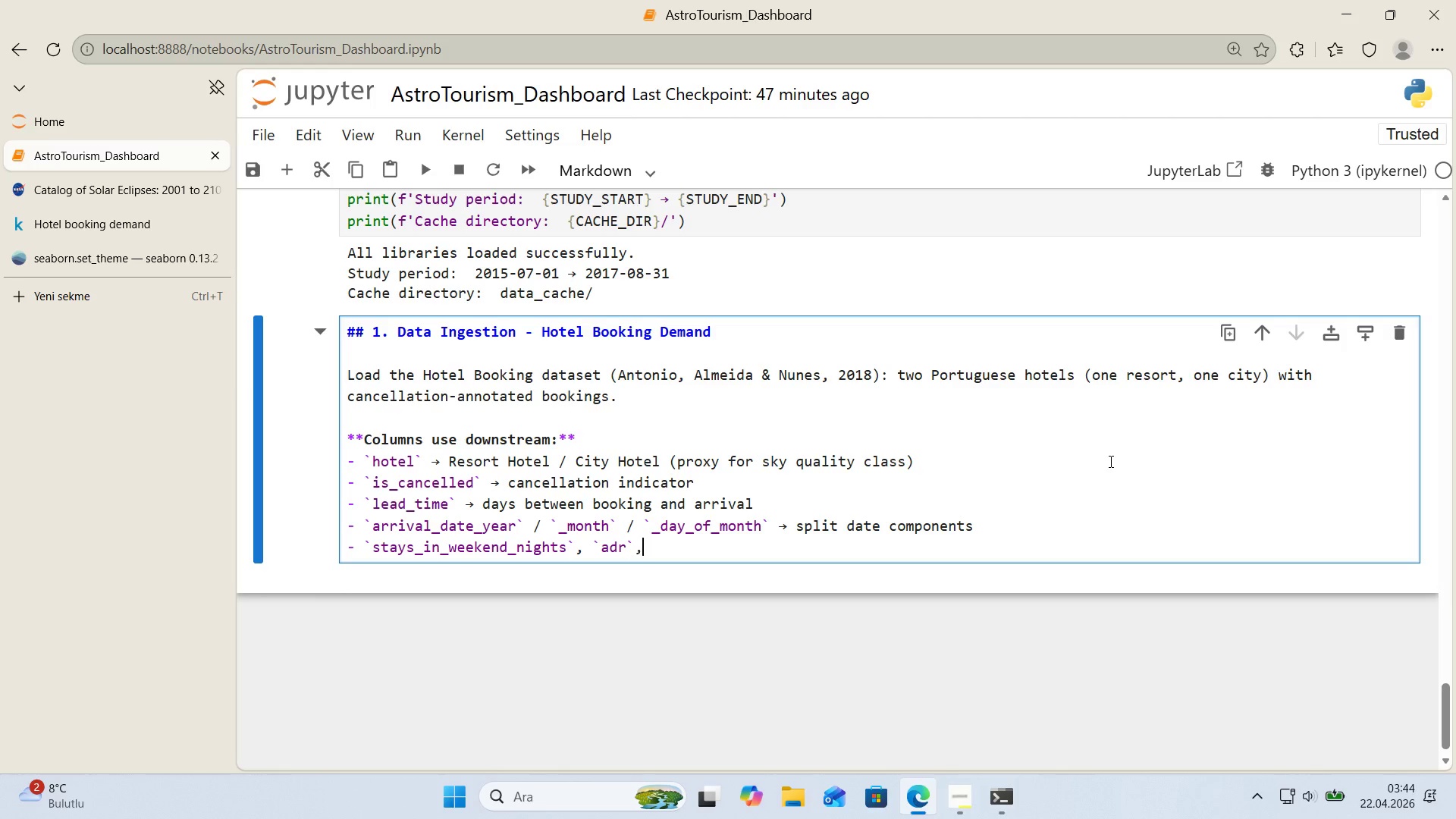 
key(Comma)
 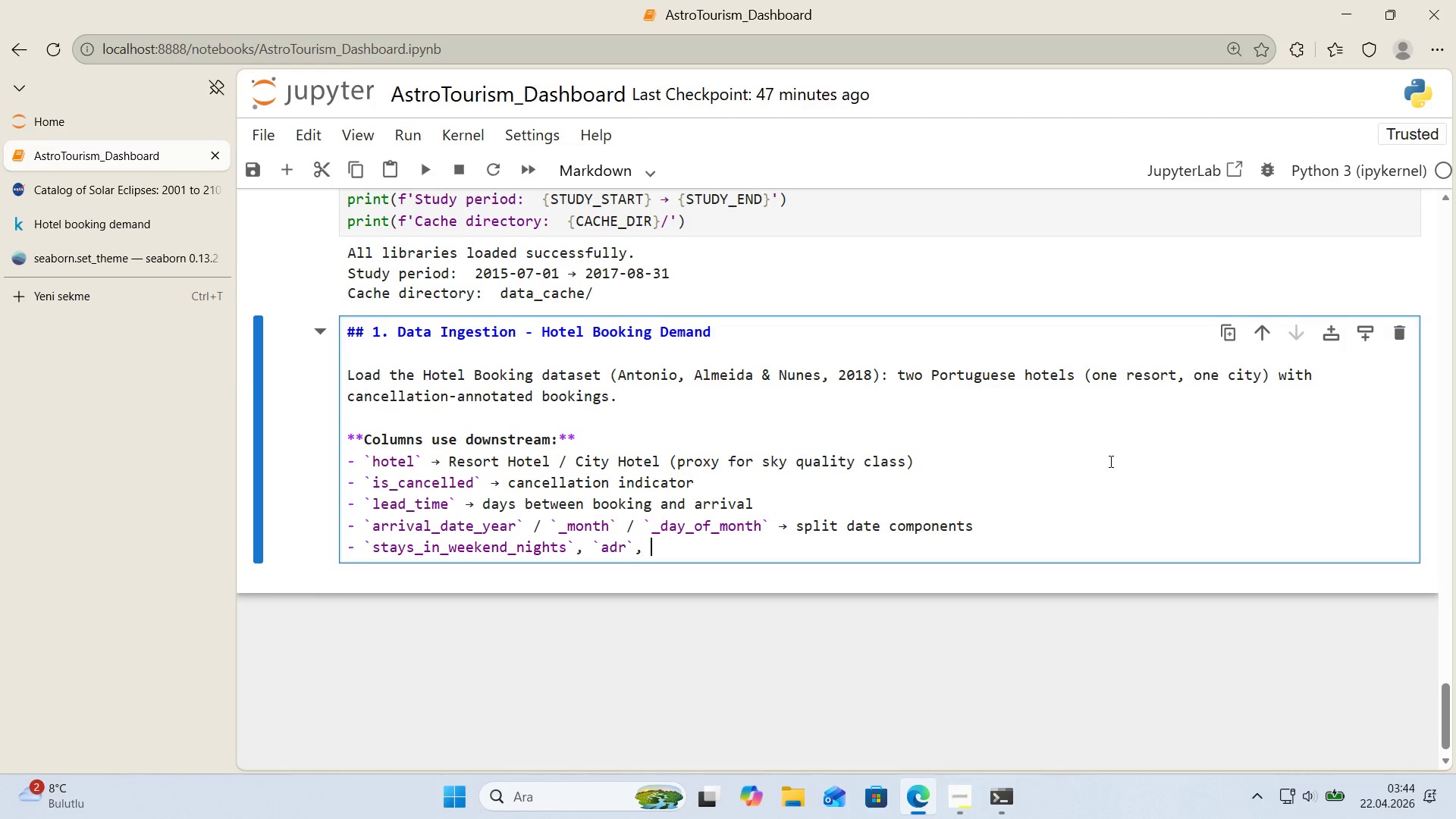 
key(Space)
 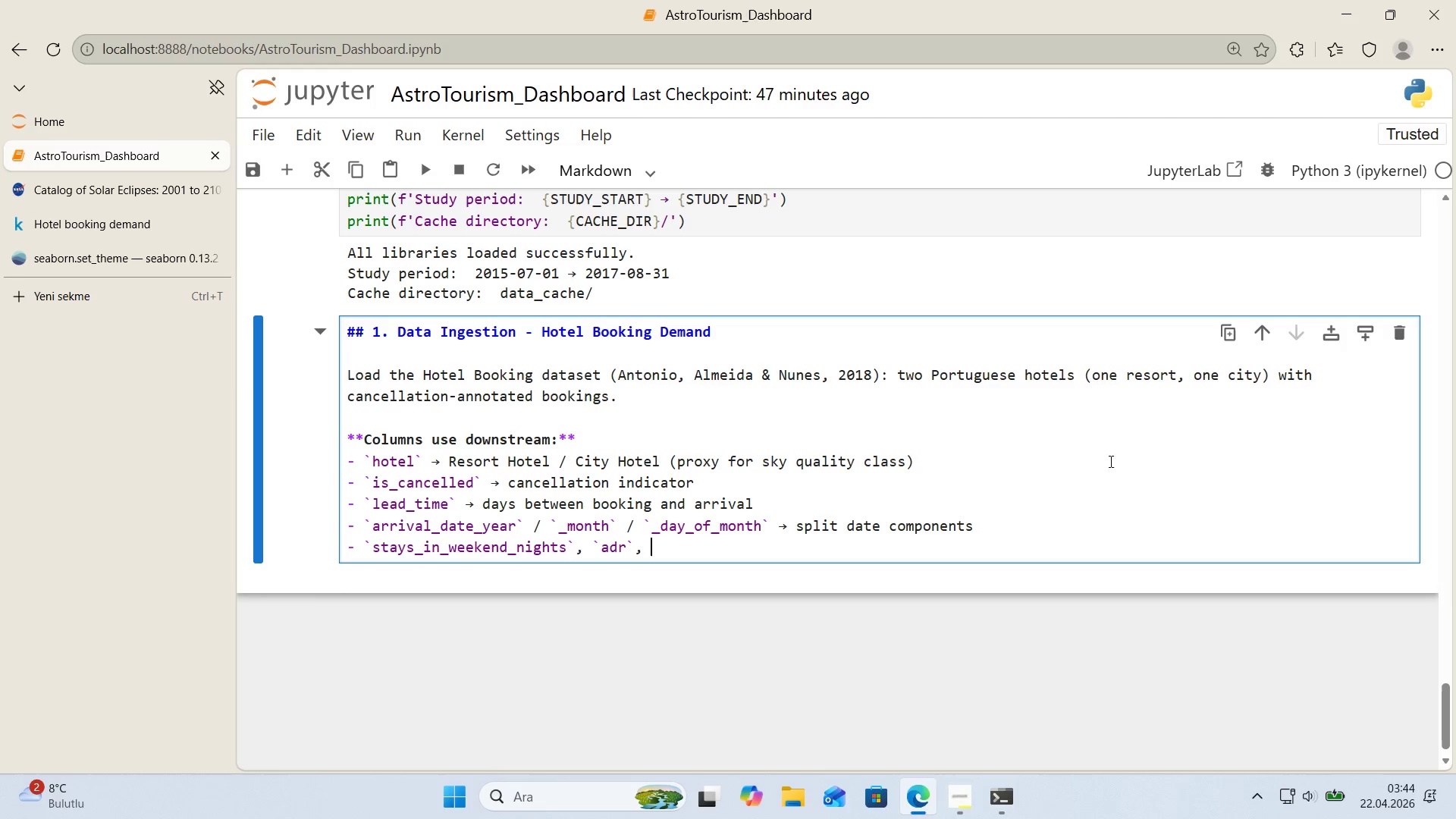 
key(Alt+Control+Comma)
 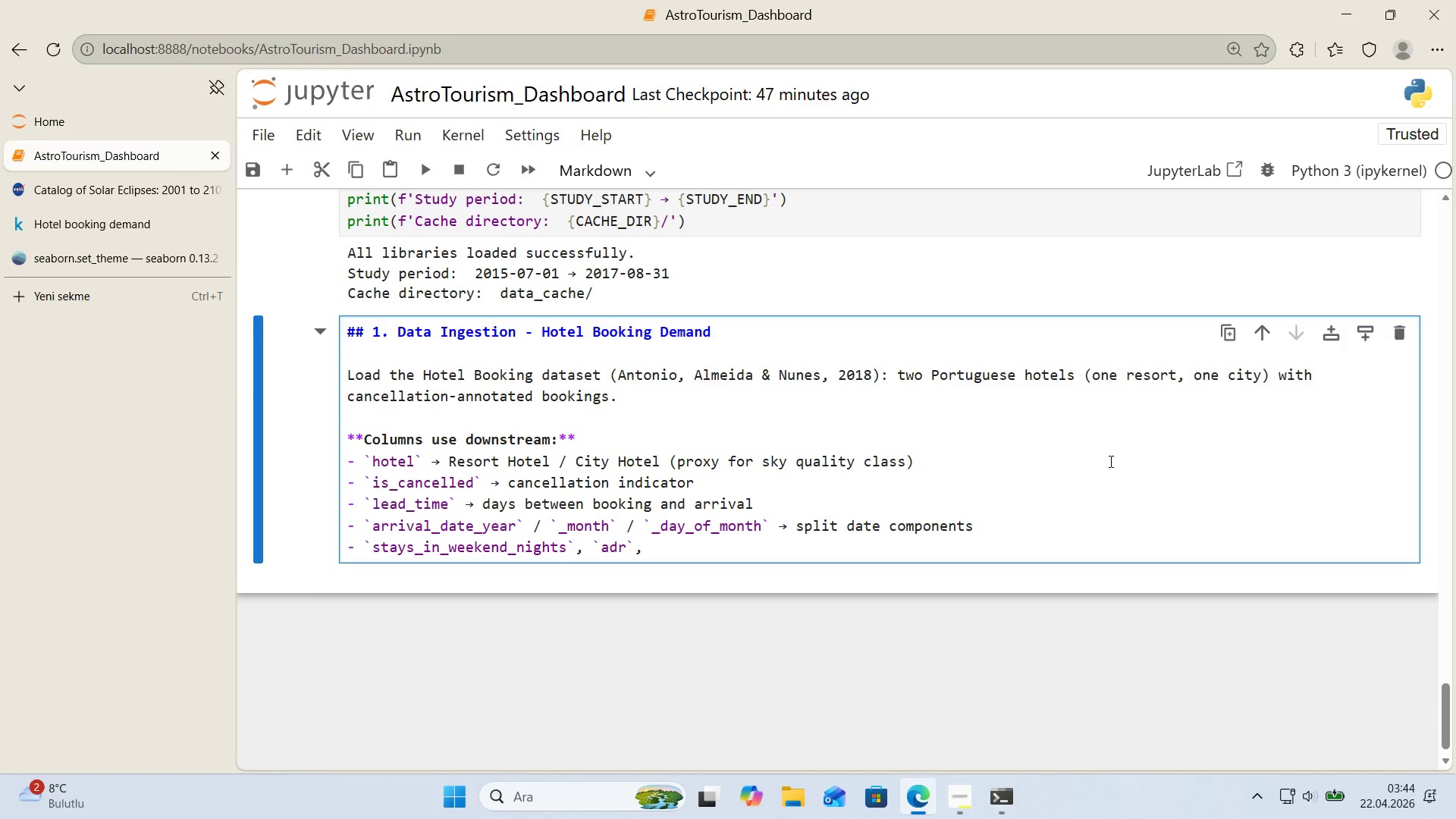 
key(Alt+Control+Comma)
 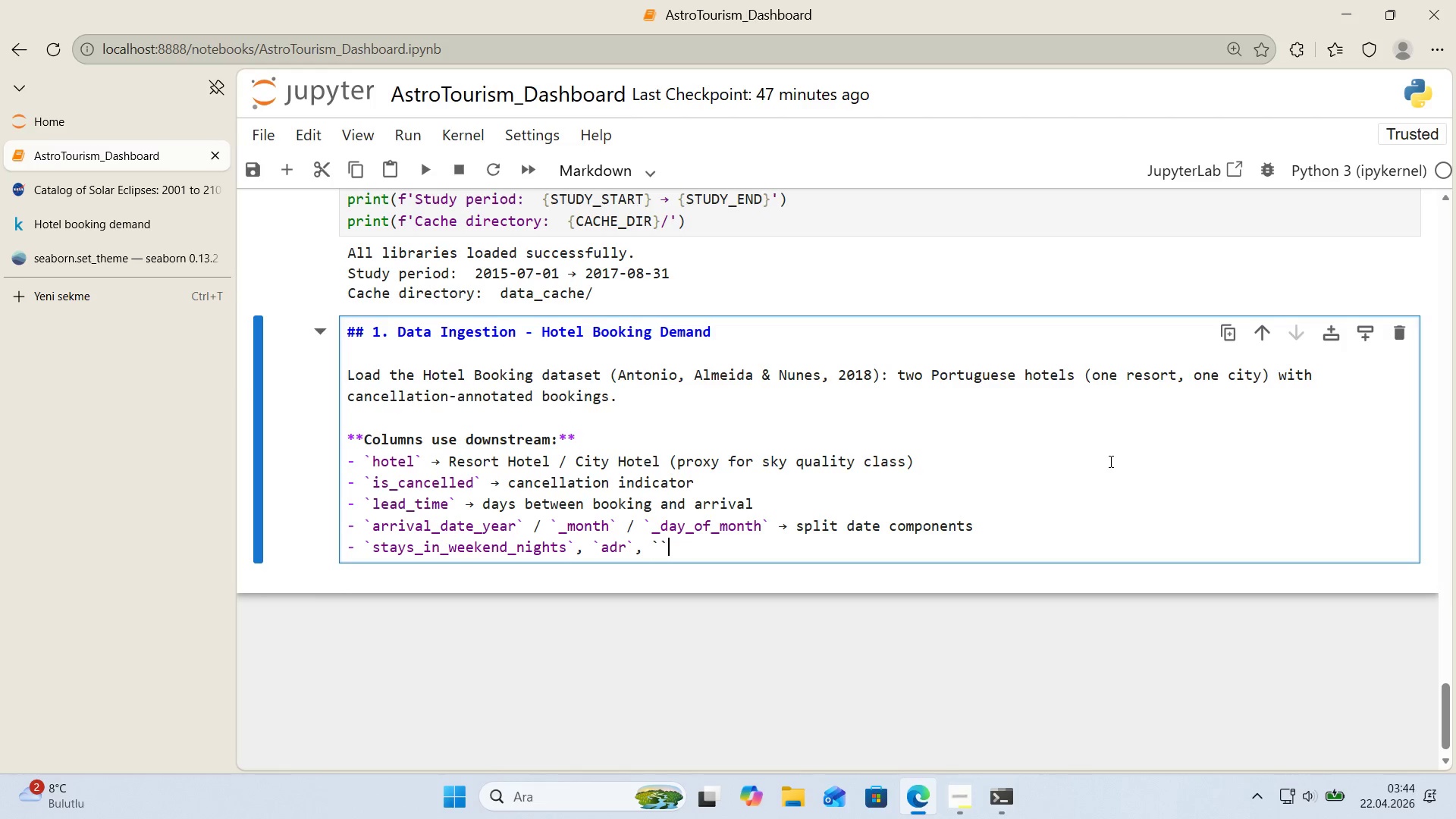 
key(ArrowLeft)
 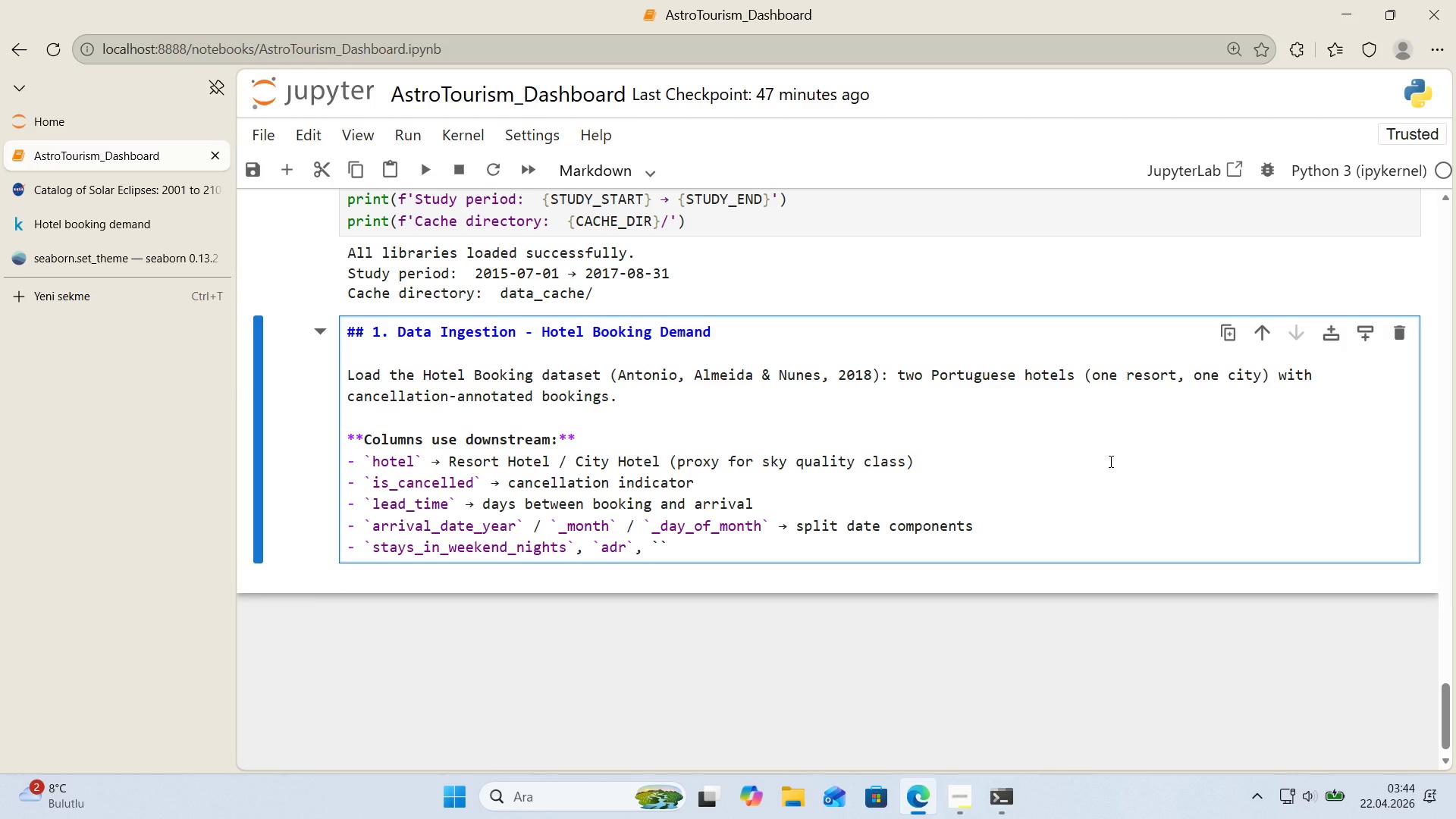 
type(country)
 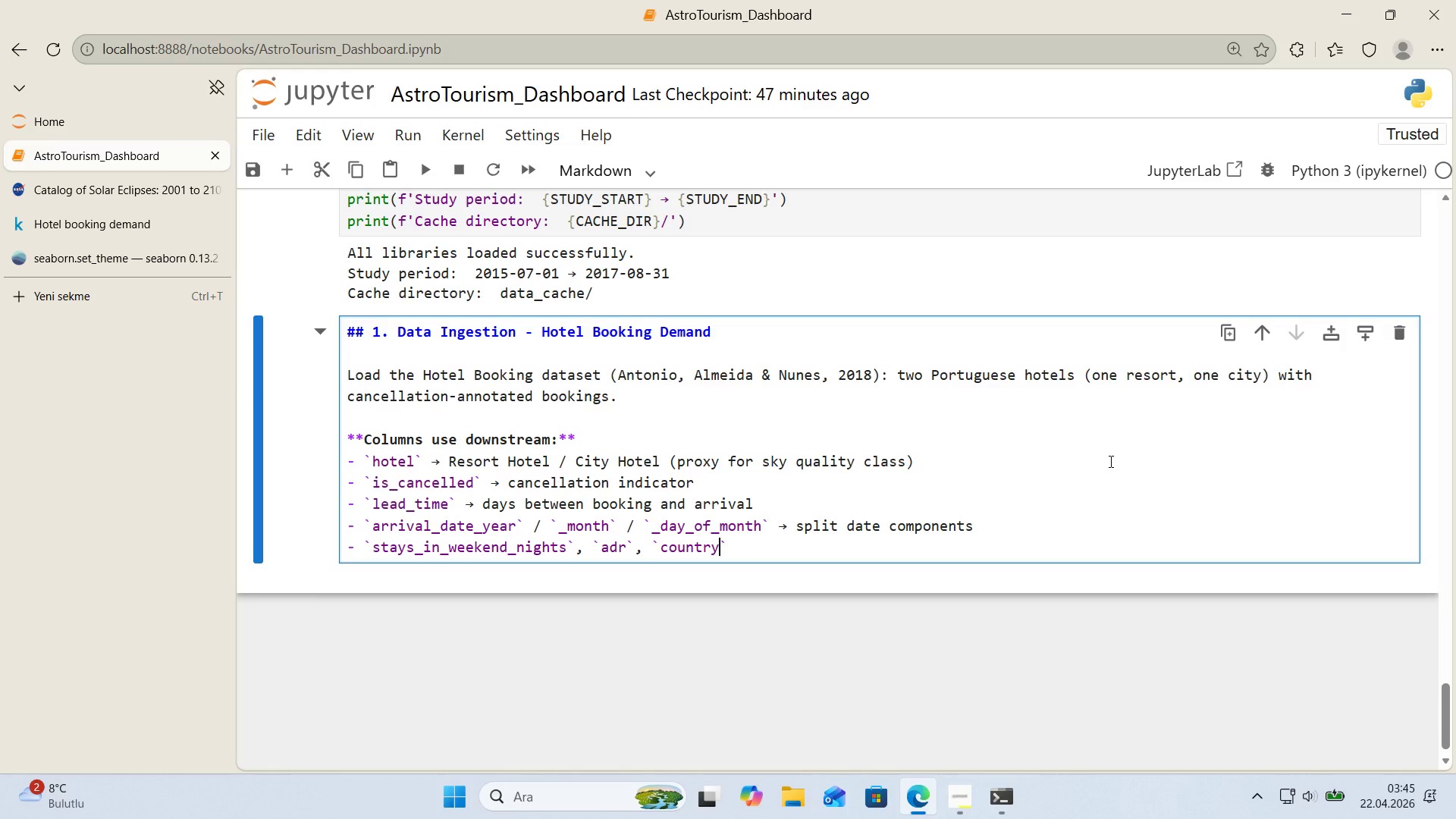 
key(ArrowRight)
 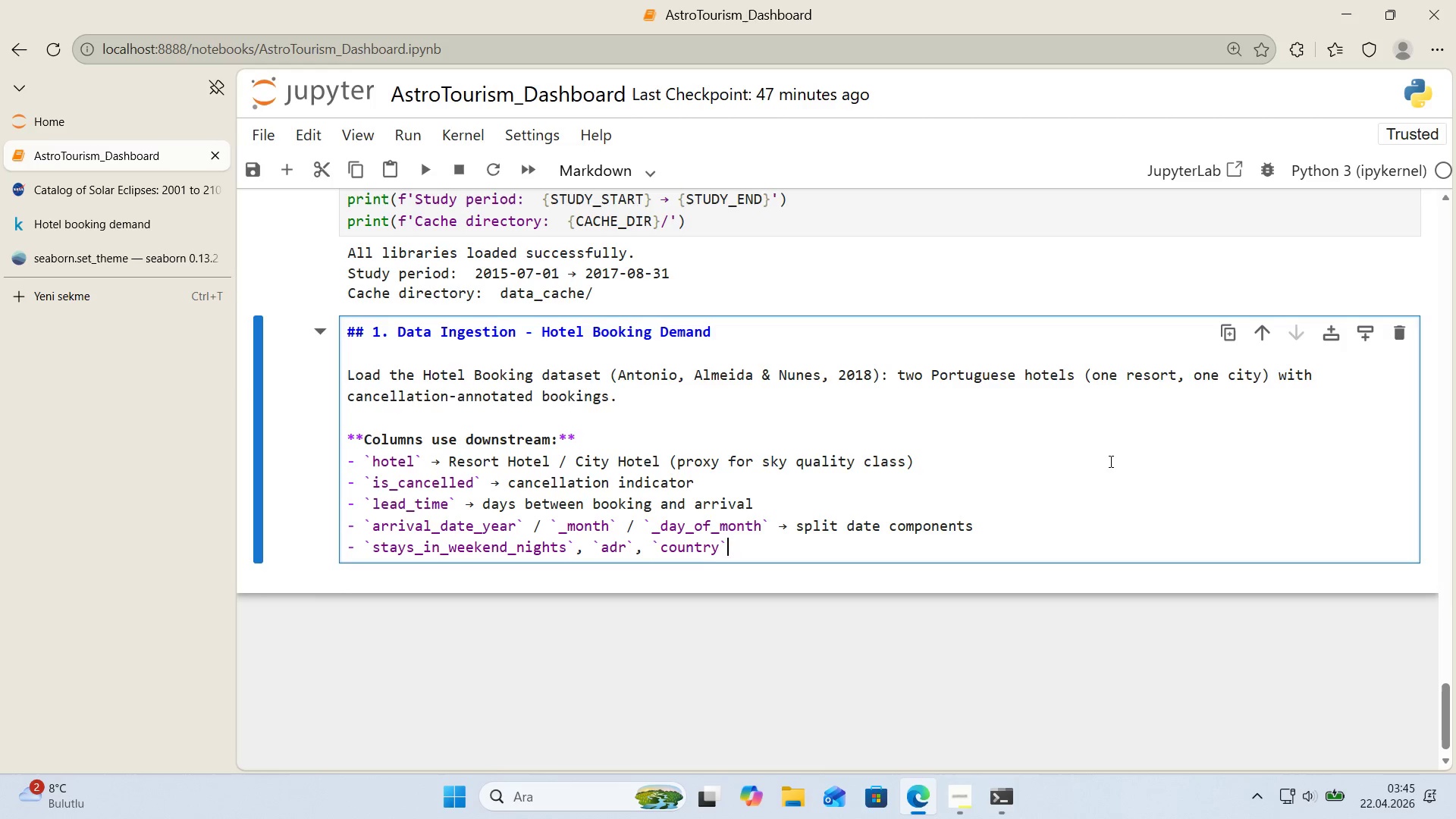 
key(Comma)
 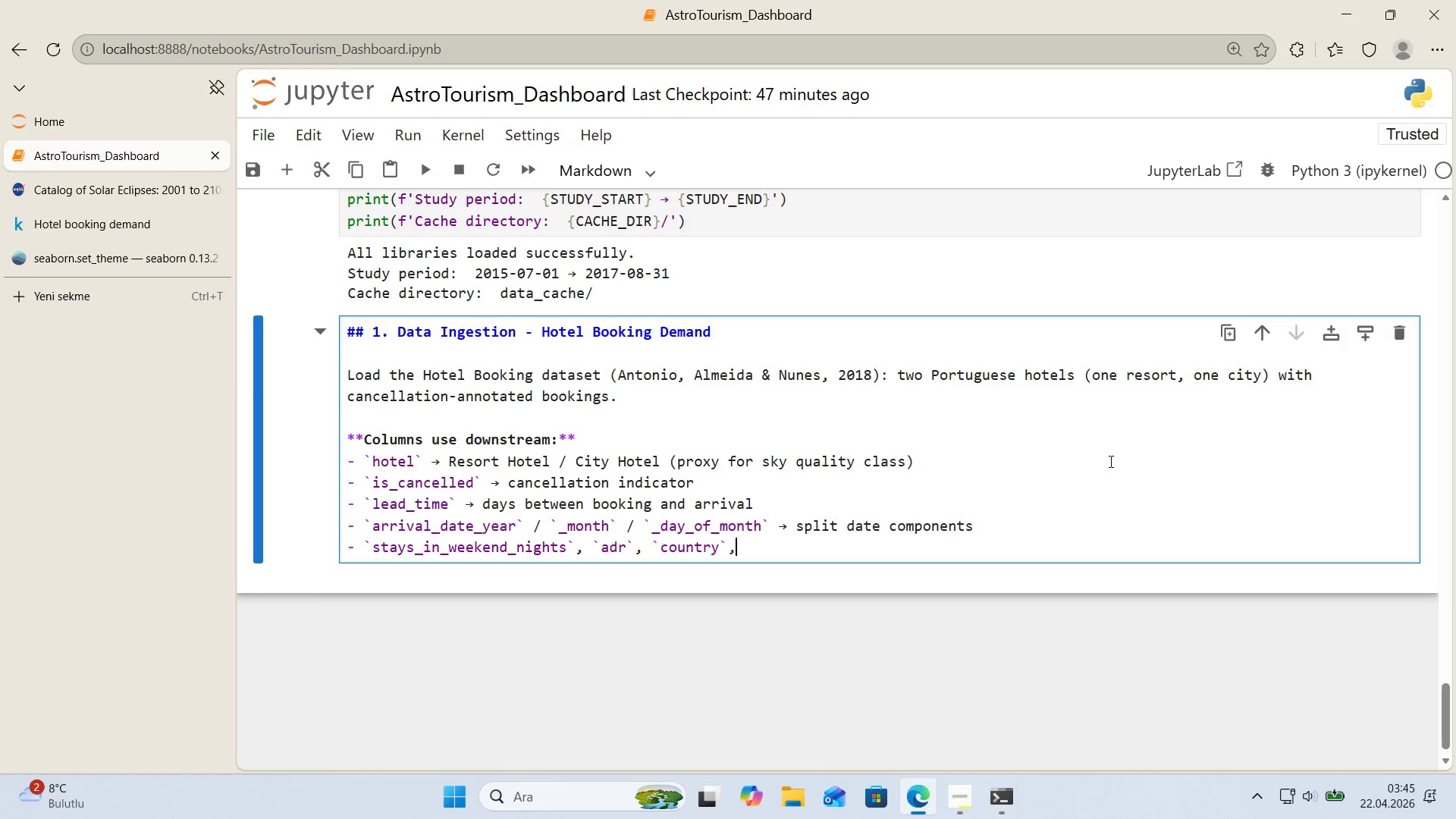 
key(Space)
 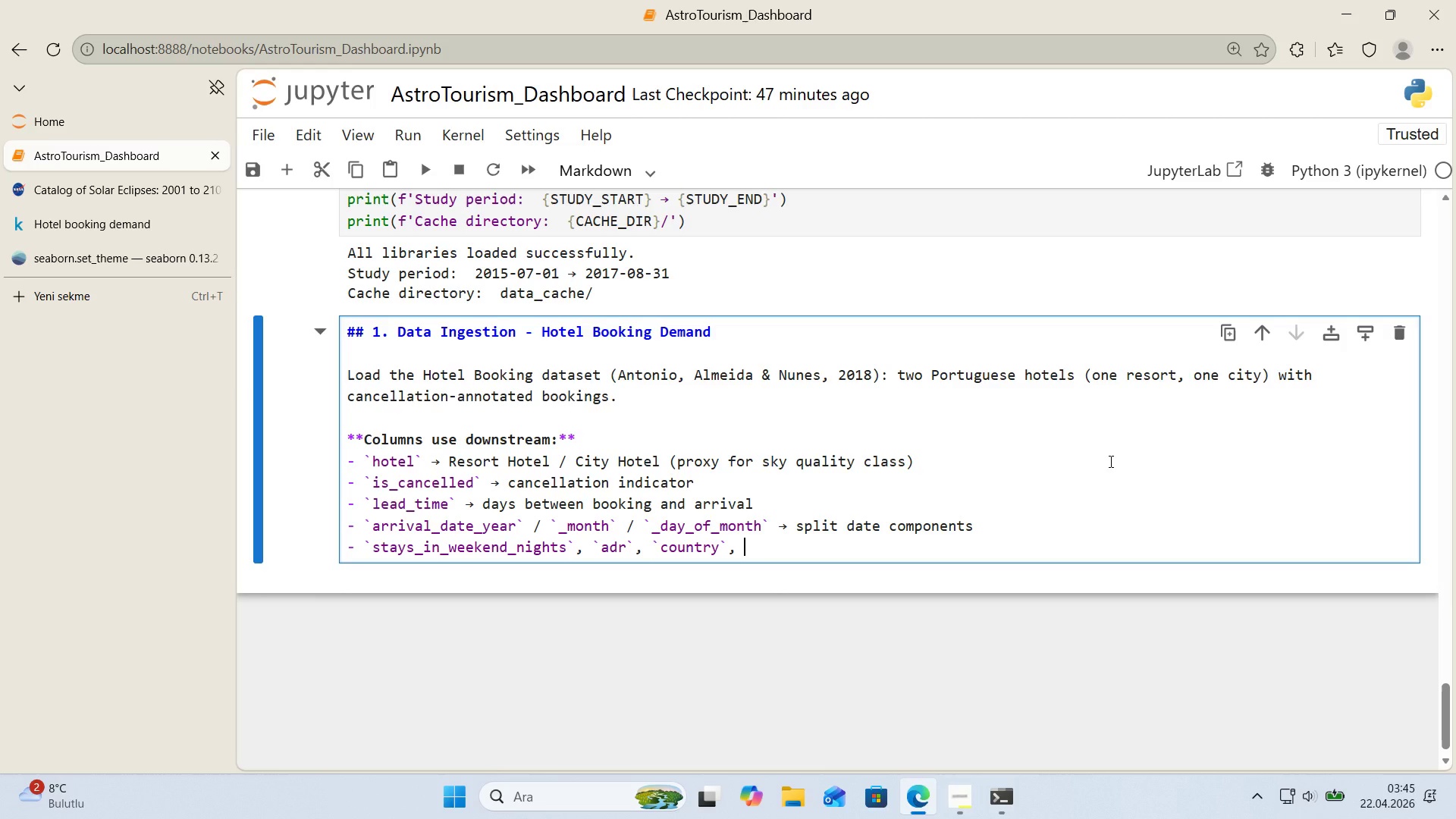 
key(Shift+ShiftRight)
 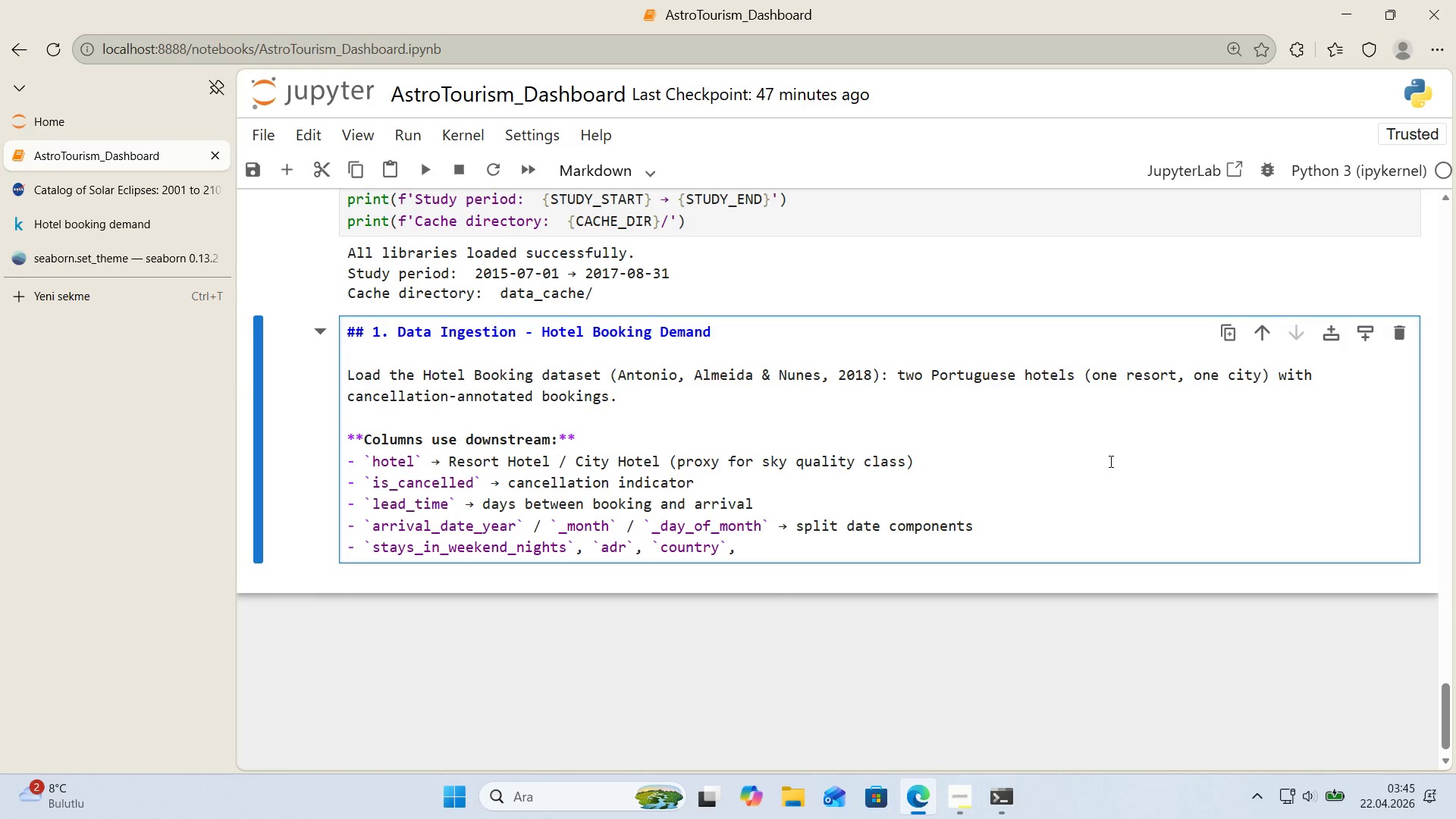 
key(Alt+Control+Comma)
 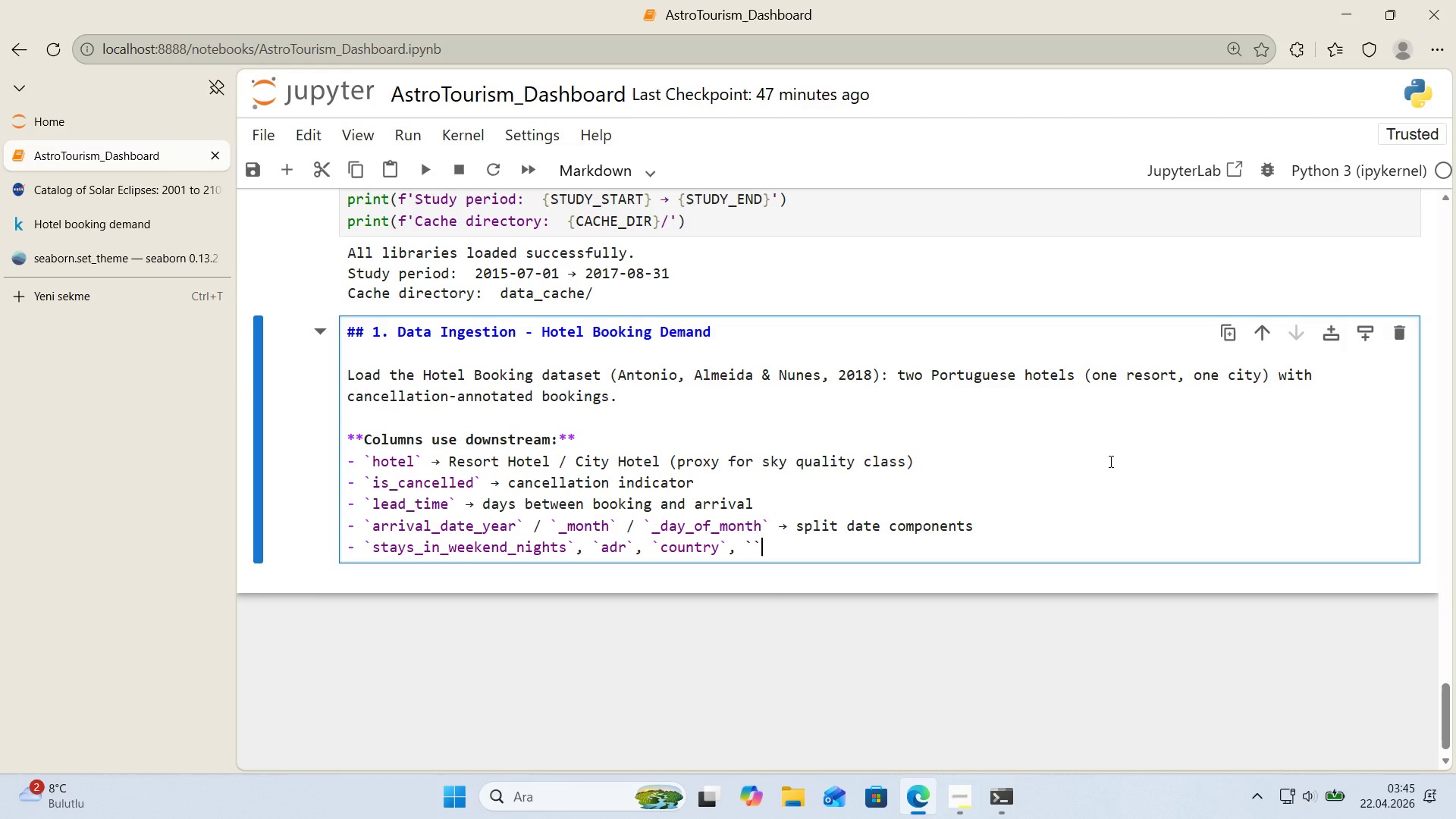 
key(Alt+Control+Comma)
 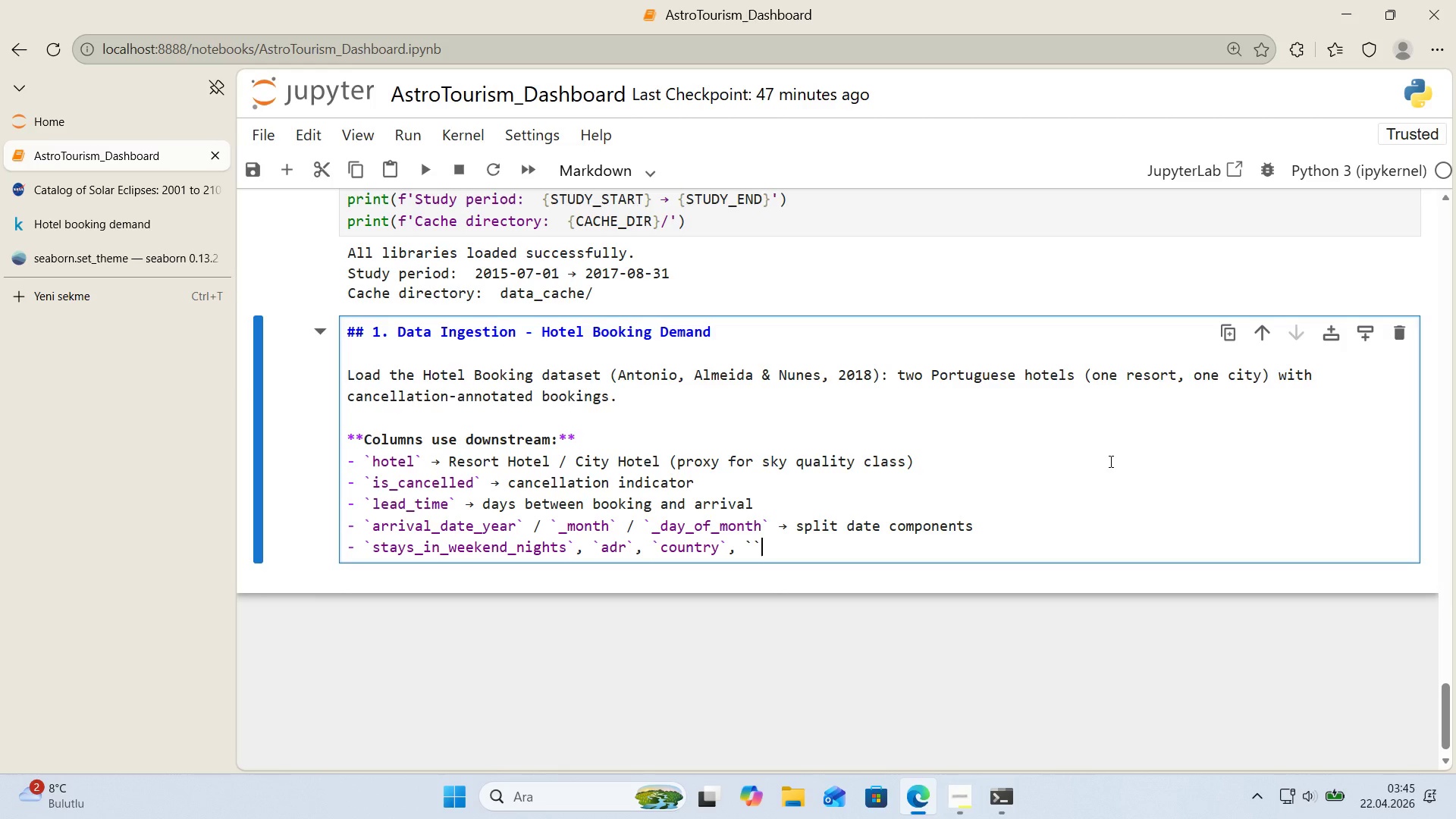 
key(ArrowLeft)
 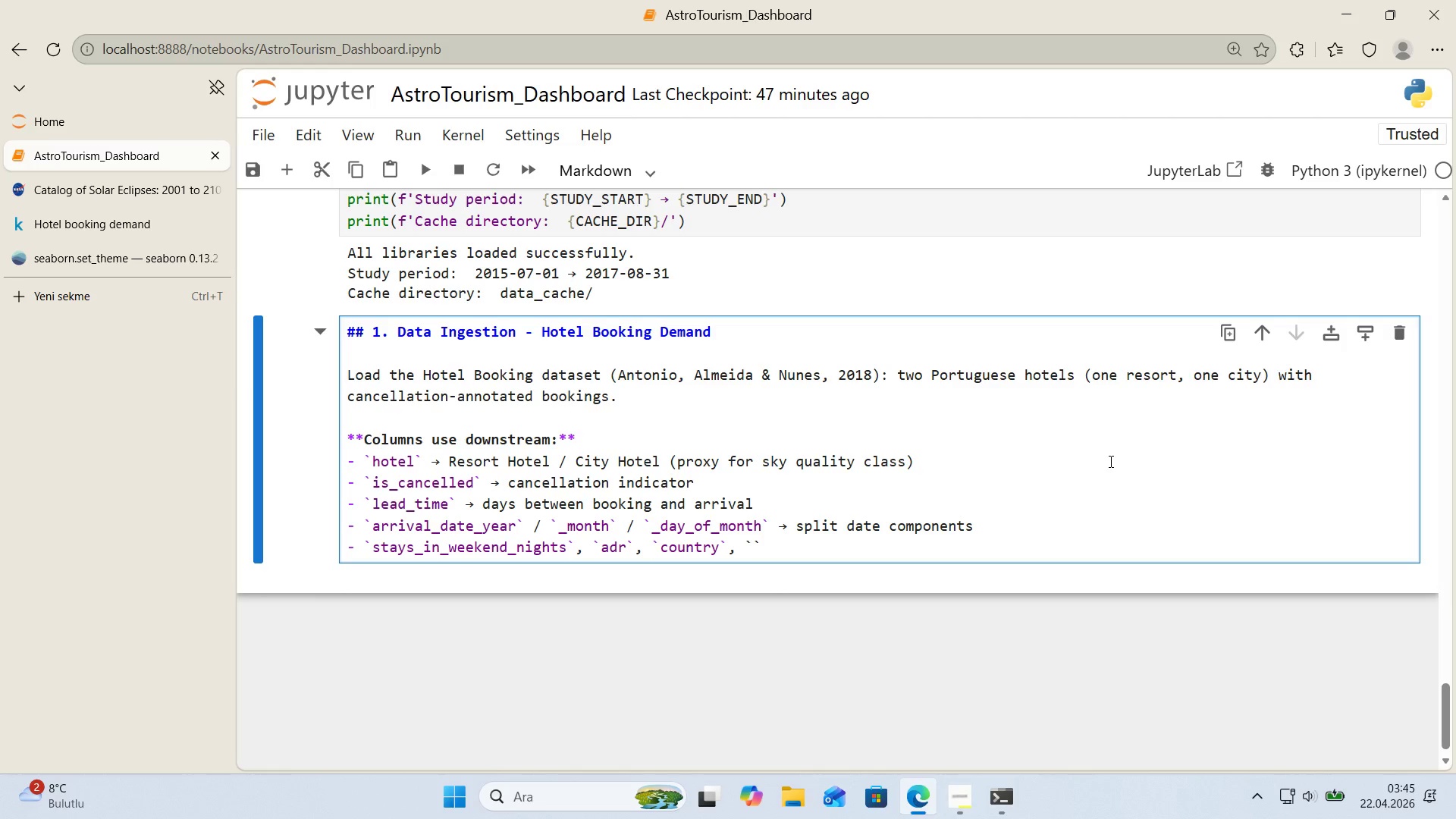 
type(market_segment)
 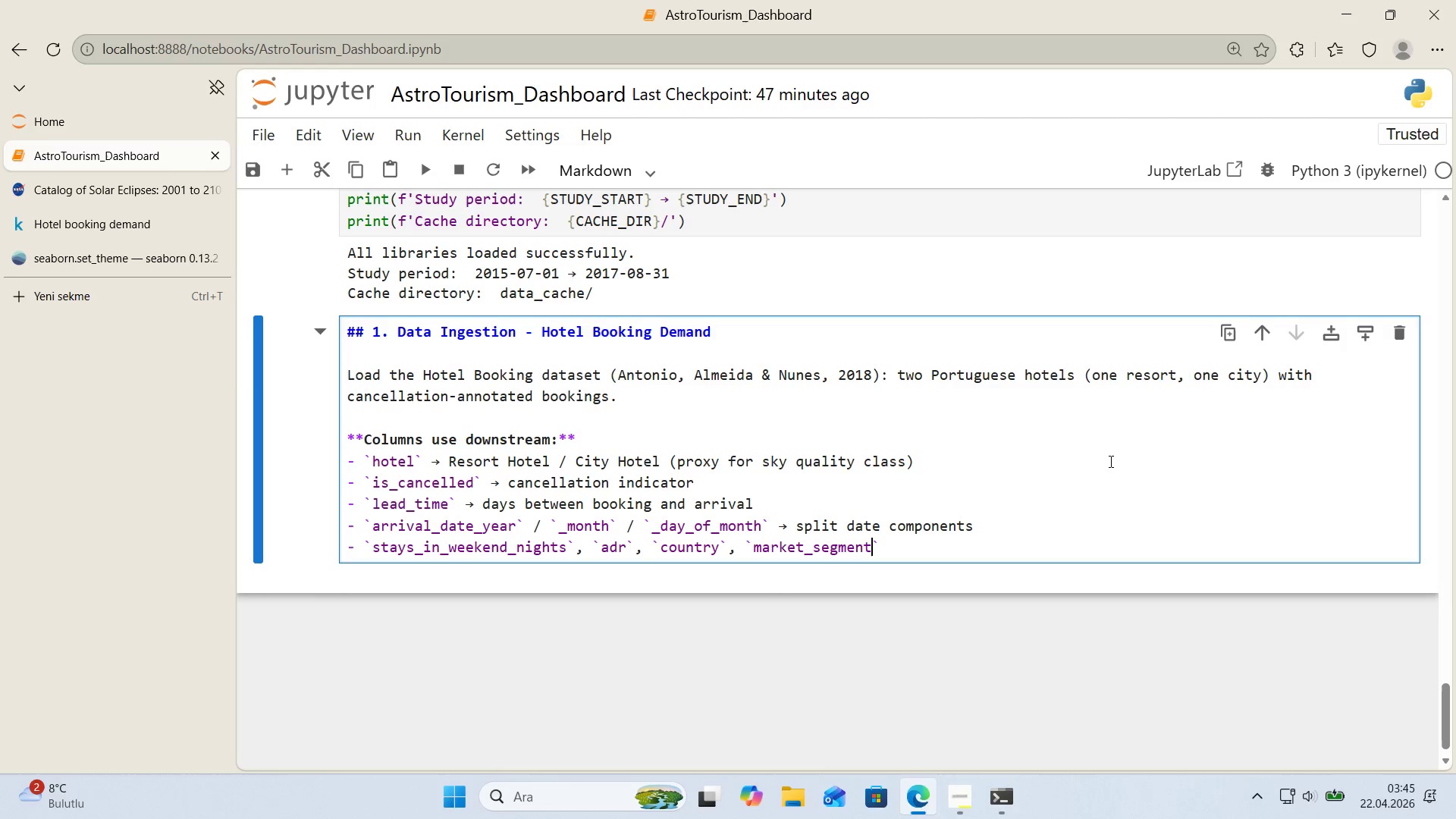 
key(ArrowRight)
 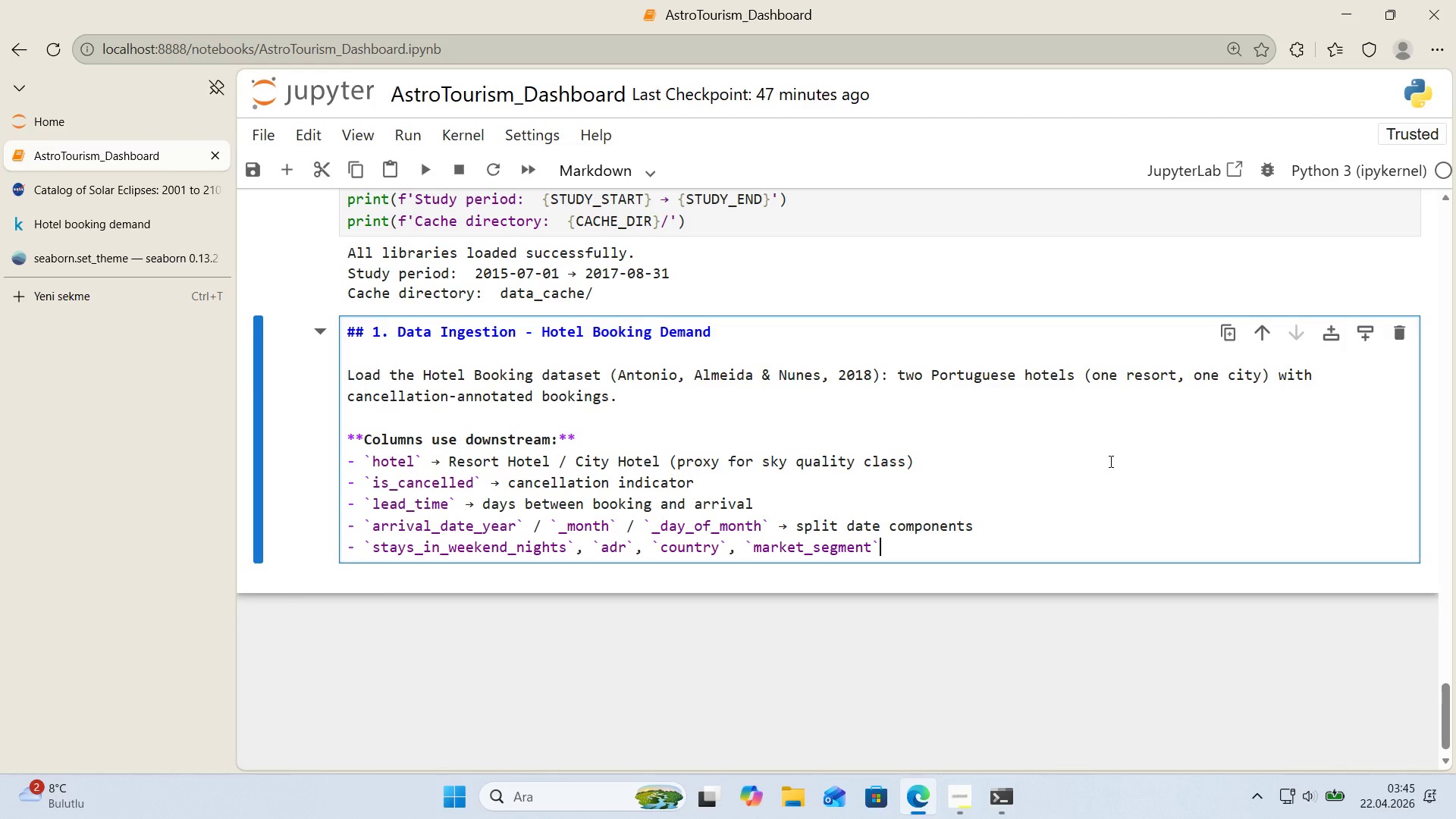 
key(Enter)
 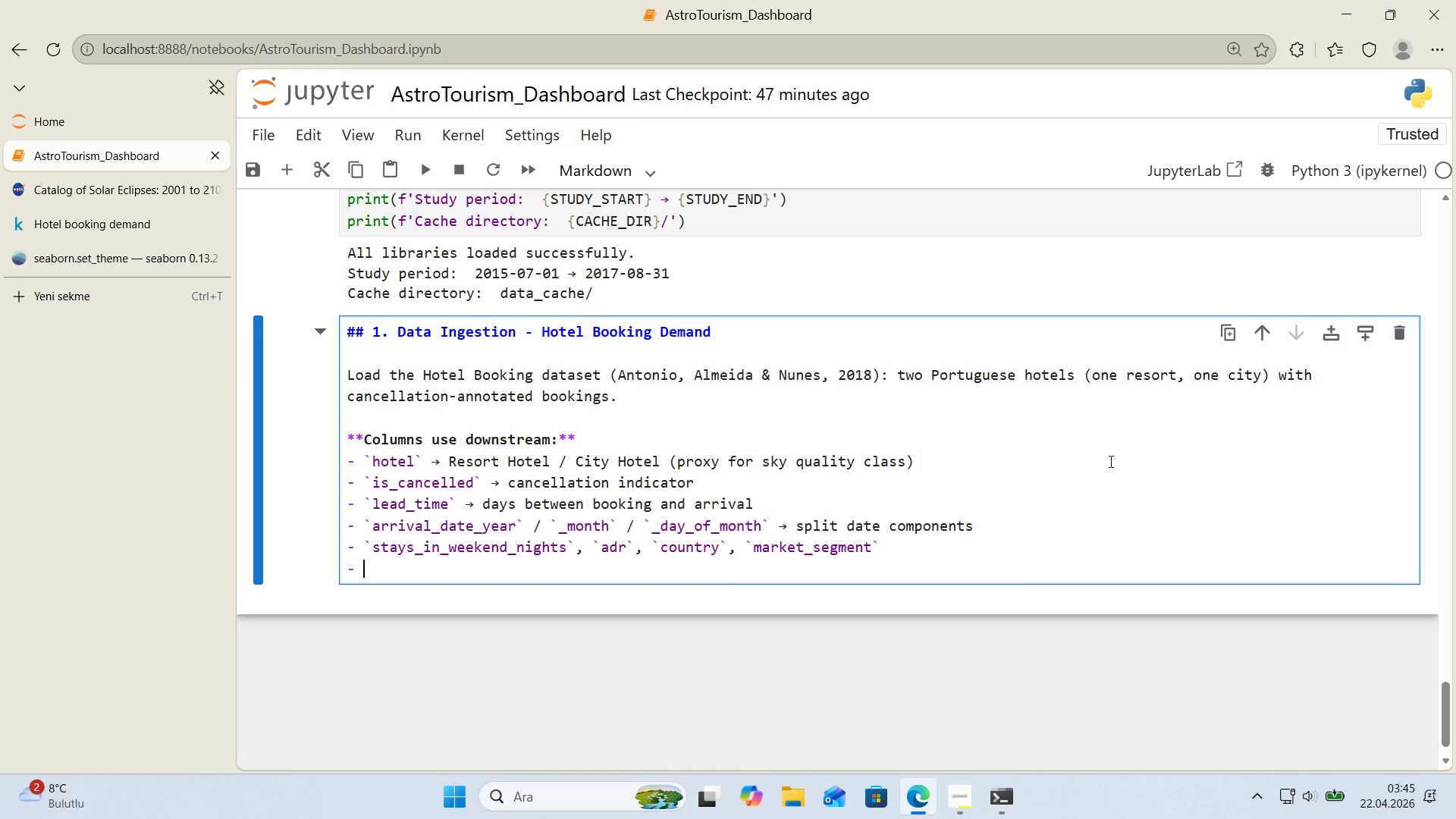 
key(Enter)
 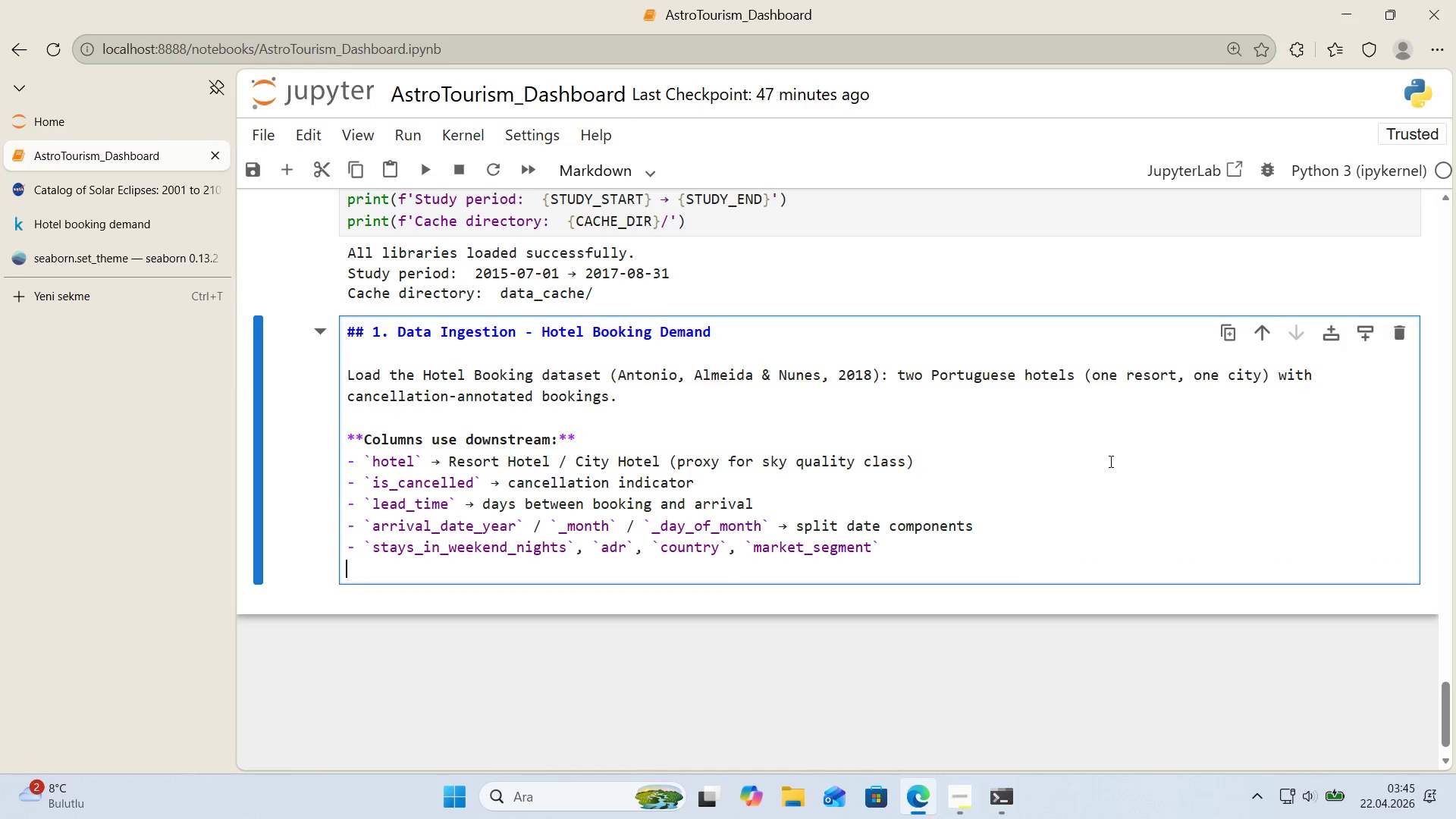 
key(NumpadMultiply)
 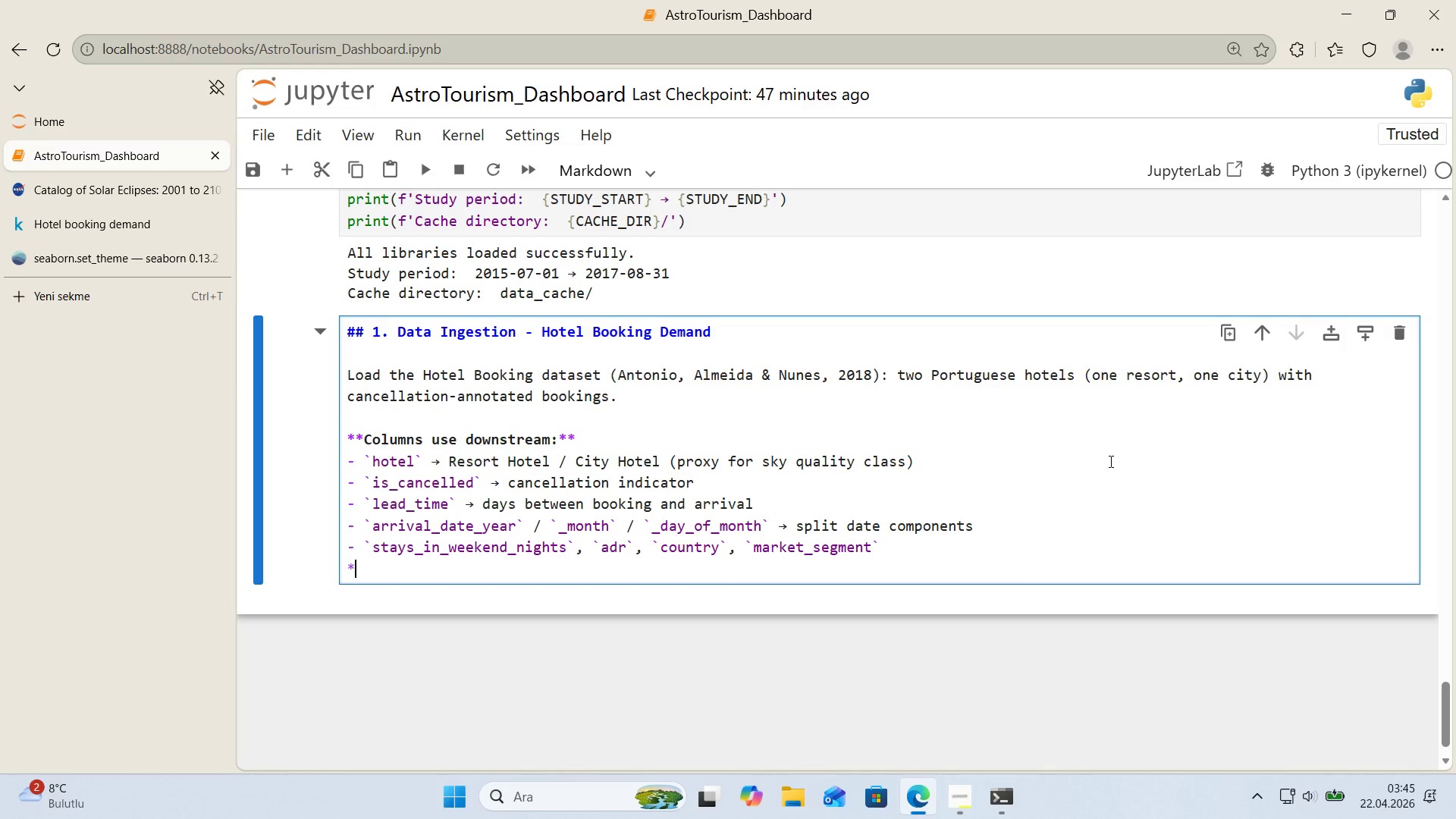 
key(Backspace)
 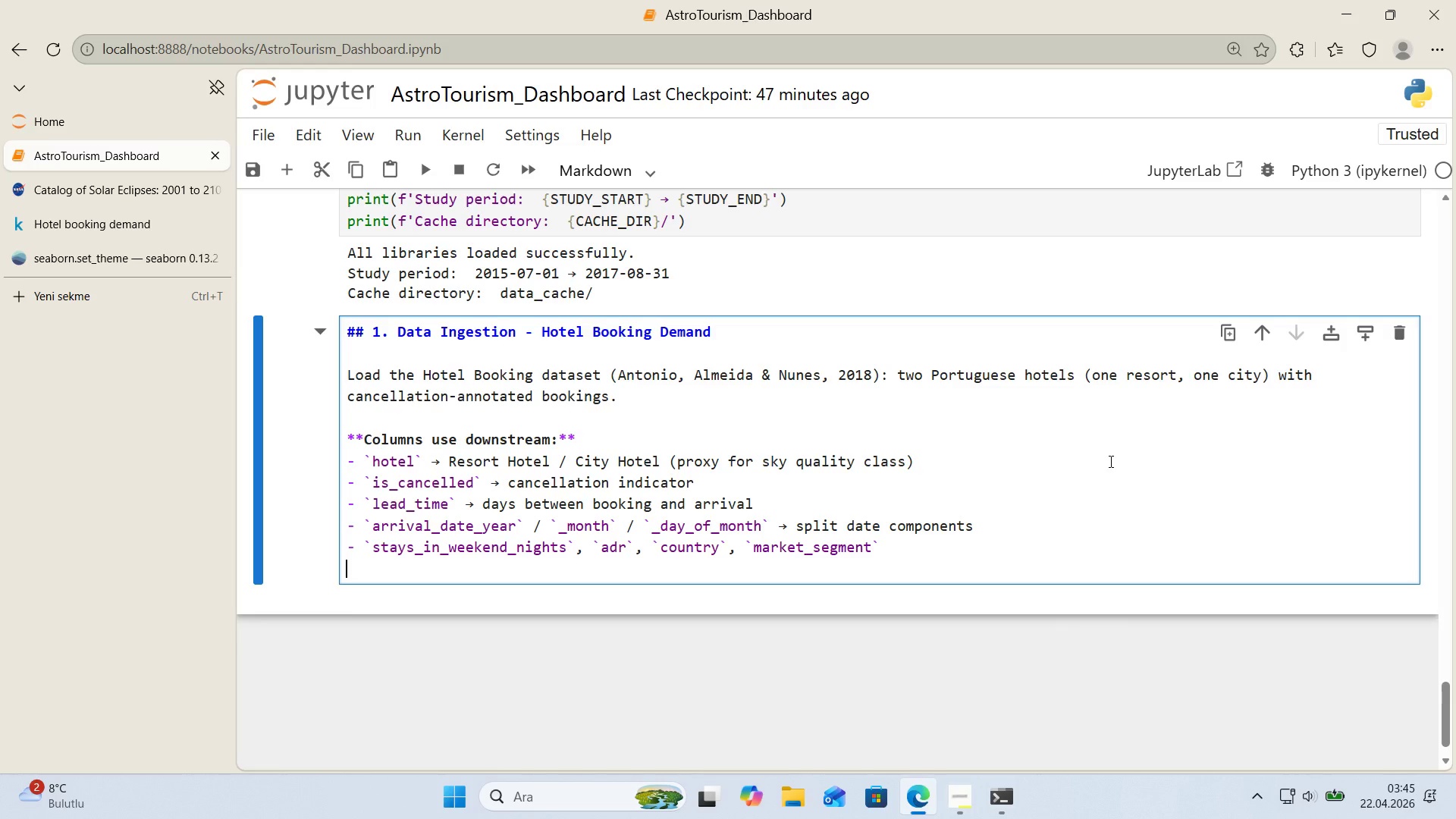 
key(Enter)
 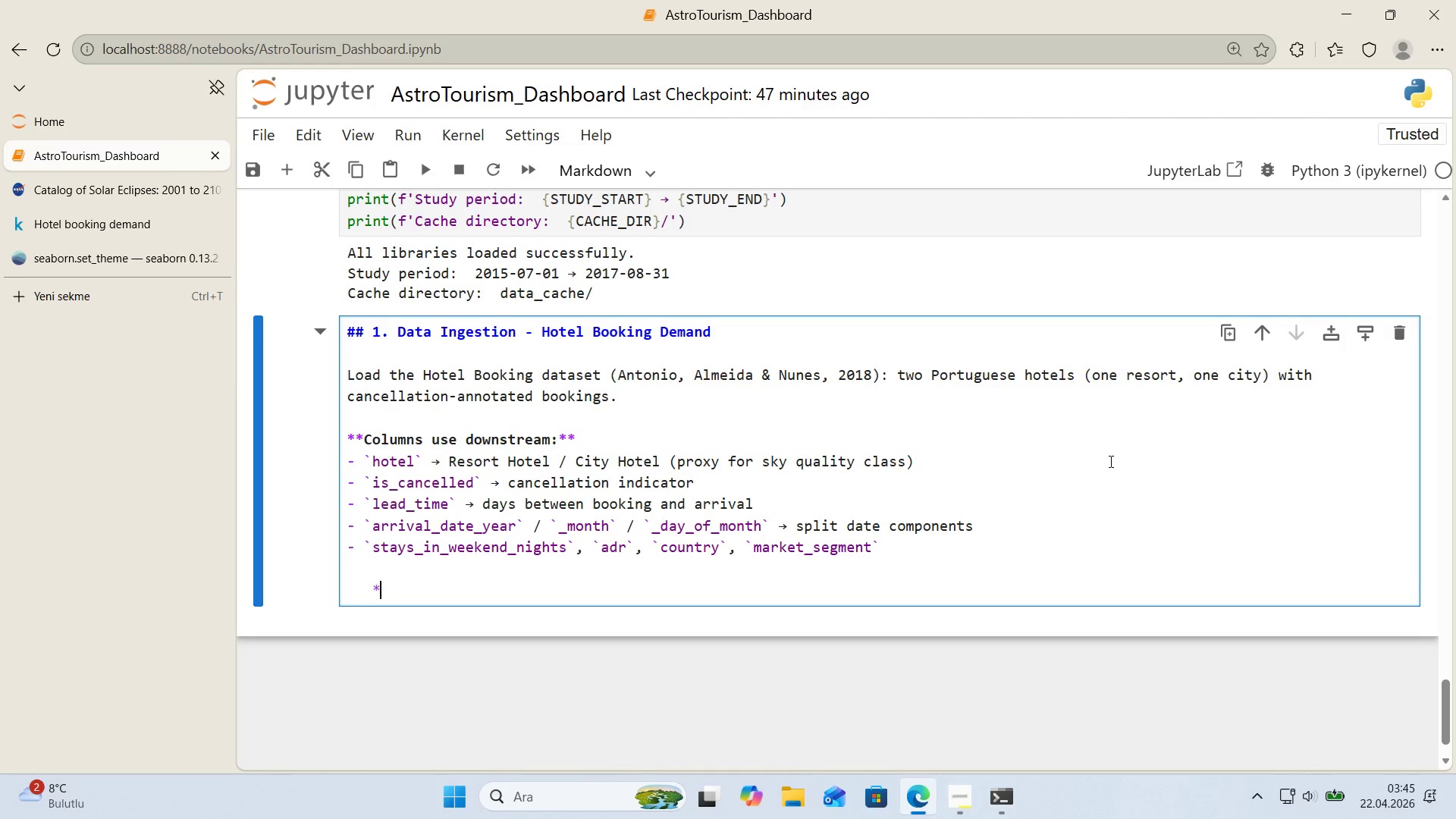 
type(**)
key(Backspace)
key(Backspace)
key(Backspace)
key(Backspace)
type(**Cach'ng strategy>)
key(Backspace)
type(.** F'rst run ap)
key(Backspace)
key(Backspace)
key(Backspace)
type( pulls from a stable G'thub)
 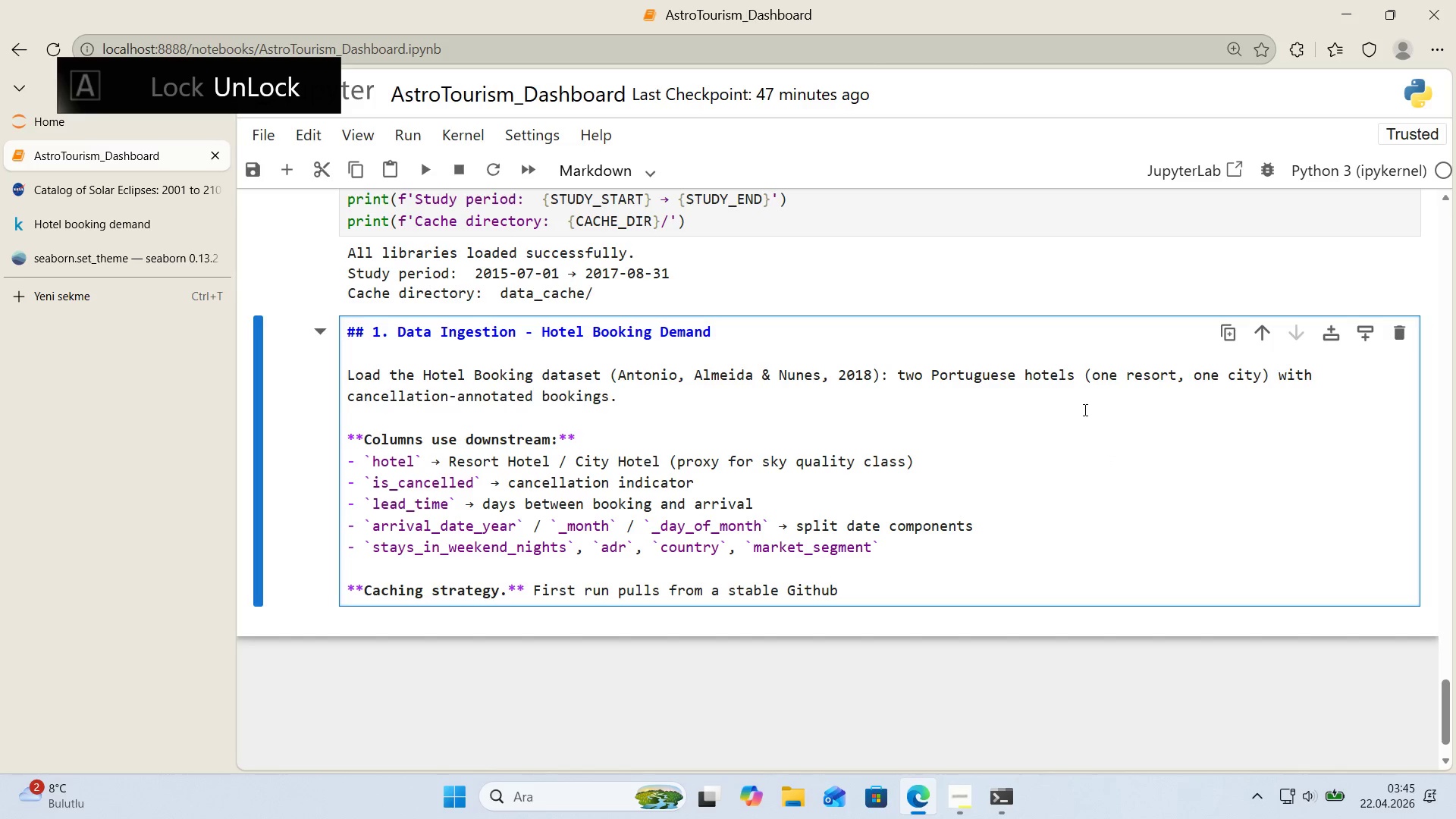 
scroll: coordinate [1084, 410], scroll_direction: down, amount: 1.0
 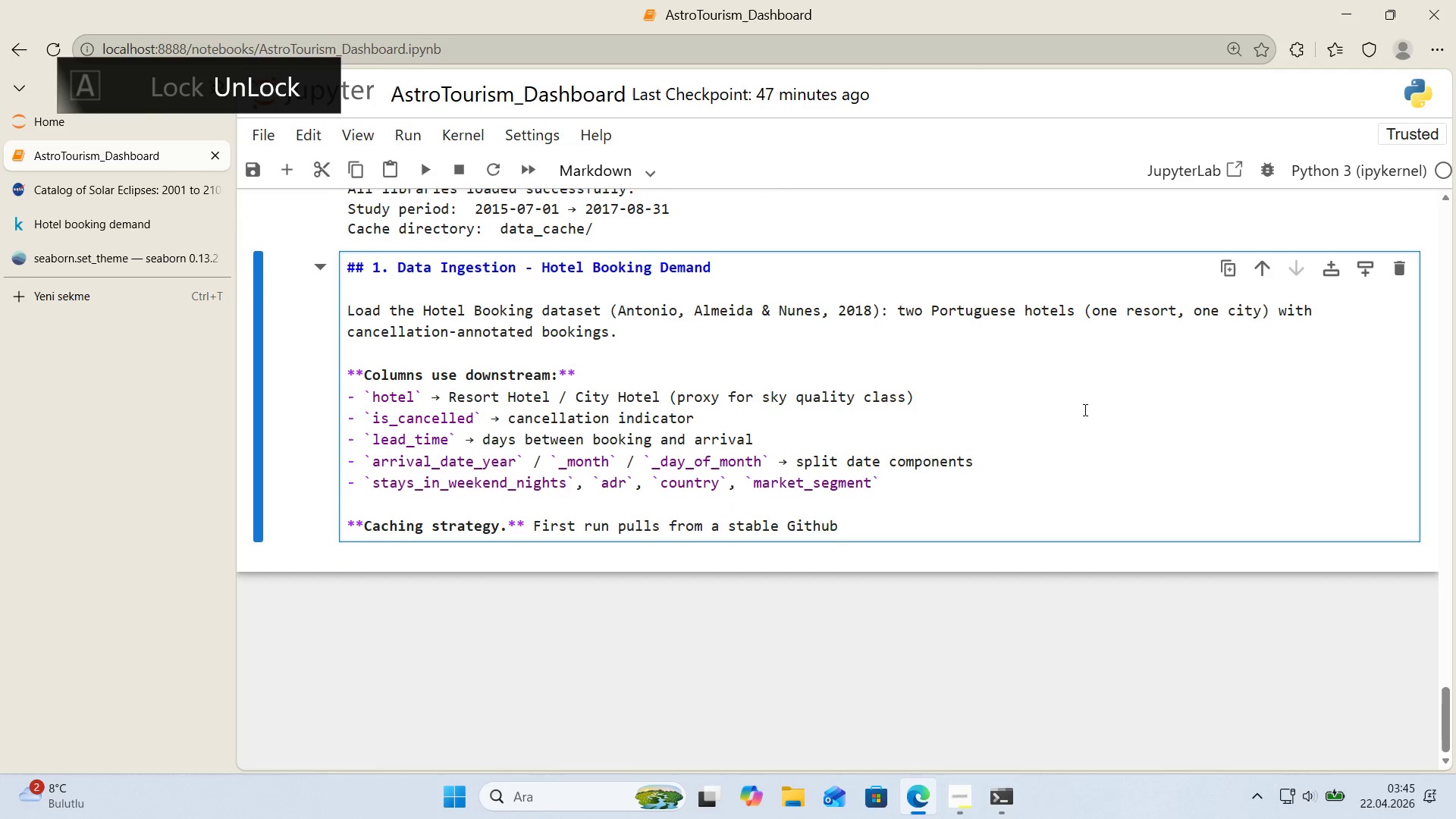 
type(m')
key(Backspace)
key(Backspace)
type( m'rror *()
 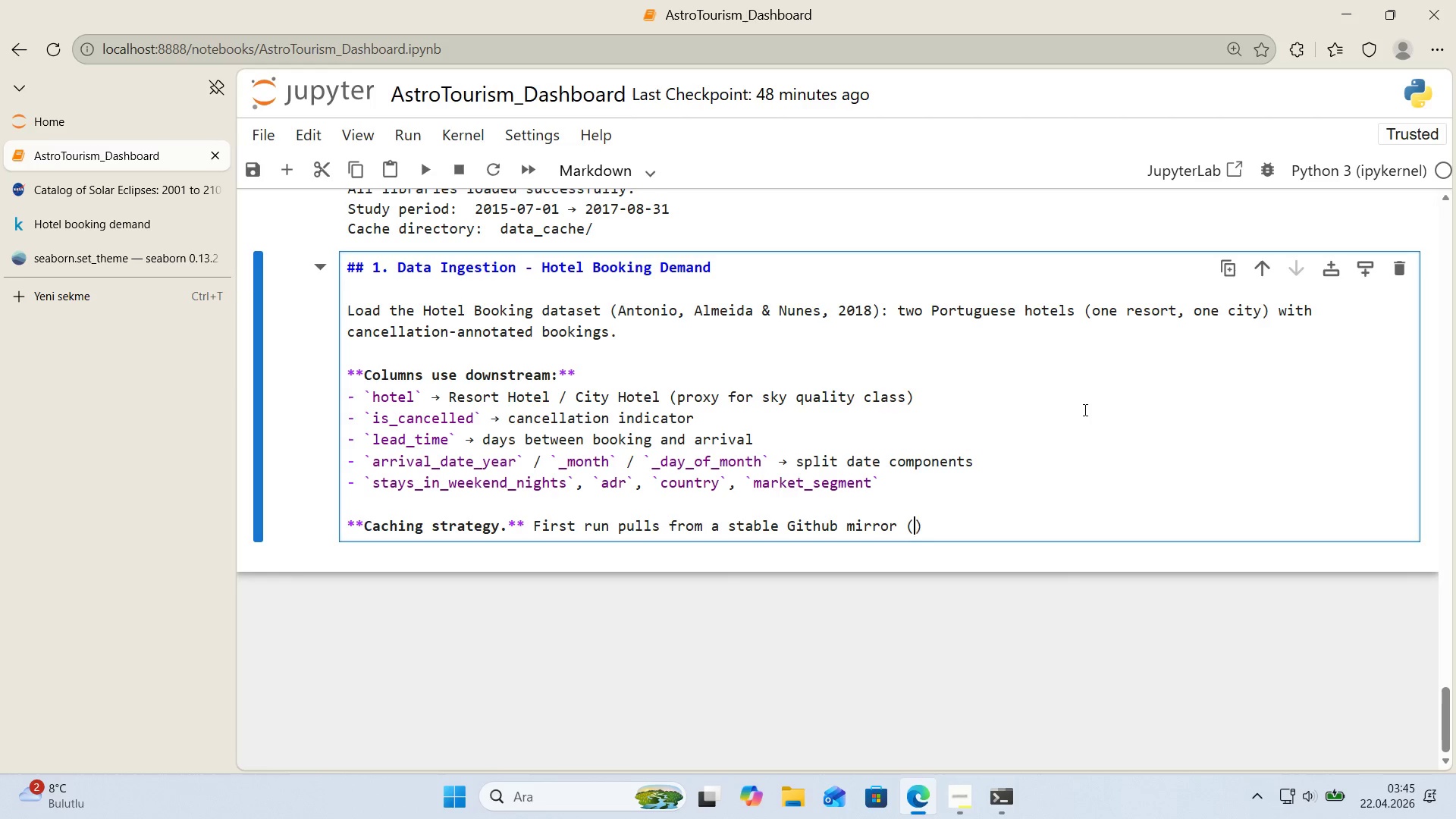 
 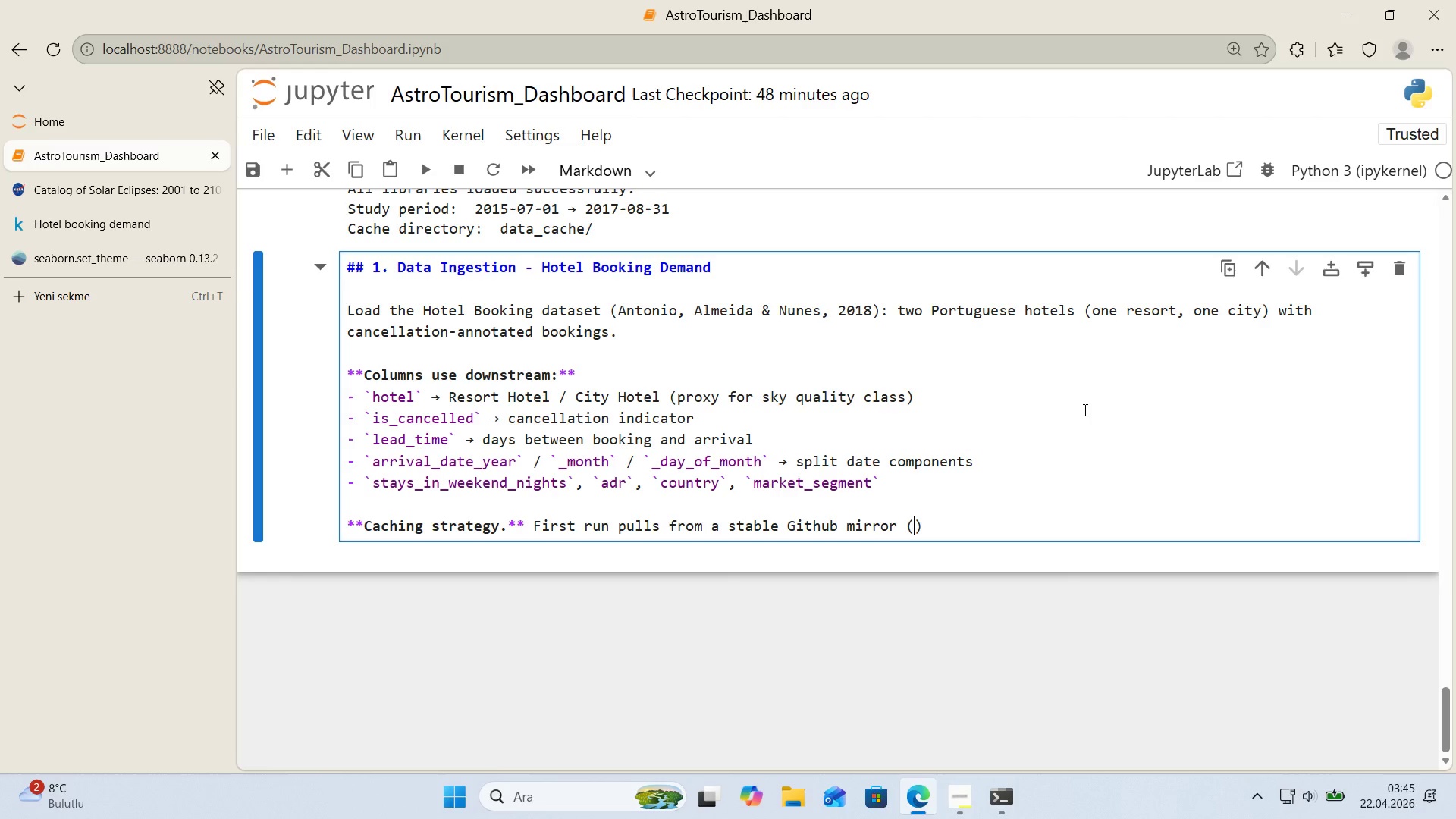 
key(ArrowLeft)
 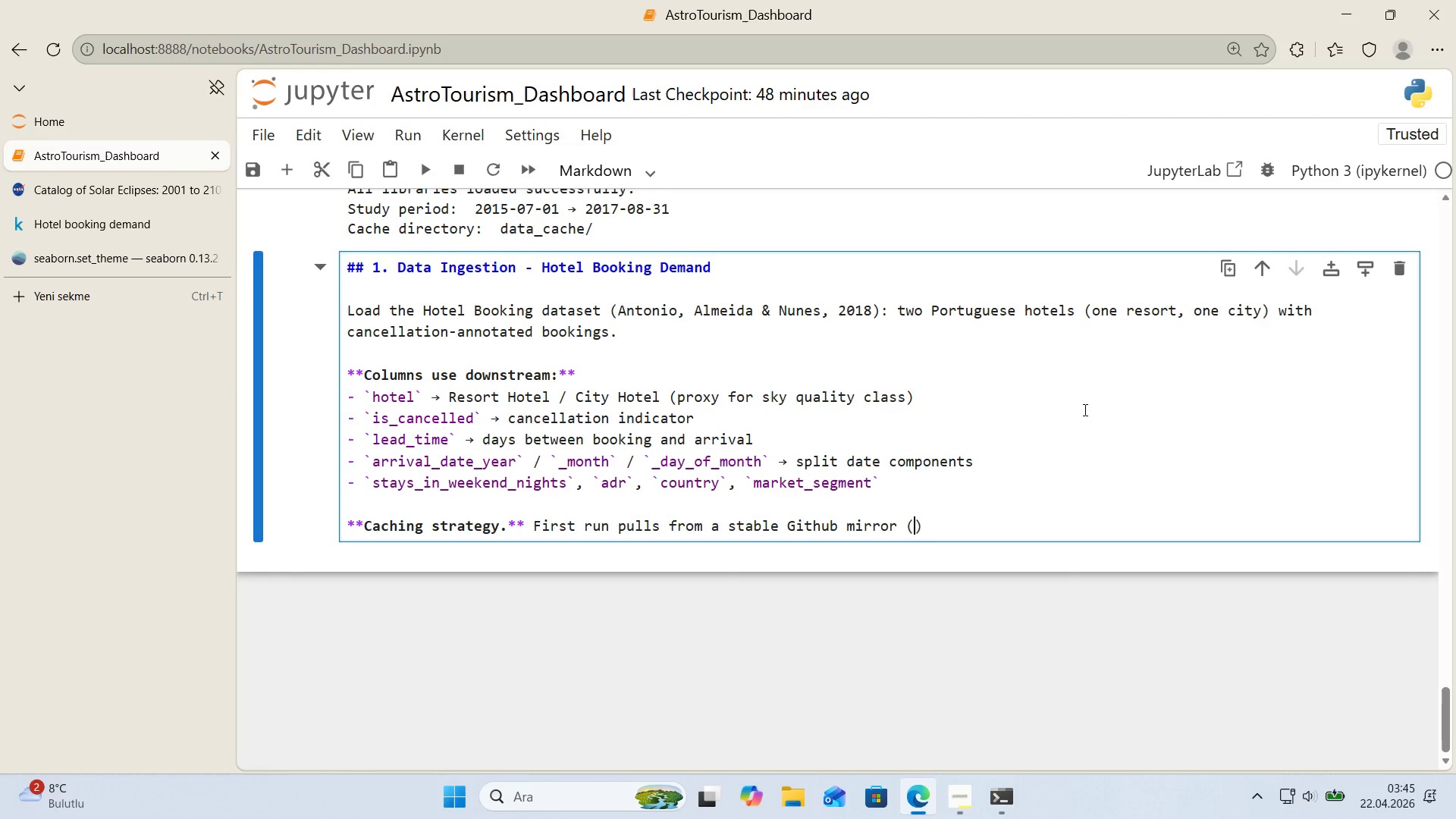 
type(no Kaggle auth)
 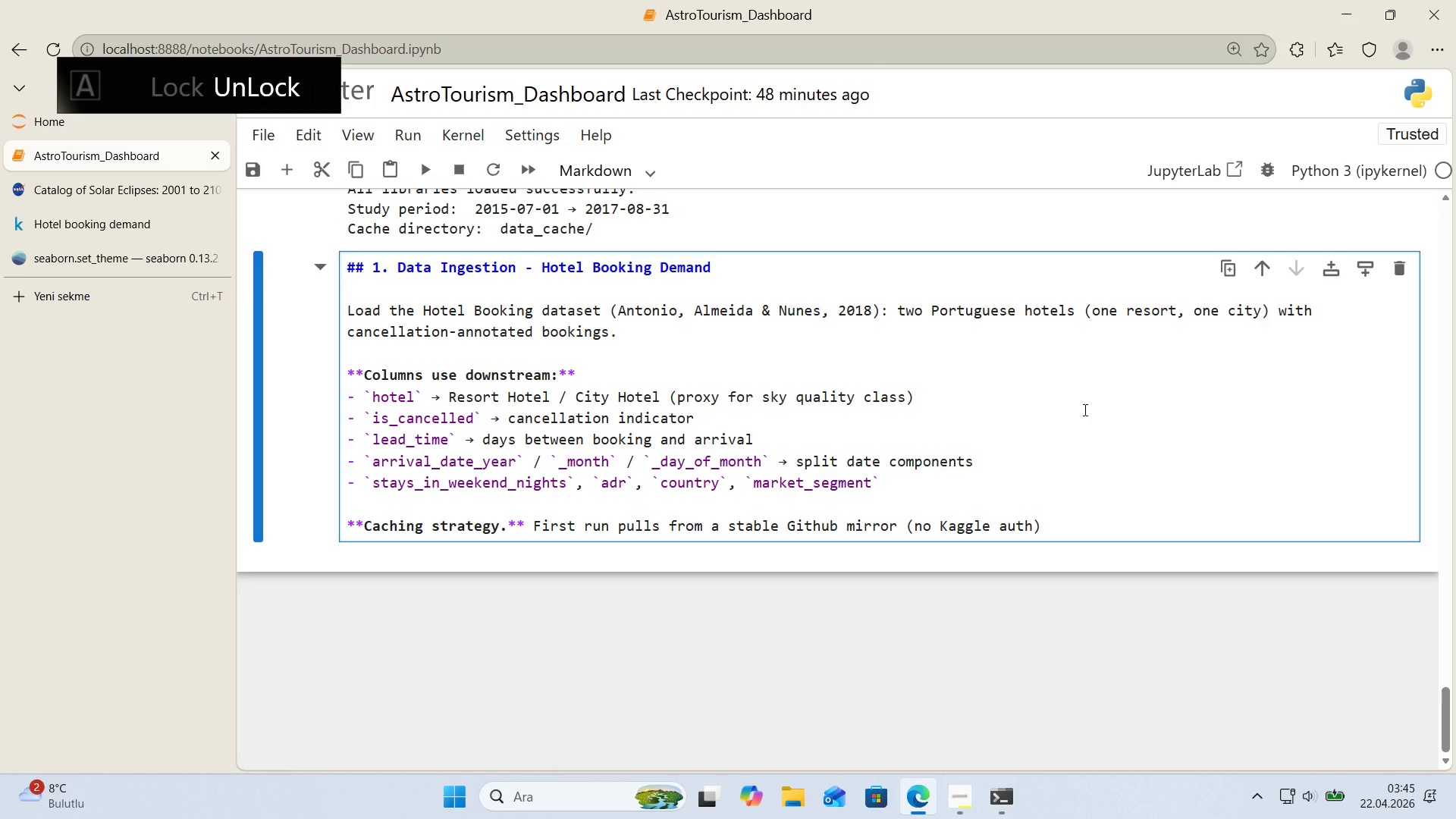 
key(ArrowRight)
 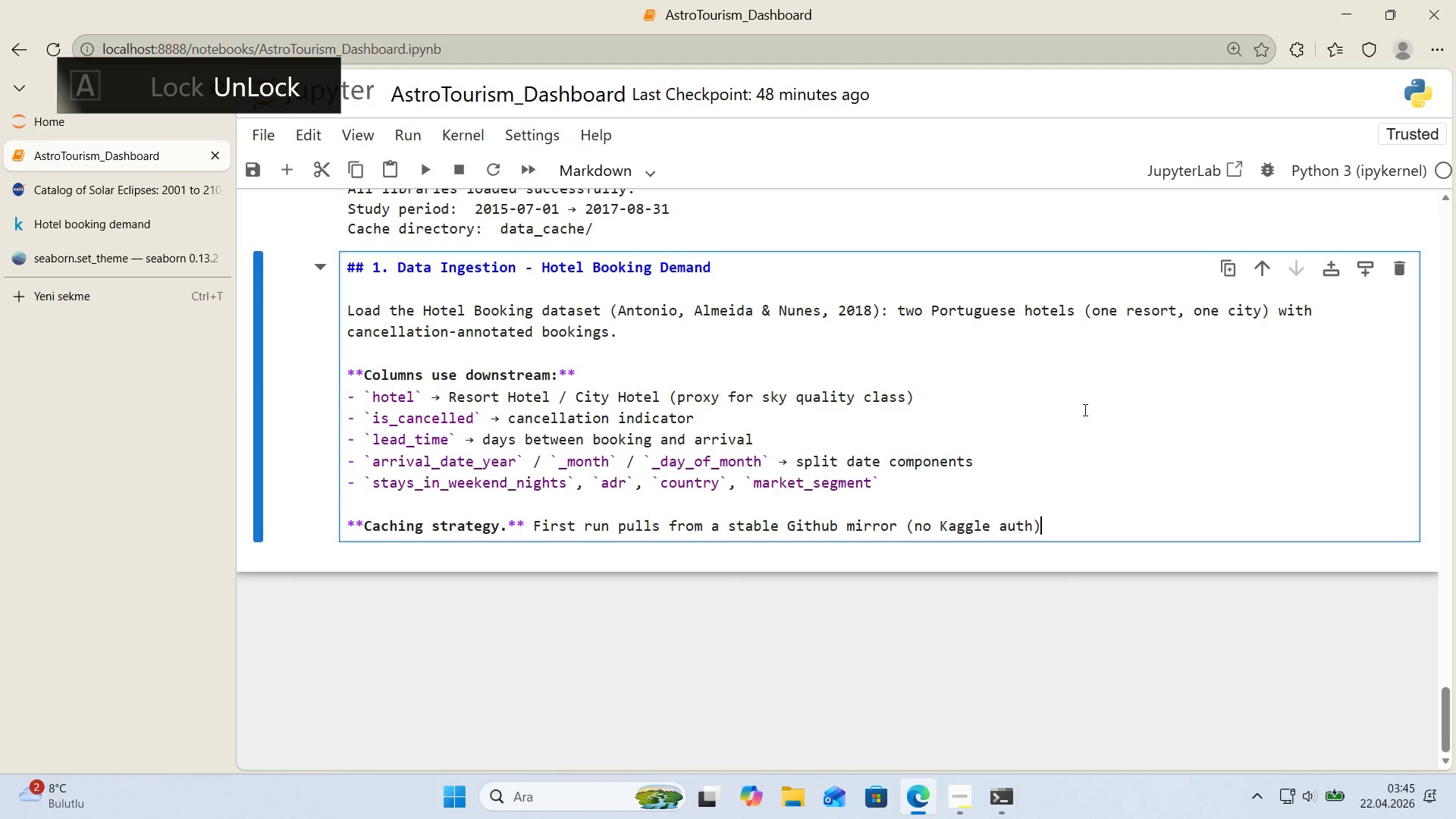 
key(Shift+ShiftRight)
 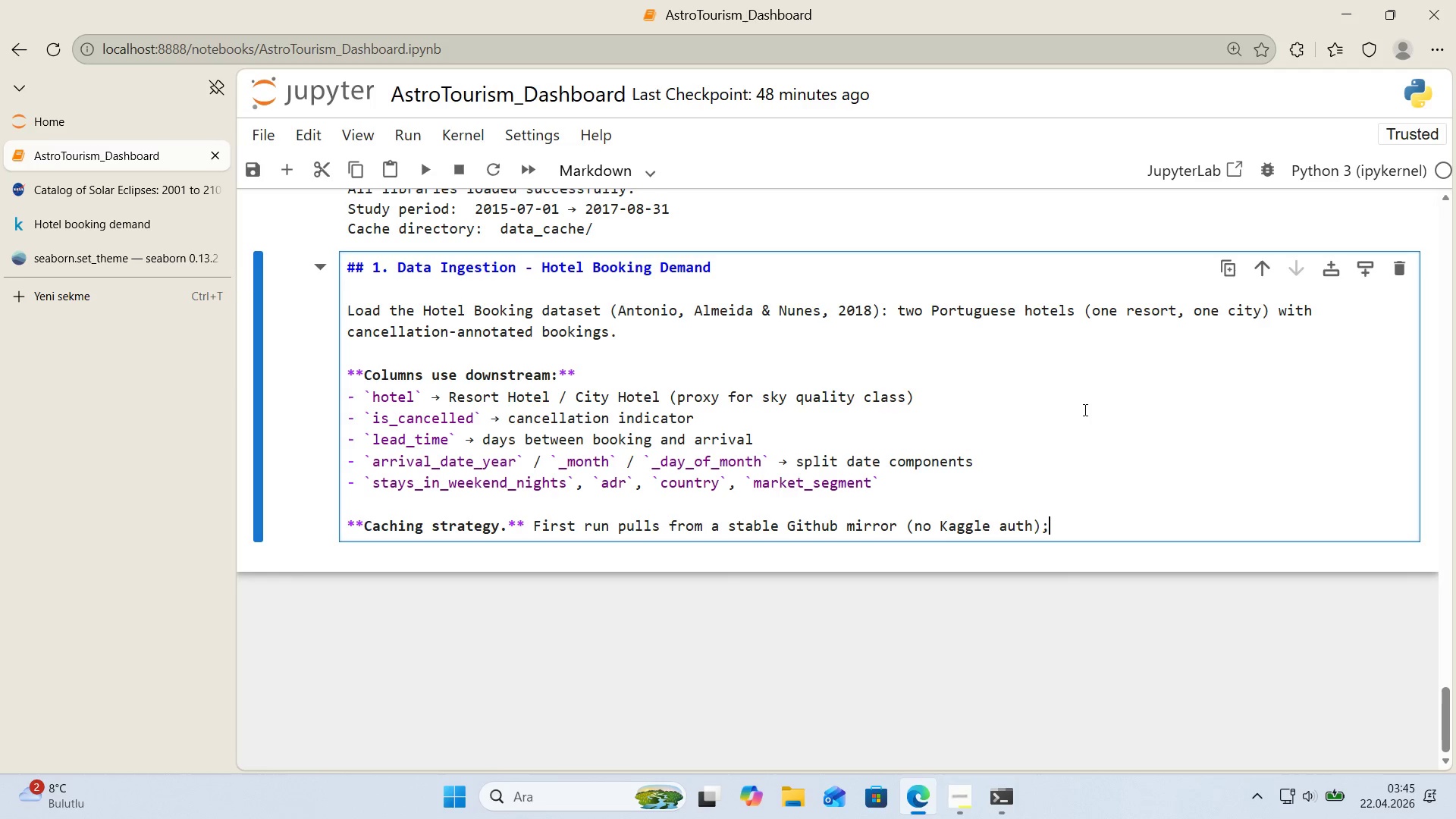 
key(Shift+Comma)
 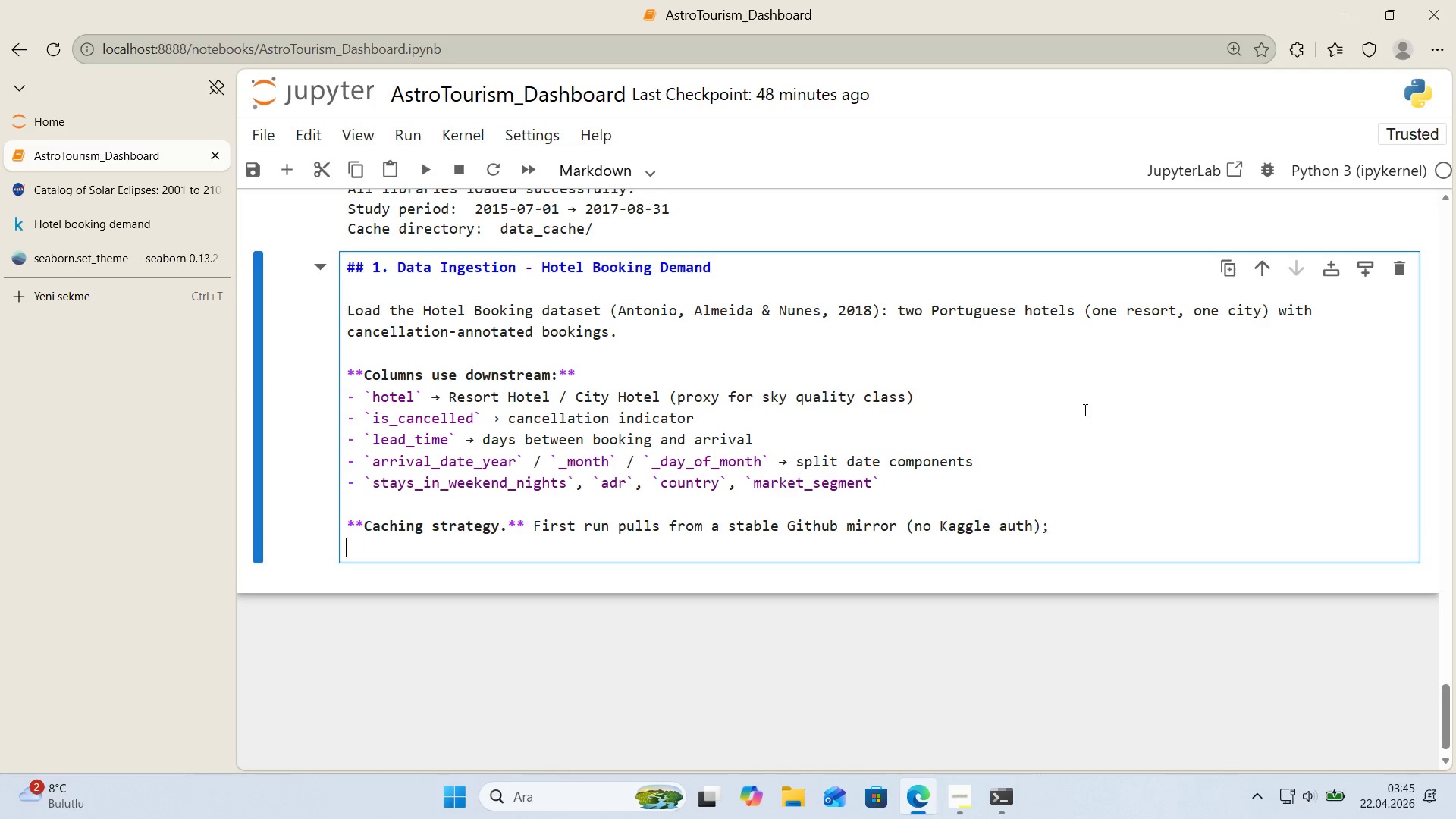 
key(Enter)
 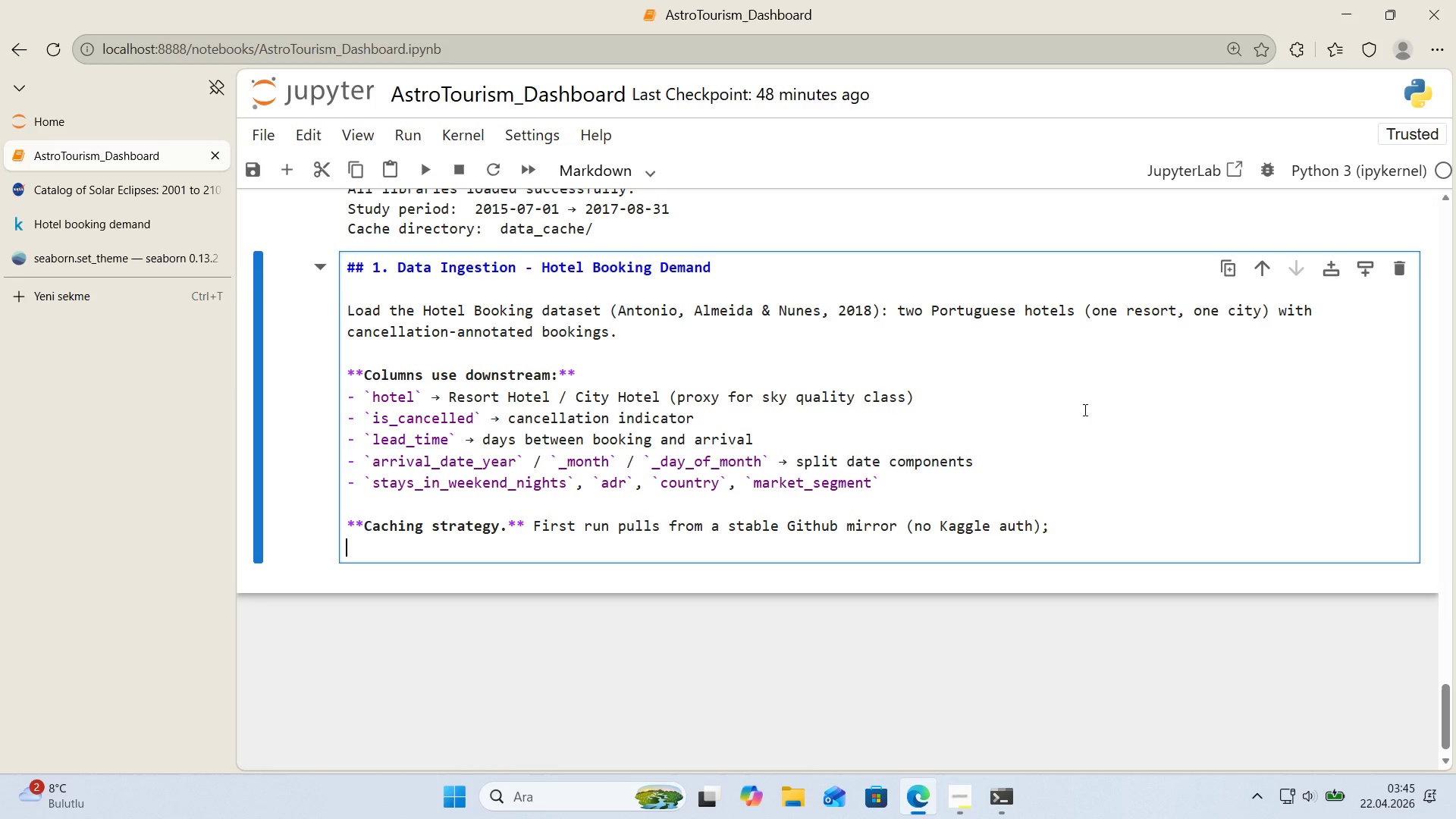 
type(subsequent runs load)
 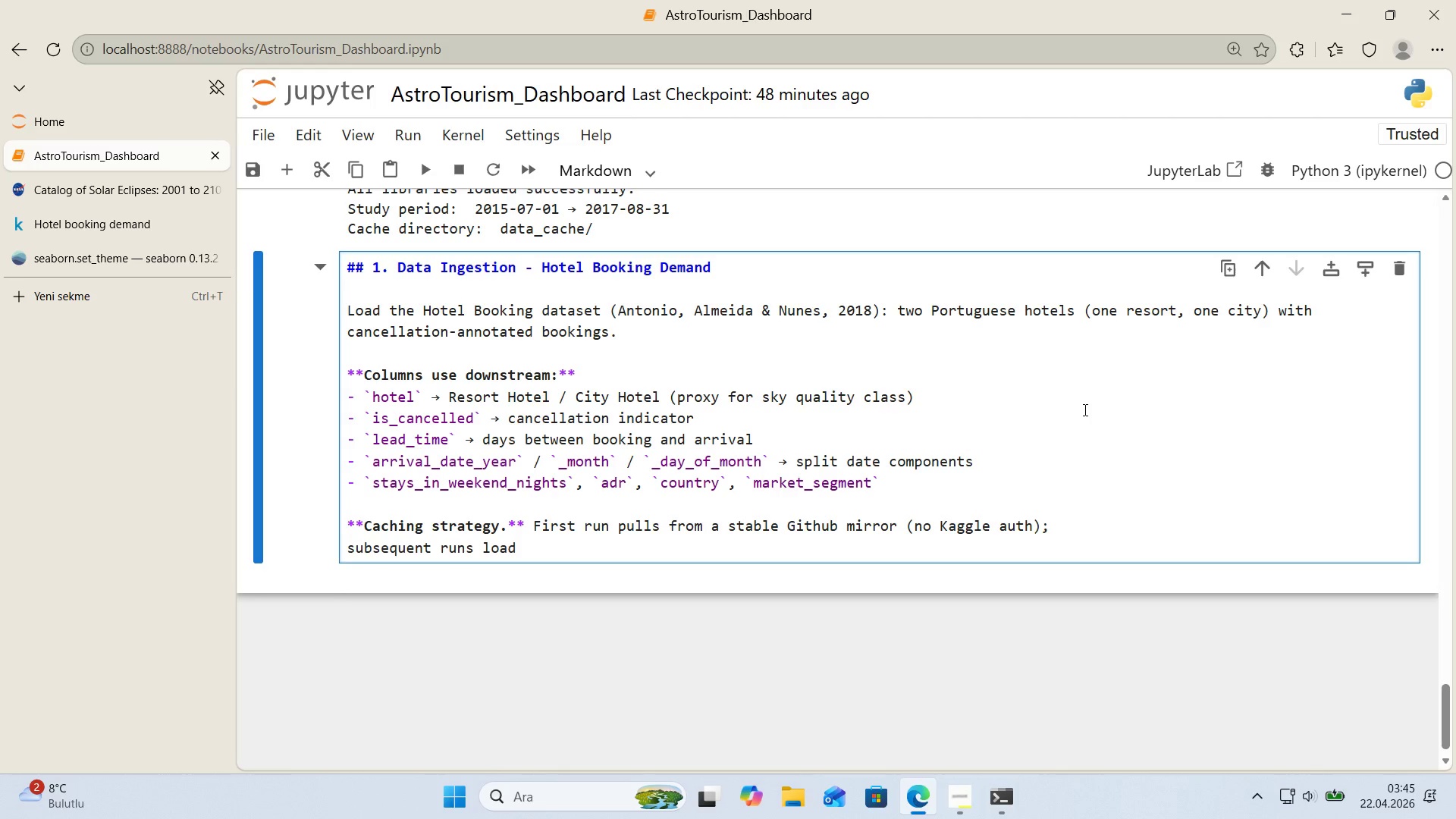 
type( from )
 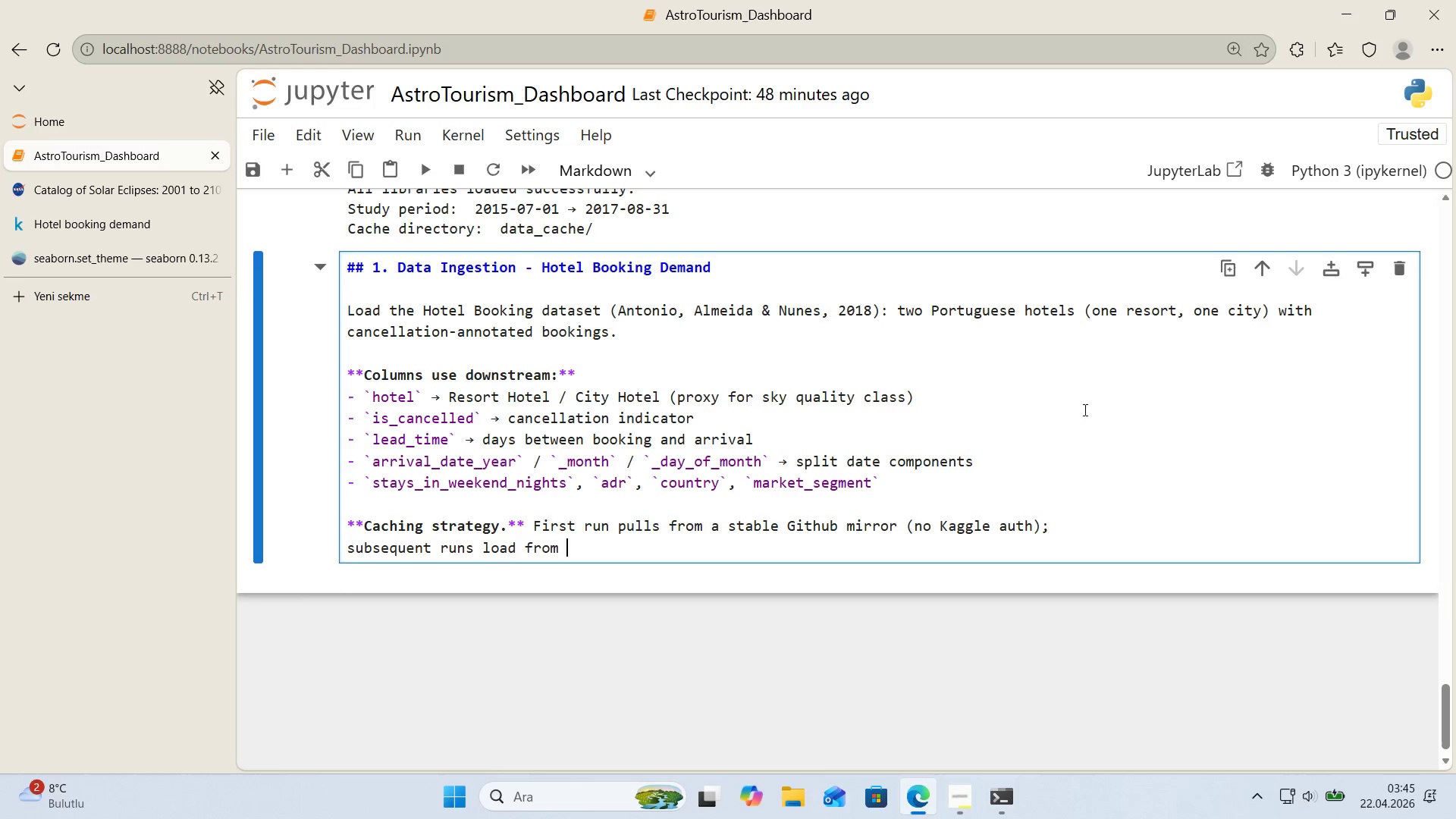 
key(Alt+Control+Comma)
 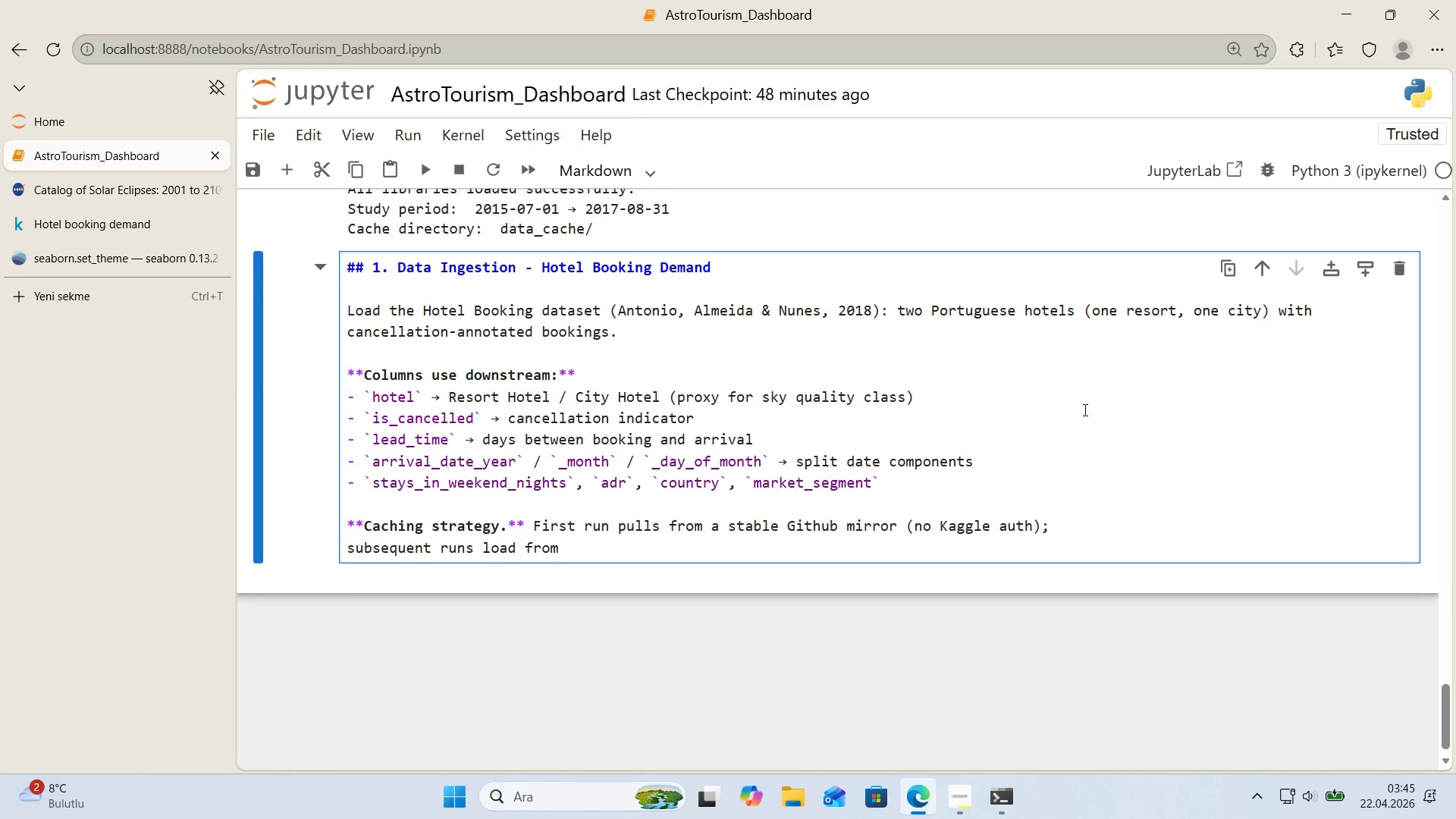 
key(Alt+Control+Comma)
 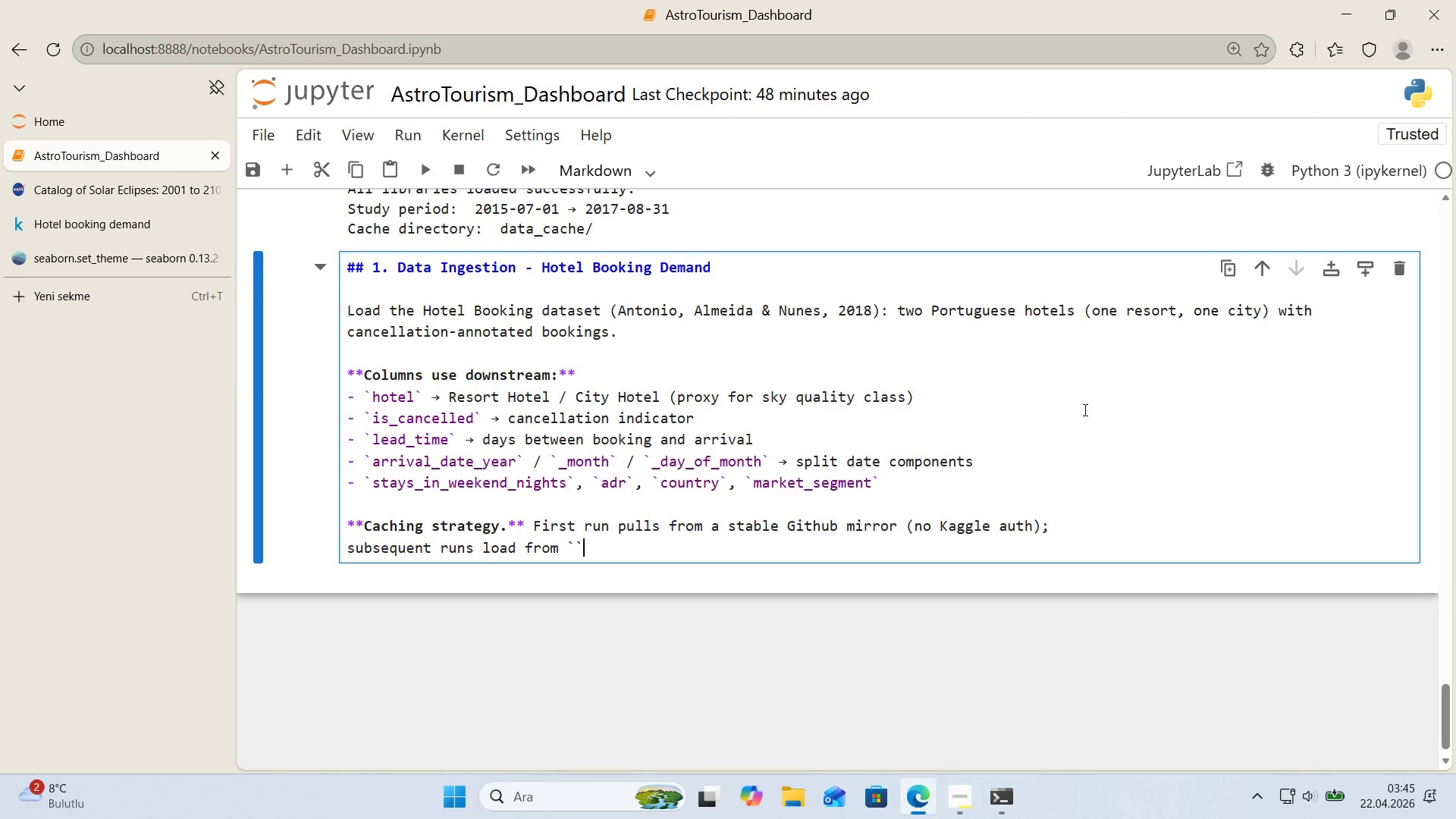 
key(ArrowLeft)
 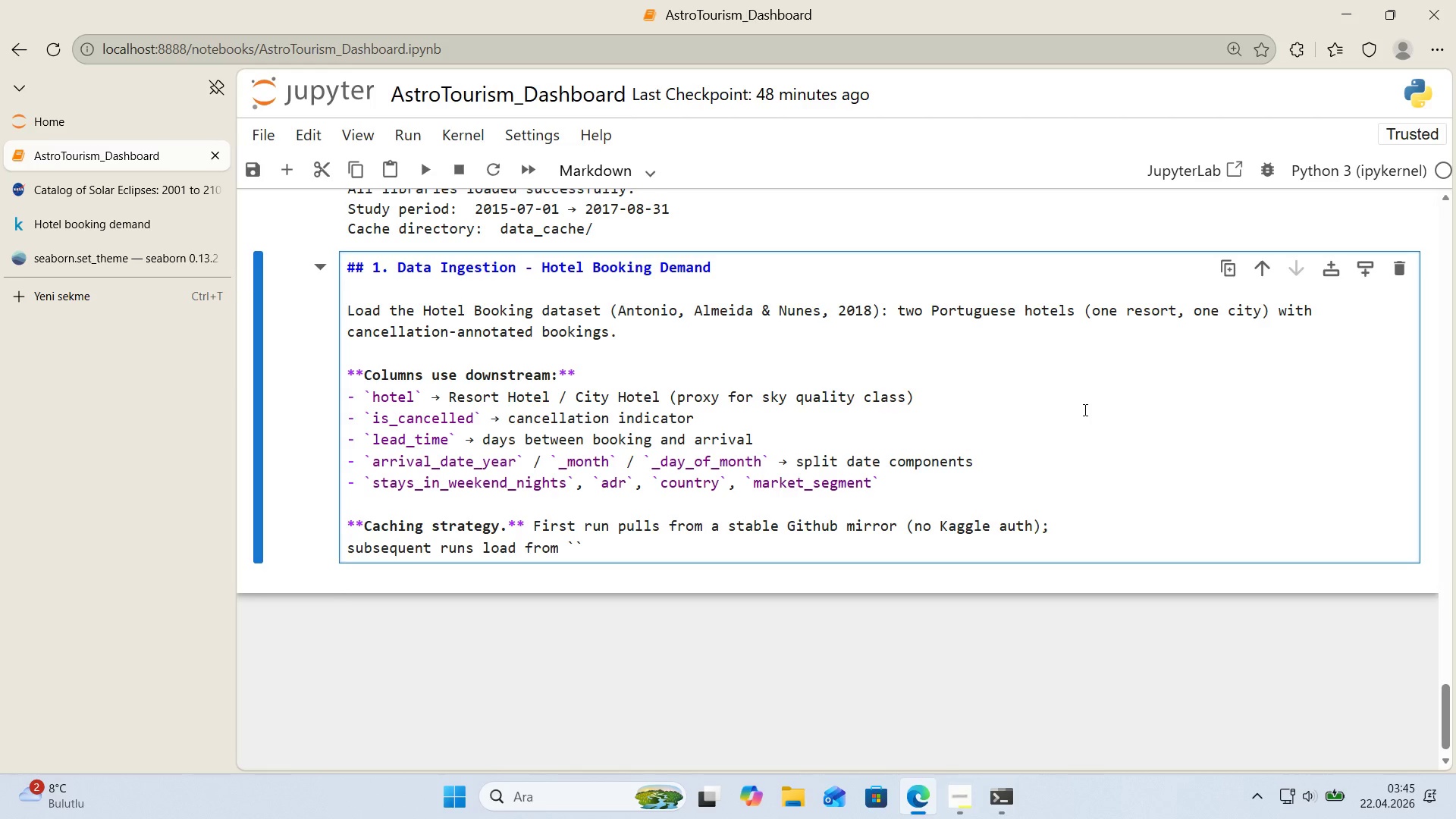 
type(data_cache_)
key(Backspace)
type(&hotel_)
 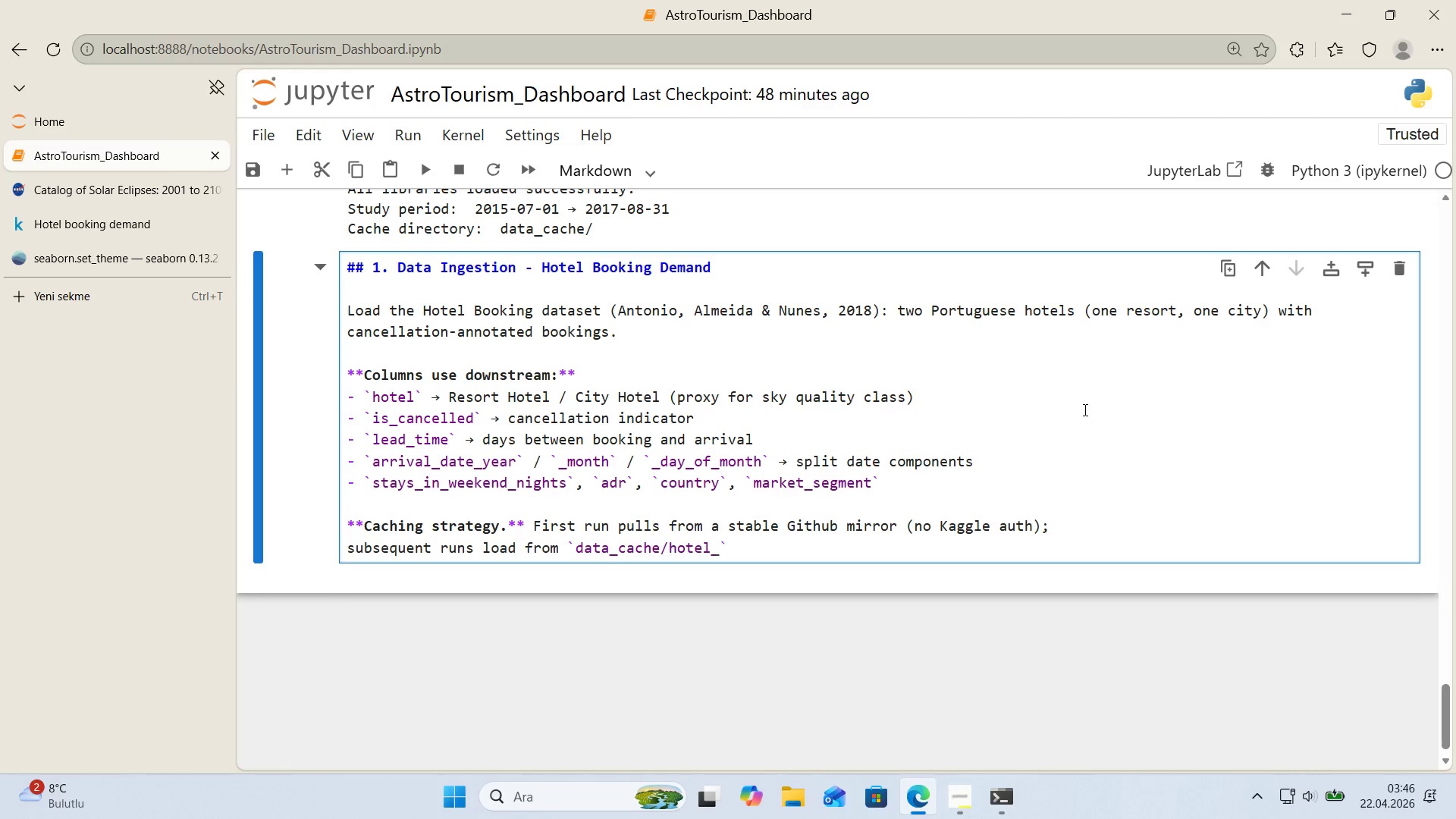 
type(book'ngs.csv)
 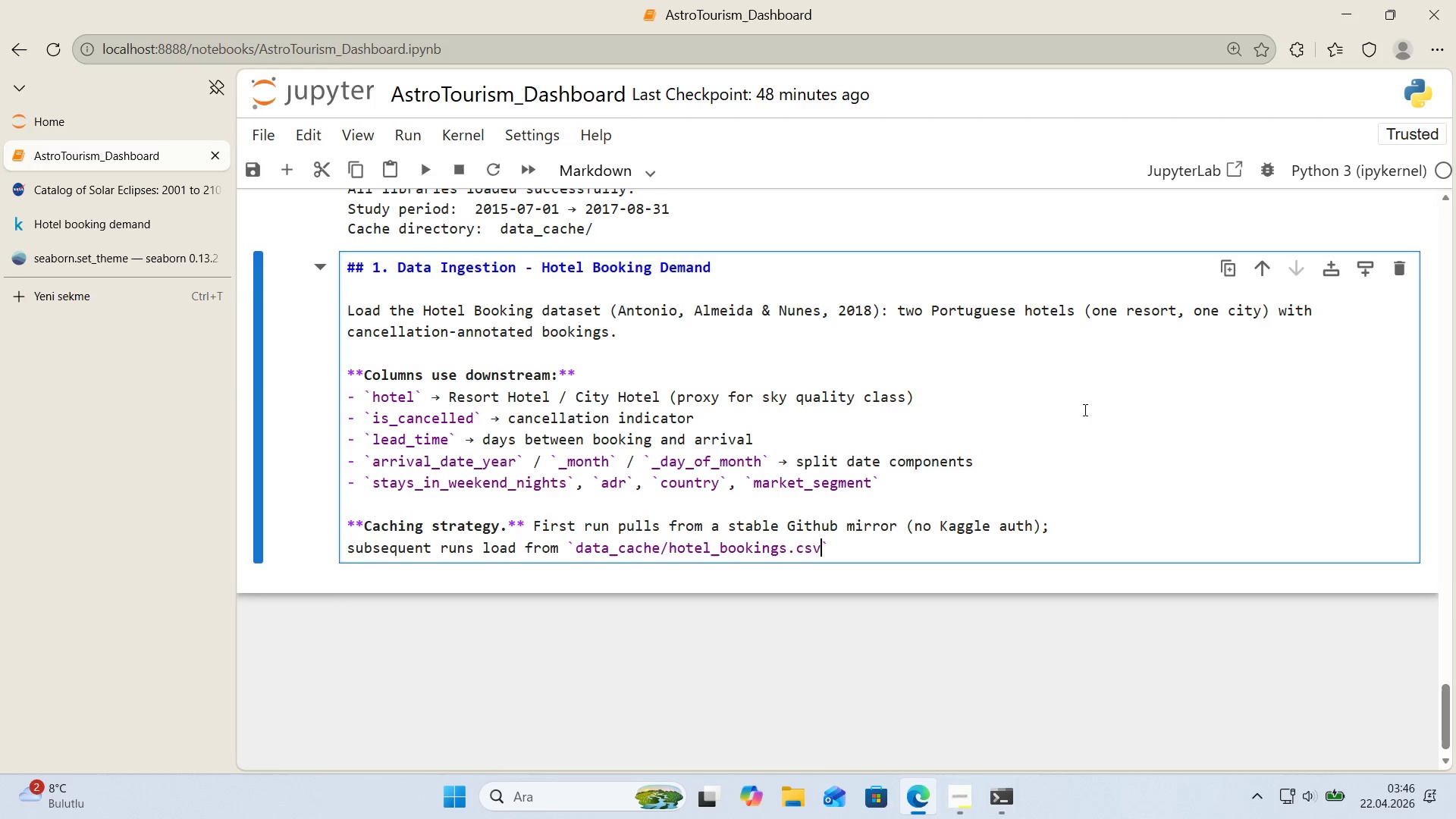 
key(ArrowRight)
 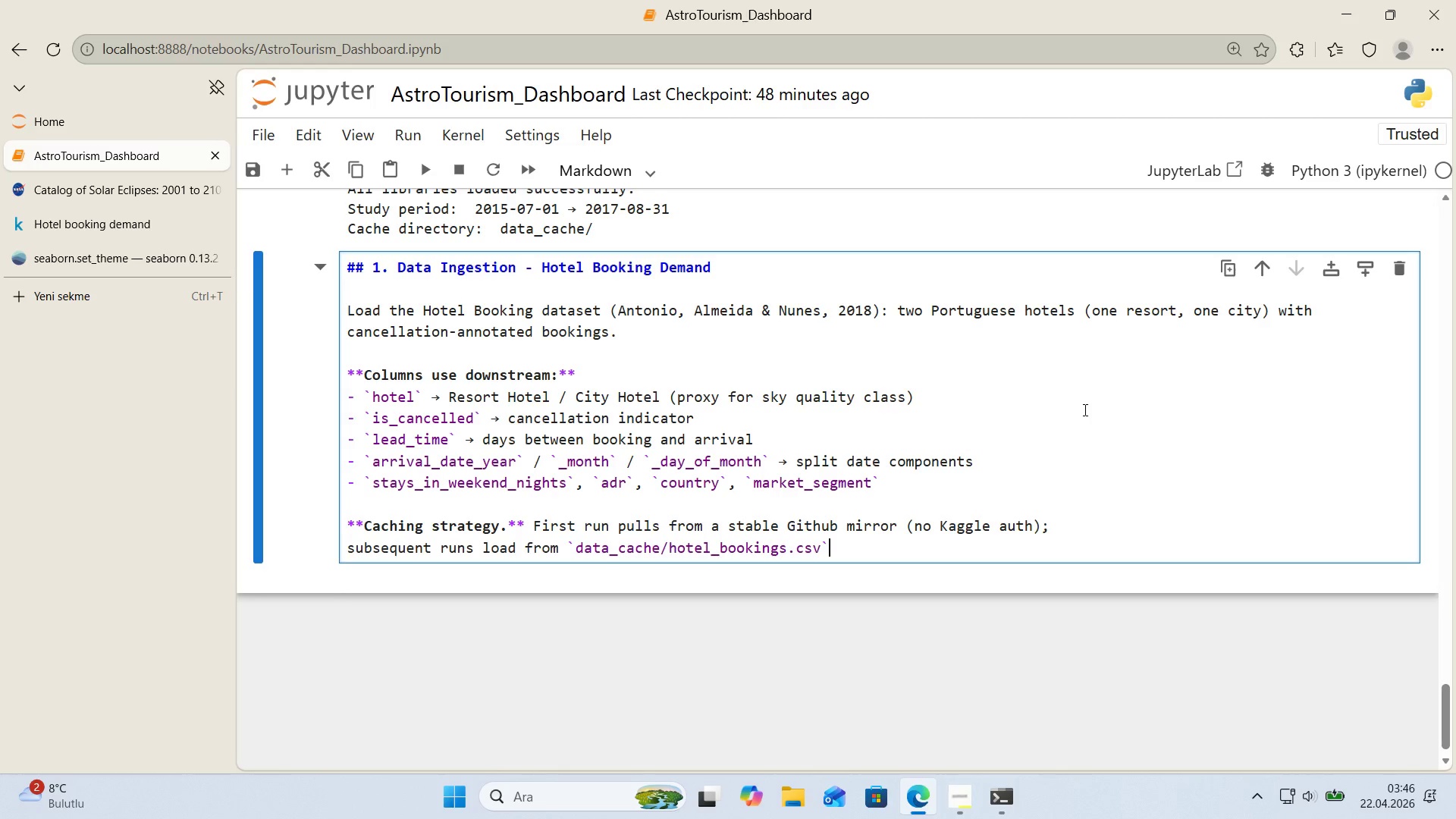 
type( a)
key(Backspace)
type(Th's 's the s'ngle new)
key(Backspace)
type(twork dependency 'n the notebook cache)
 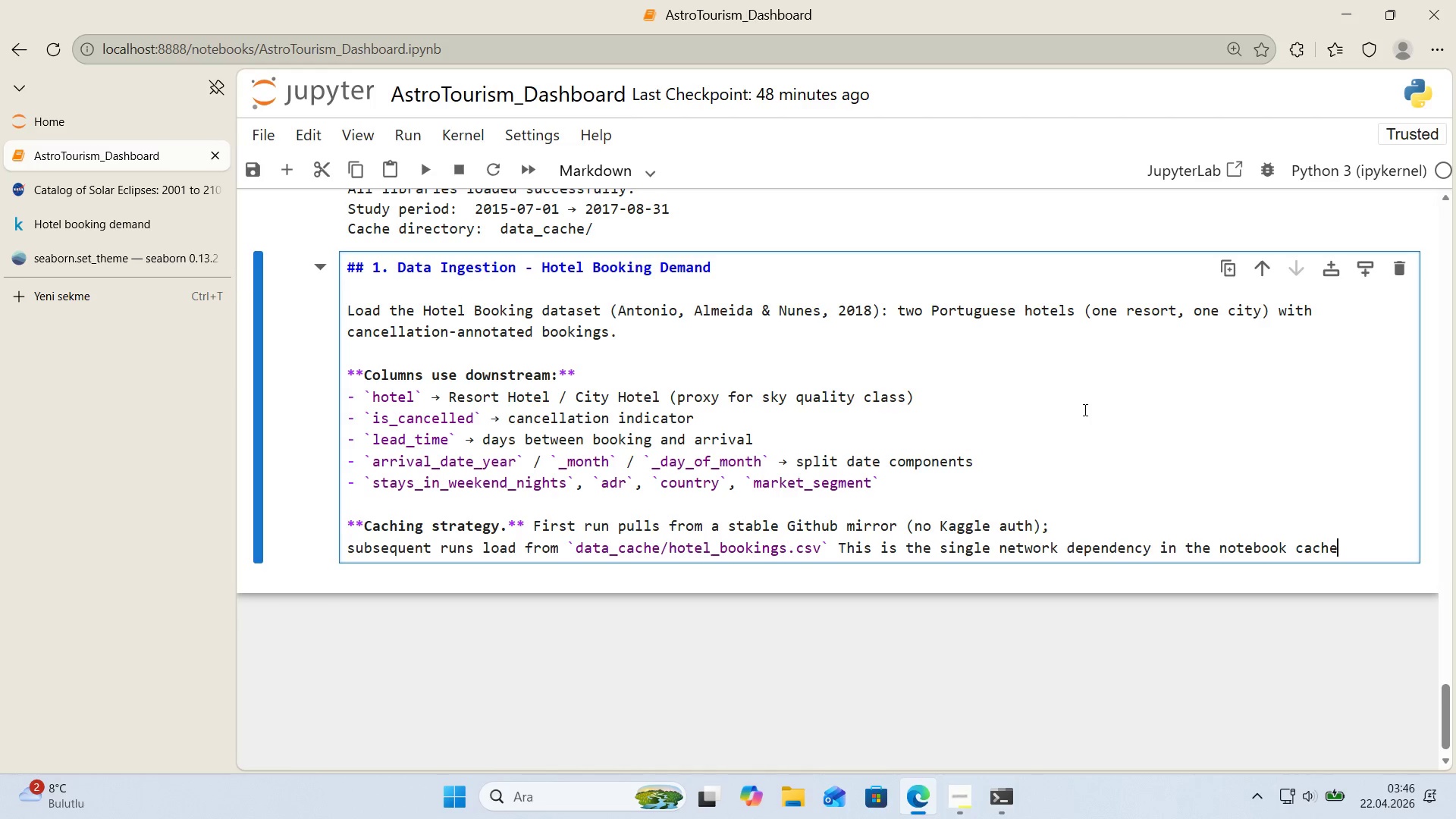 
key(Enter)
 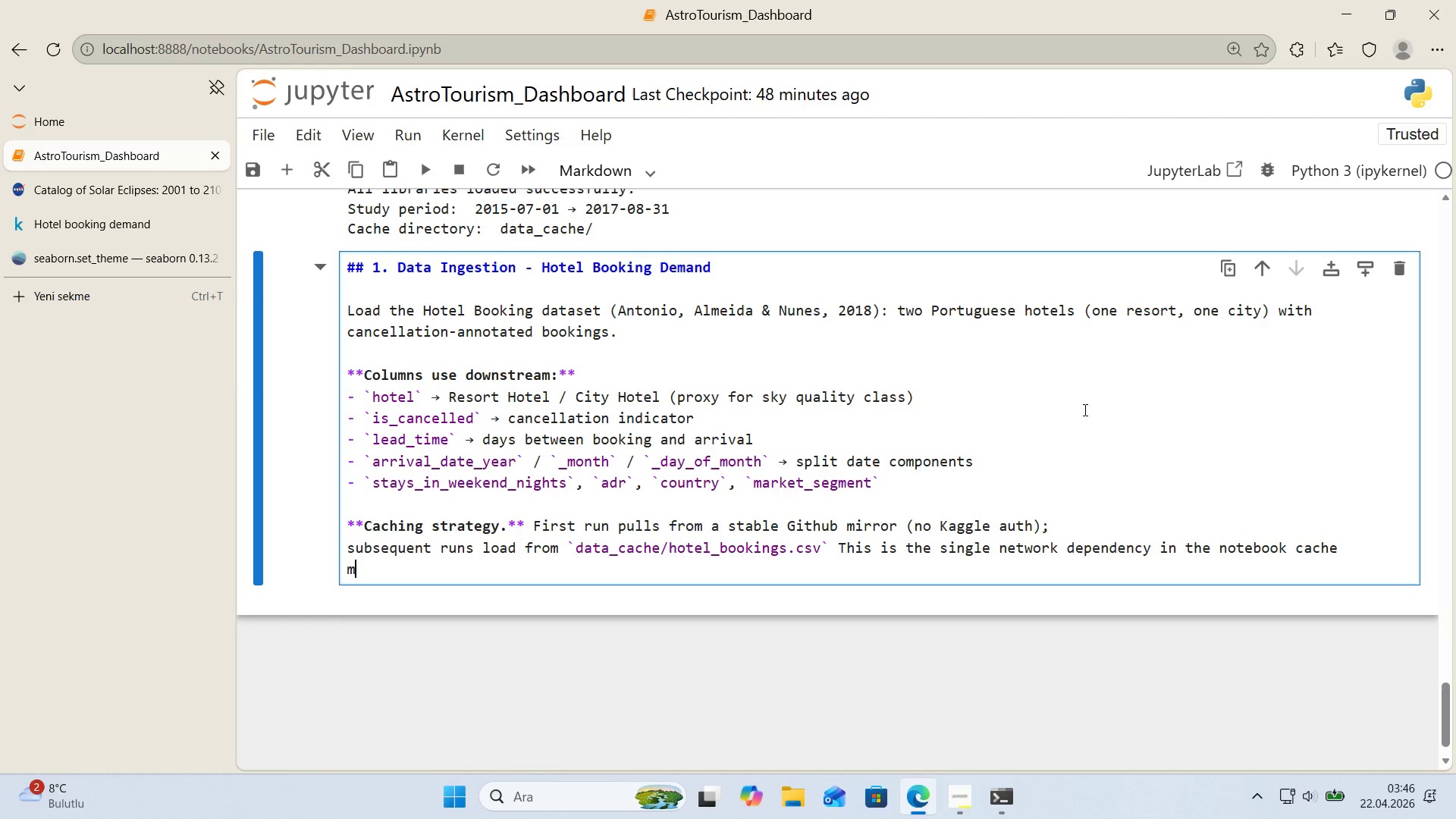 
type(makes rerus de)
key(Backspace)
key(Backspace)
key(Backspace)
key(Backspace)
type(ns determ'n'st'c.)
 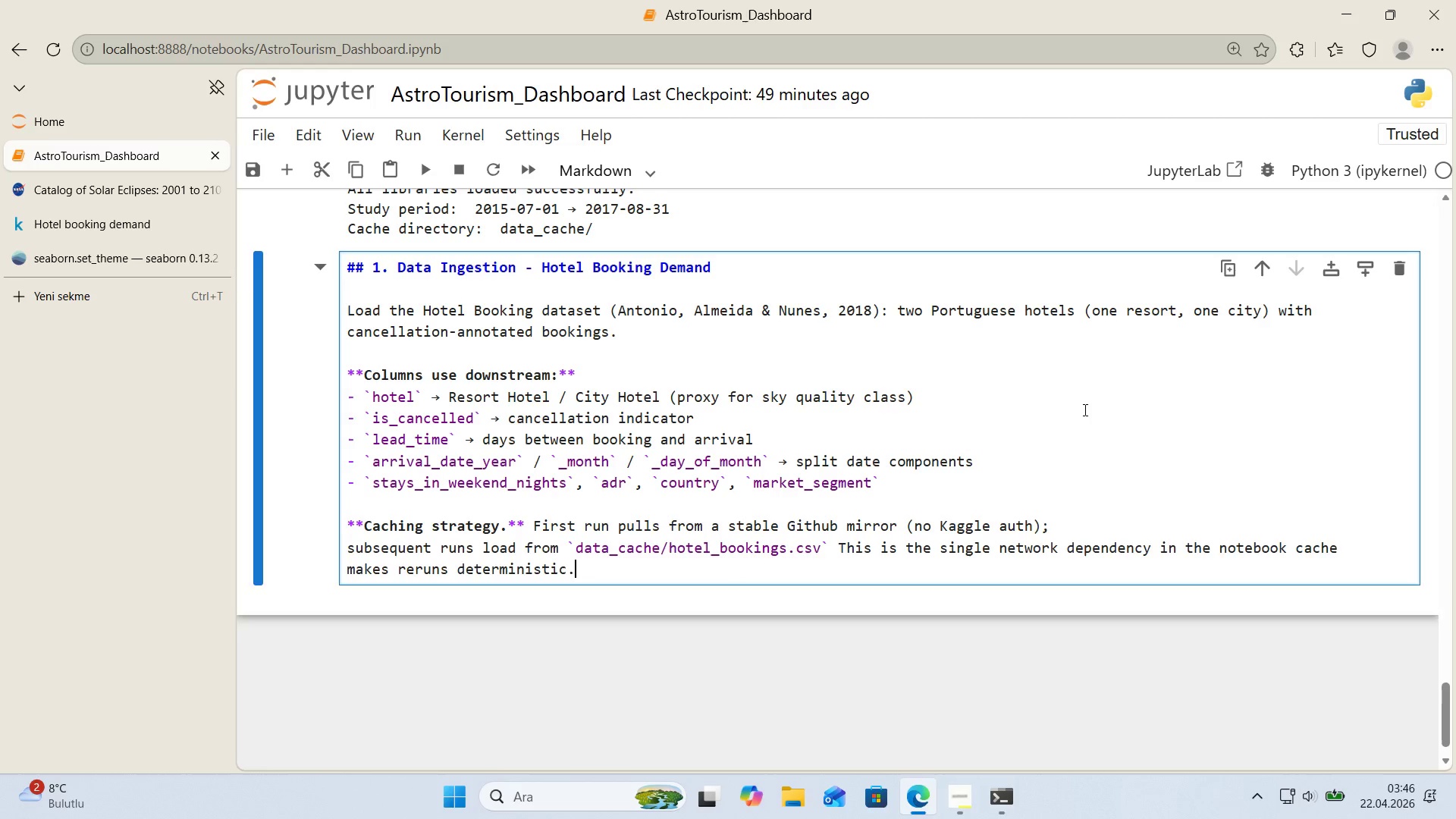 
key(Enter)
 